 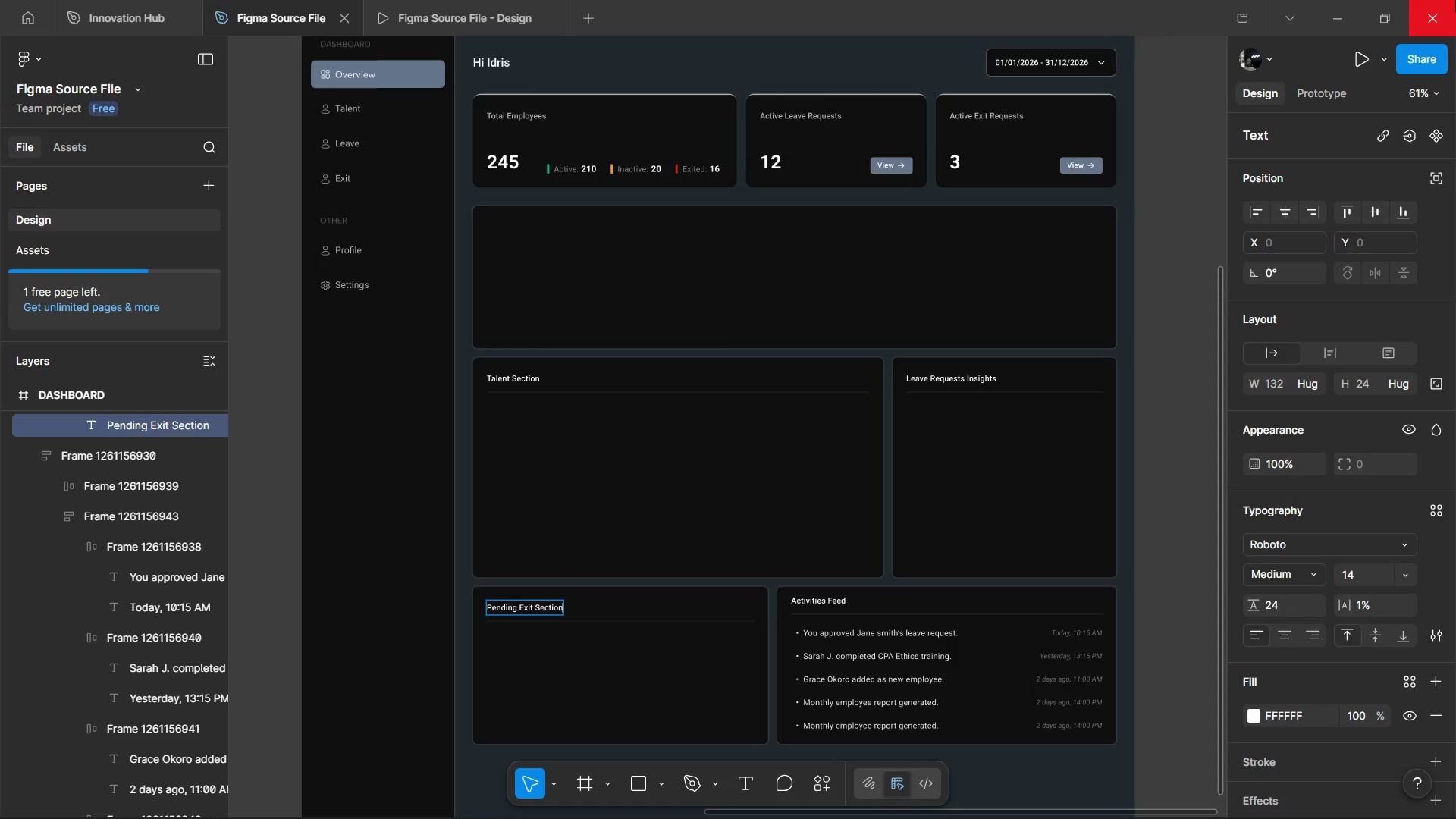 
key(Control+Shift+ArrowRight)
 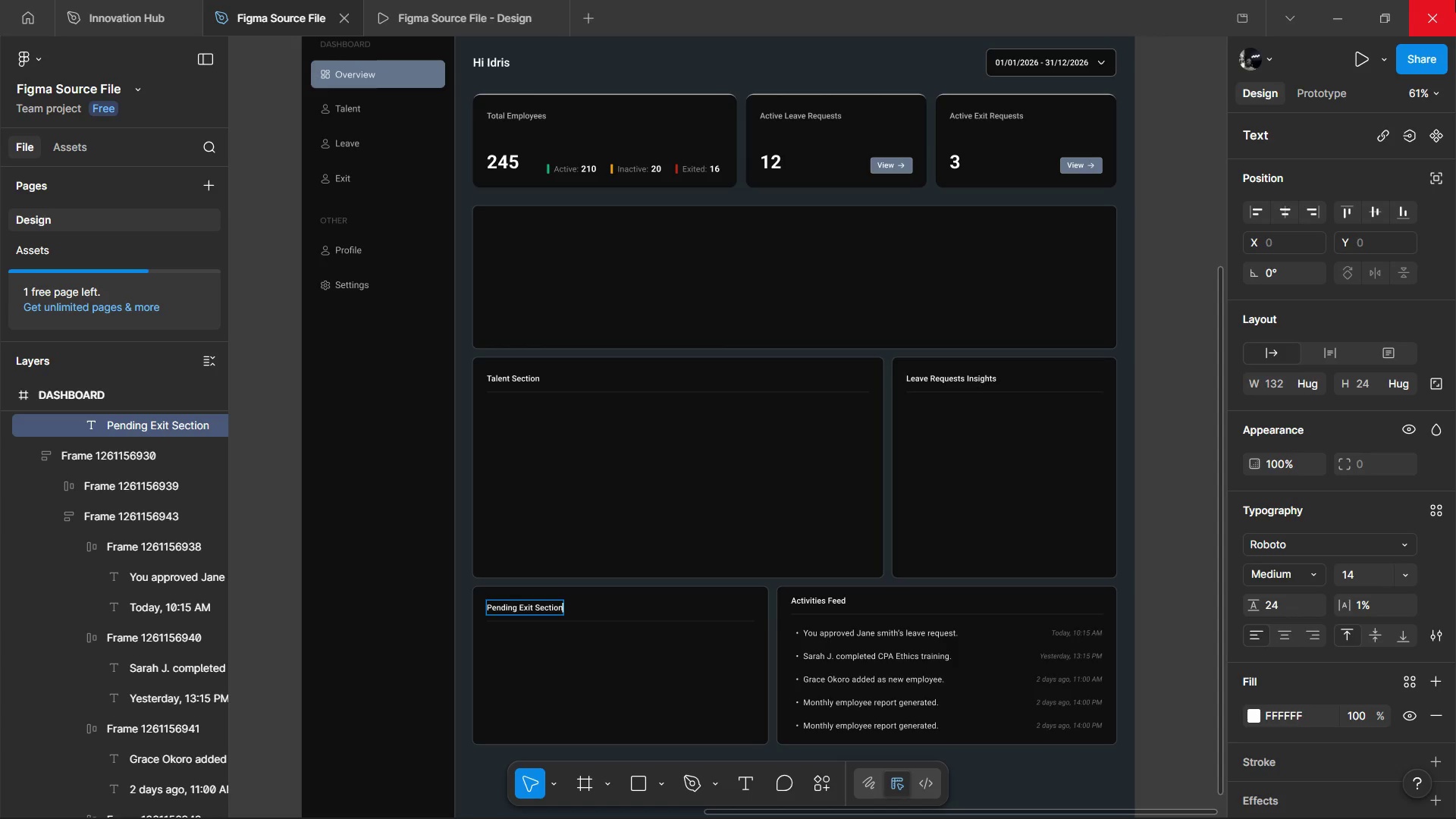 
type(Requewst)
 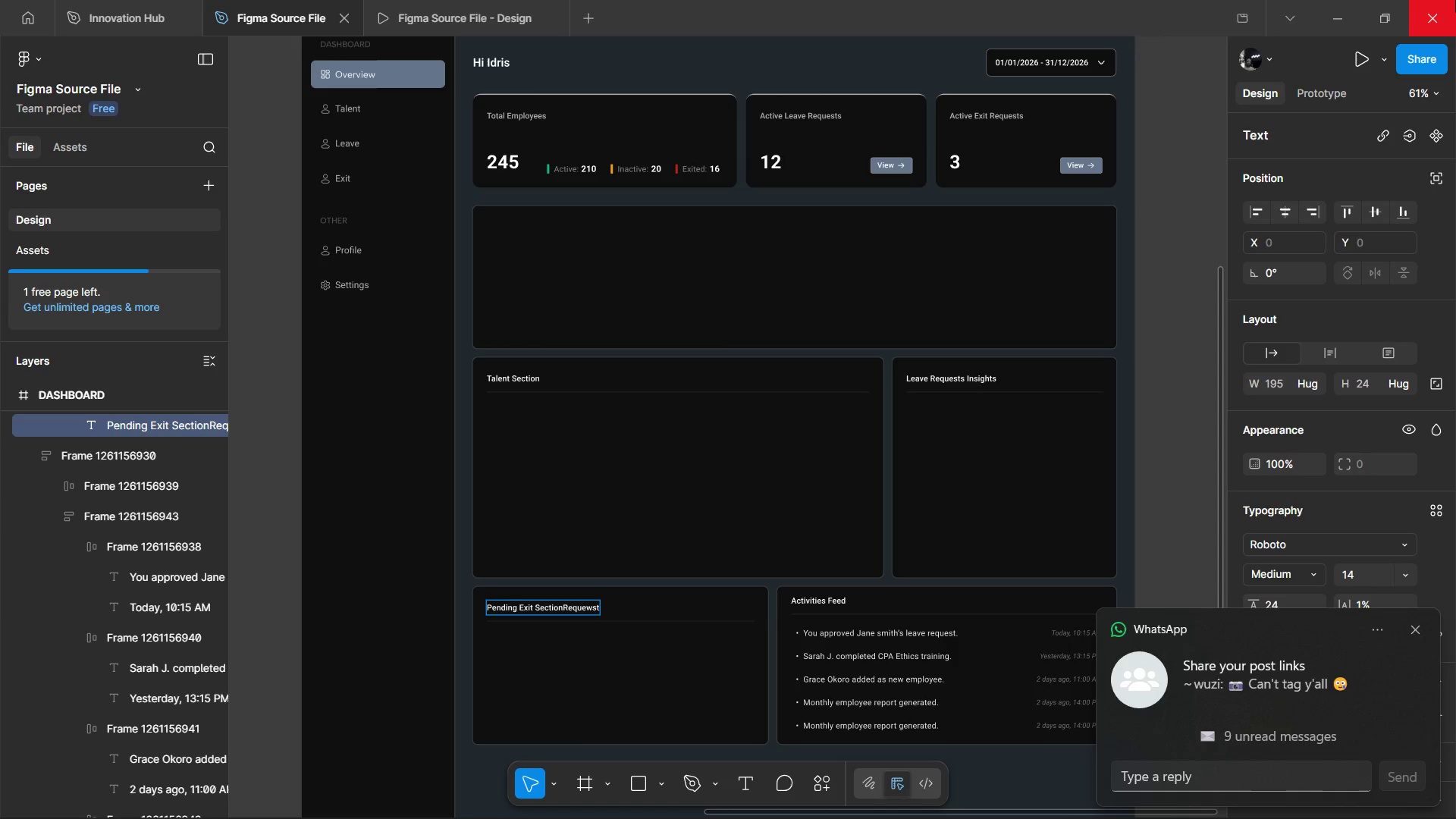 
key(Control+Backspace)
 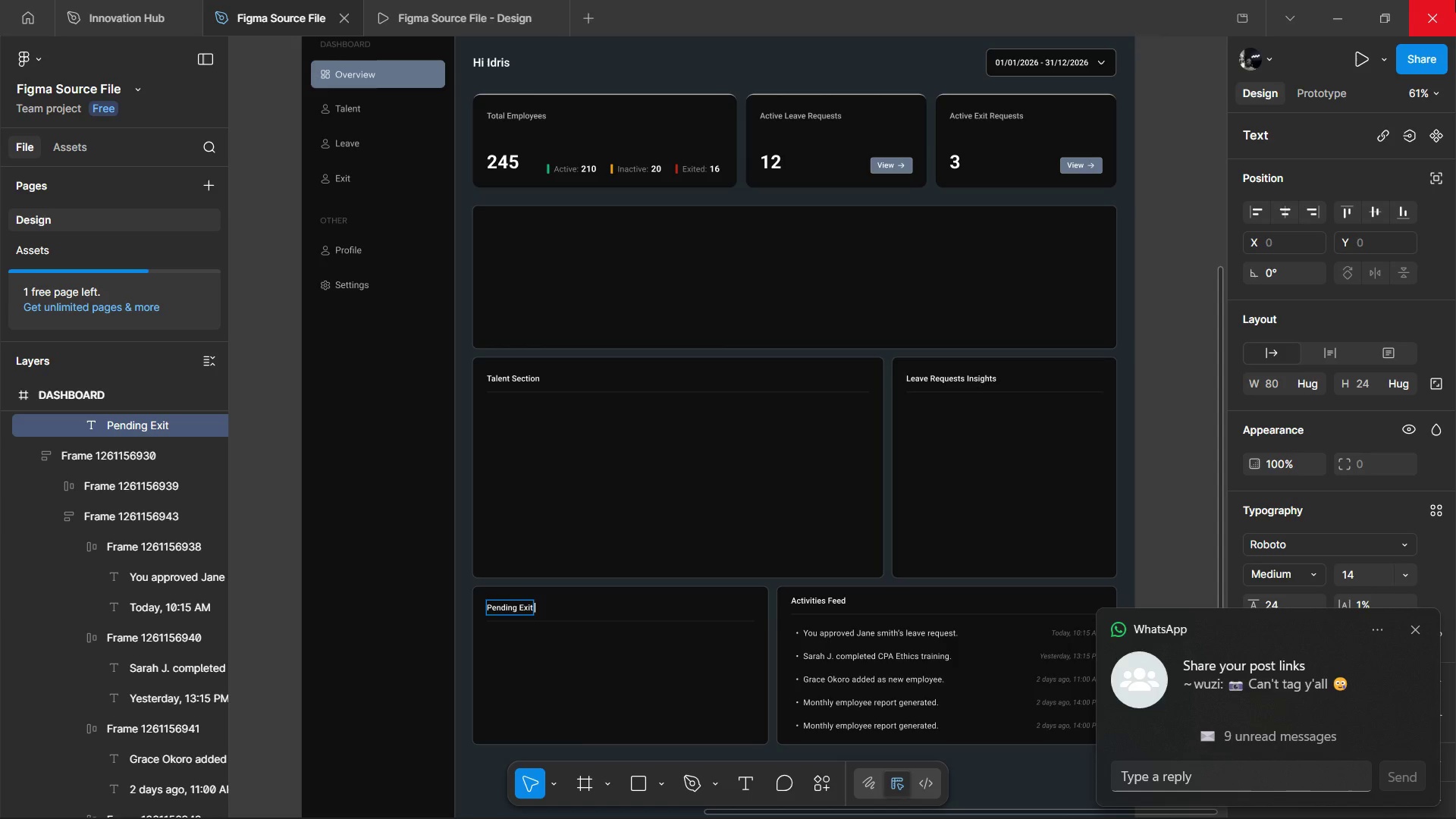 
type(Requre)
key(Backspace)
key(Backspace)
type(ests)
 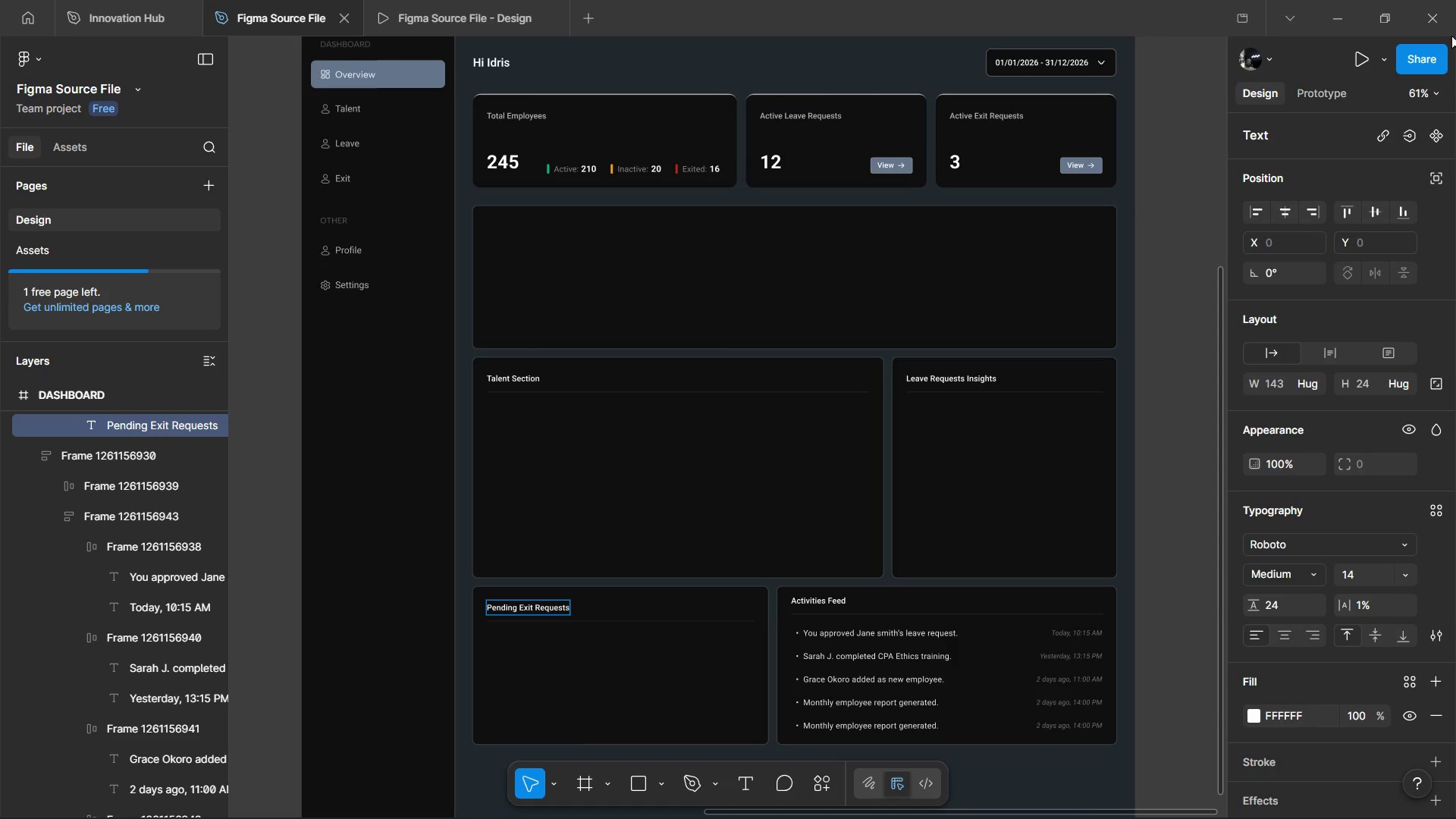 
left_click([1113, 380])
 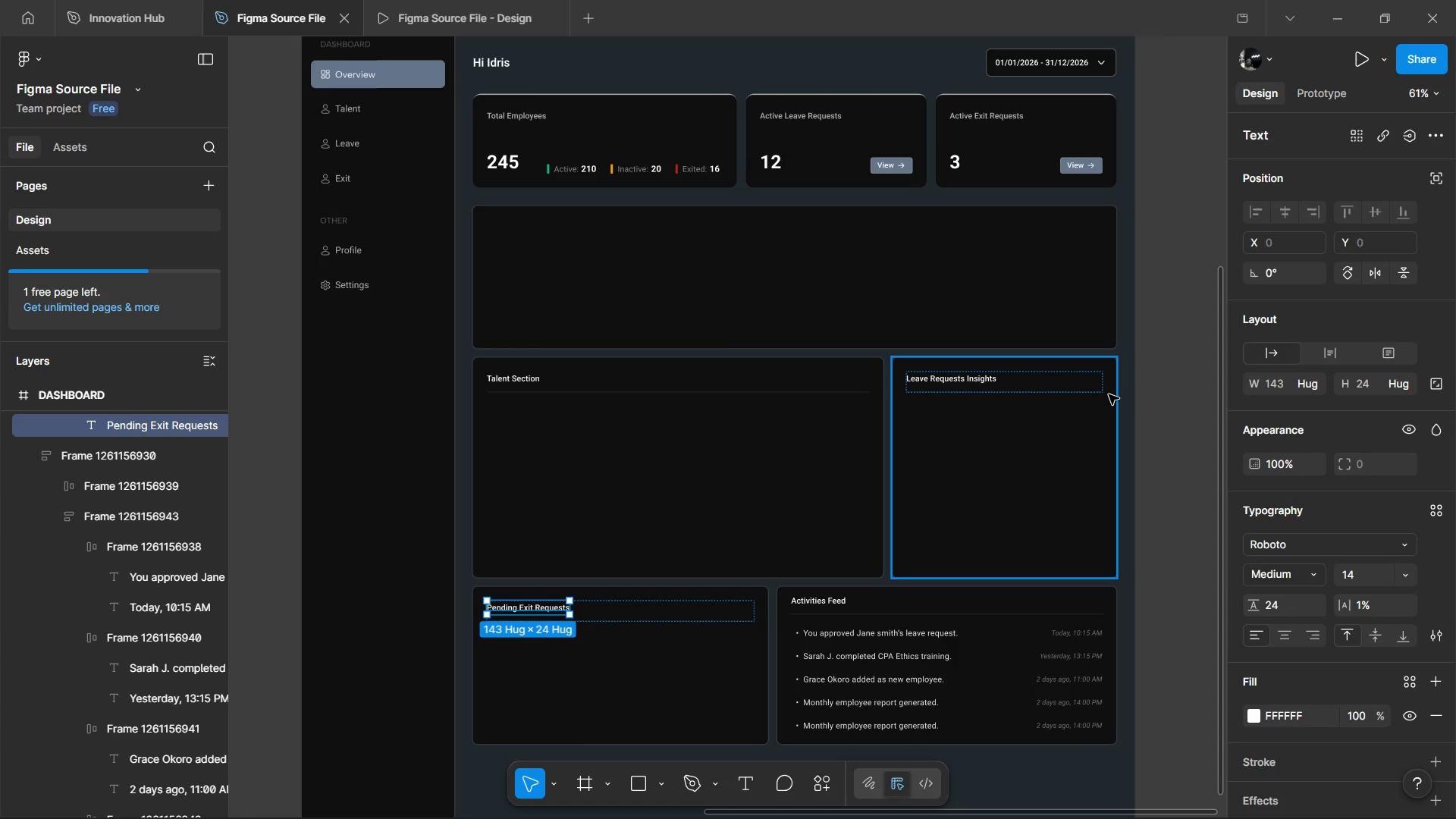 
left_click([1109, 394])
 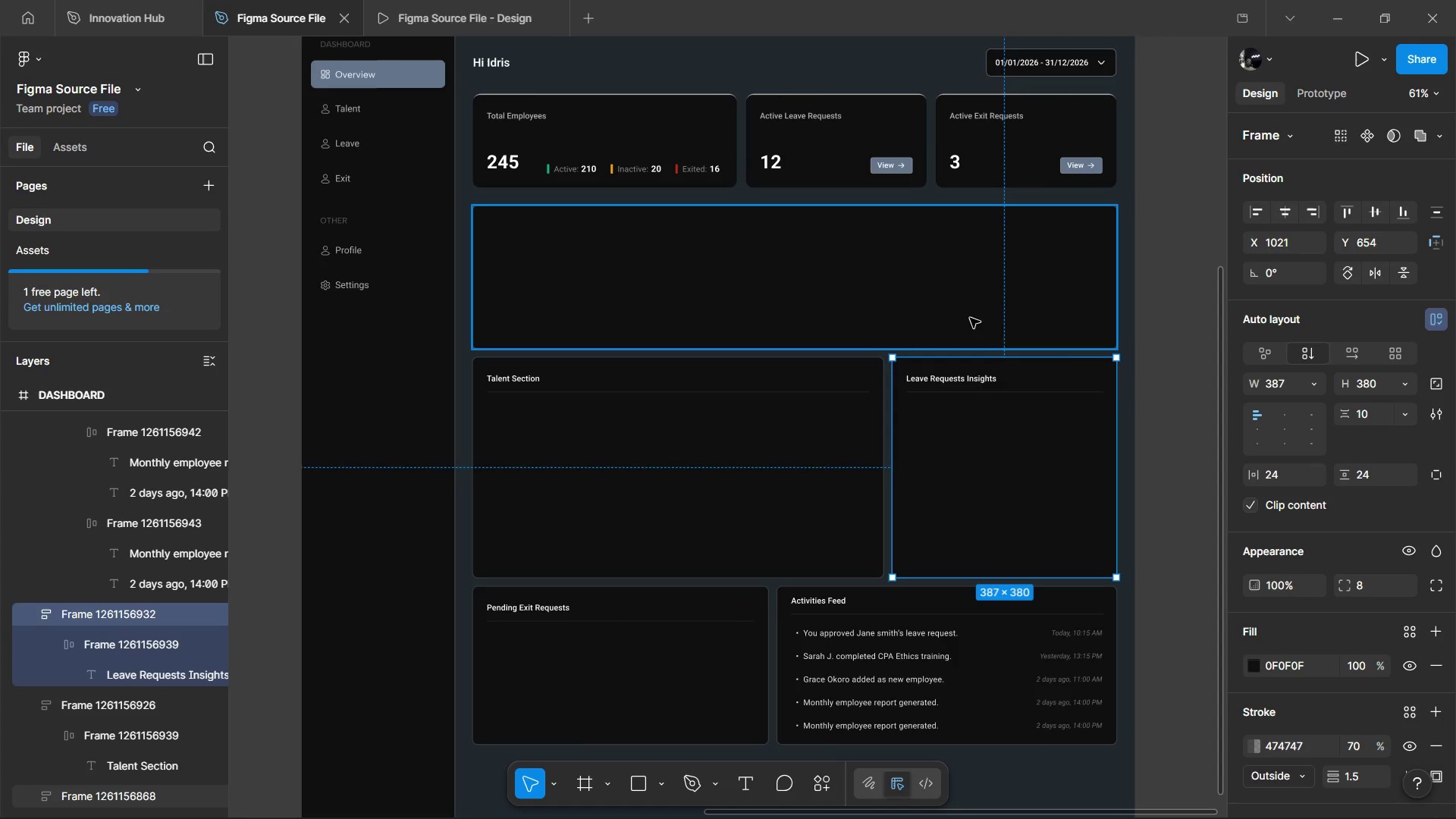 
left_click([970, 318])
 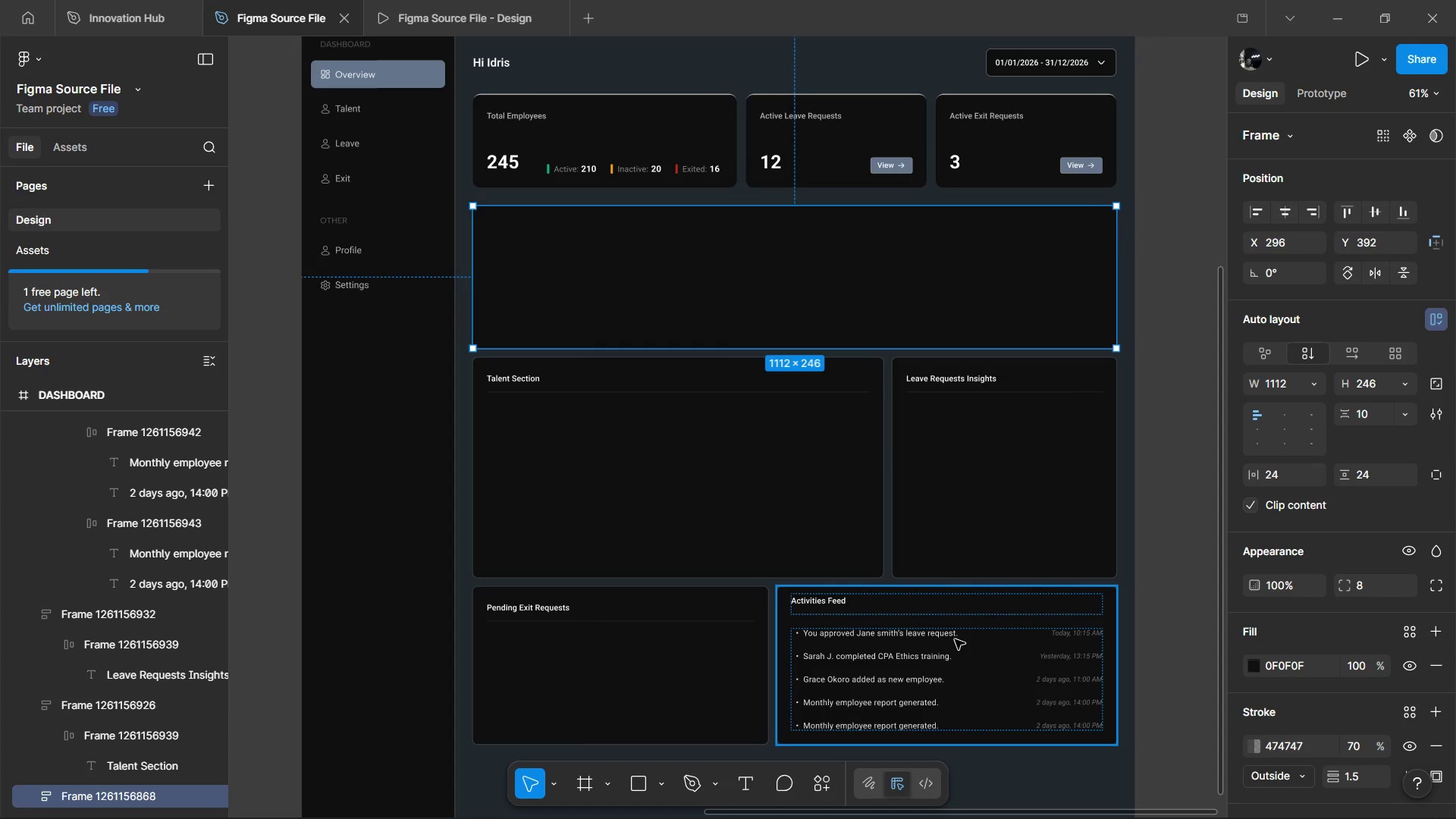 
wait(12.64)
 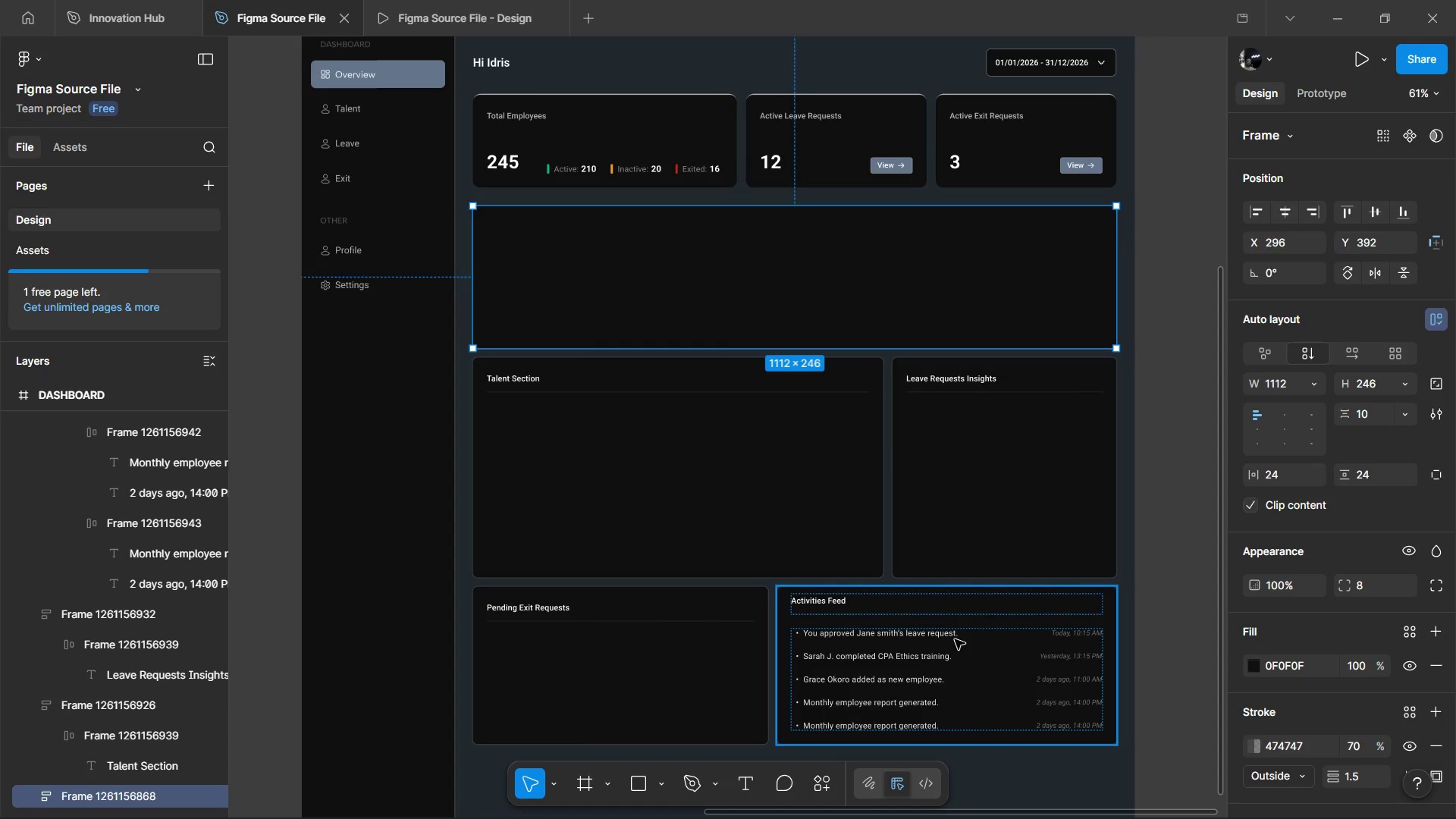 
double_click([578, 617])
 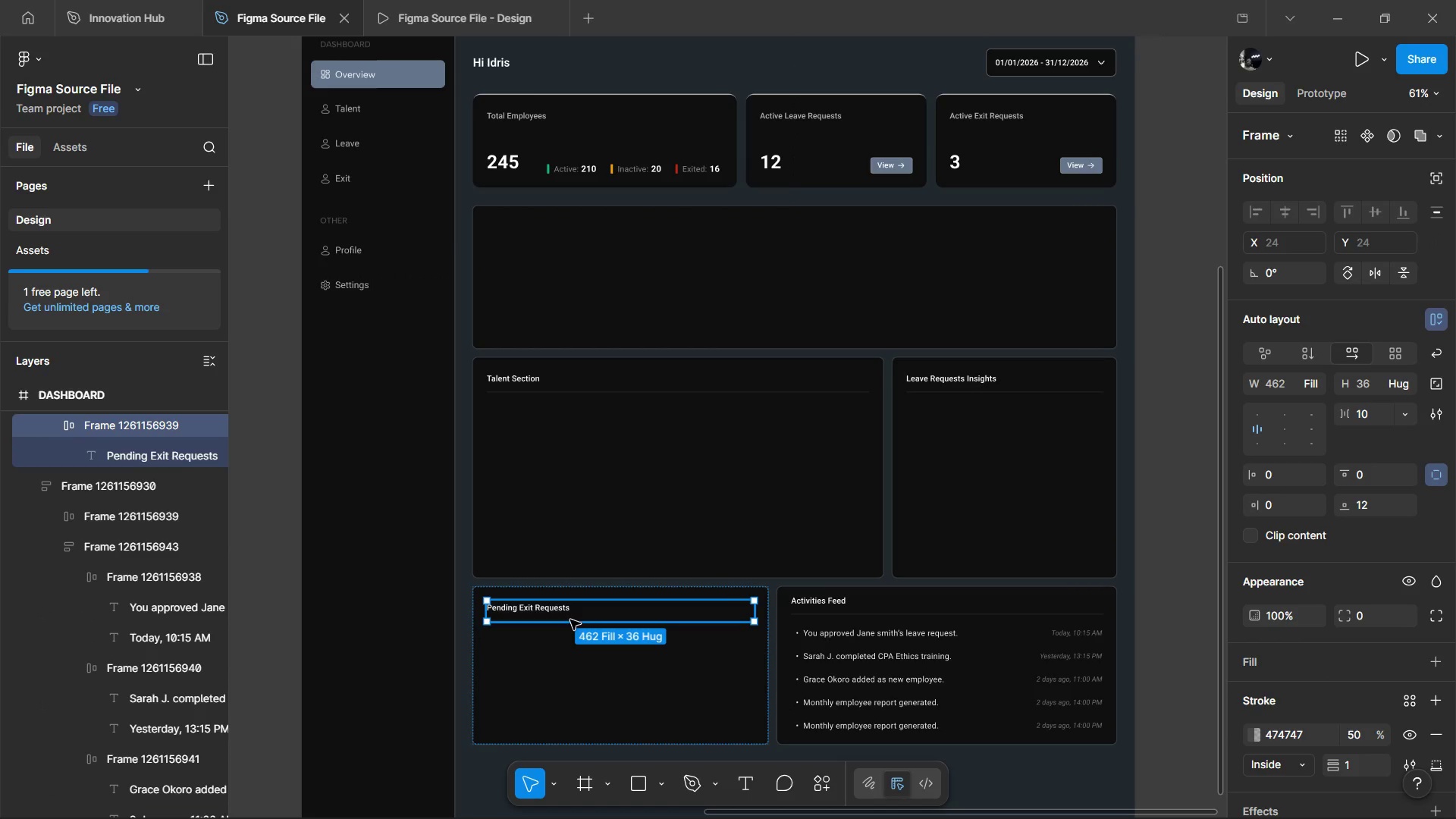 
hold_key(key=ControlLeft, duration=1.06)
 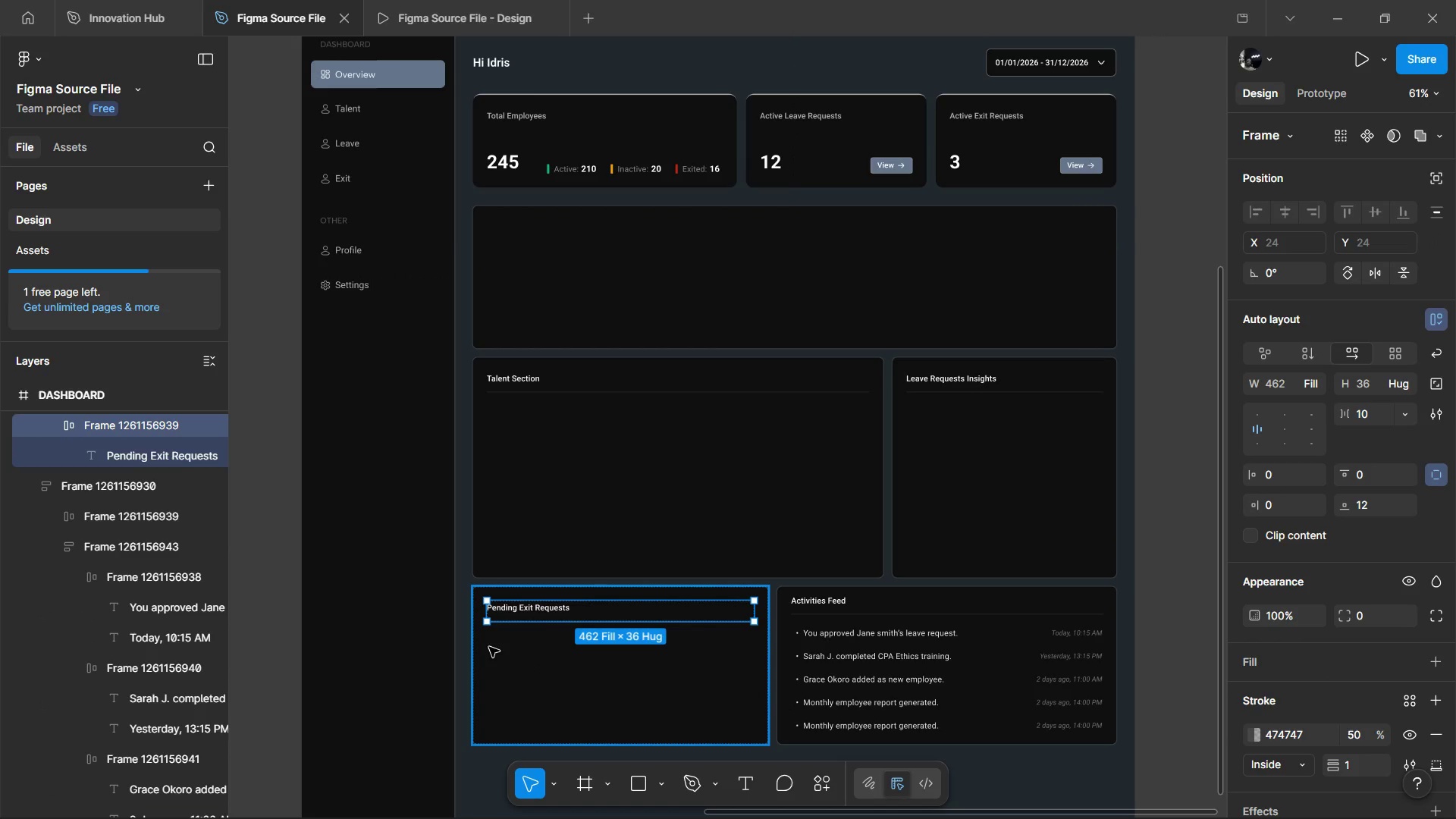 
key(Control+D)
 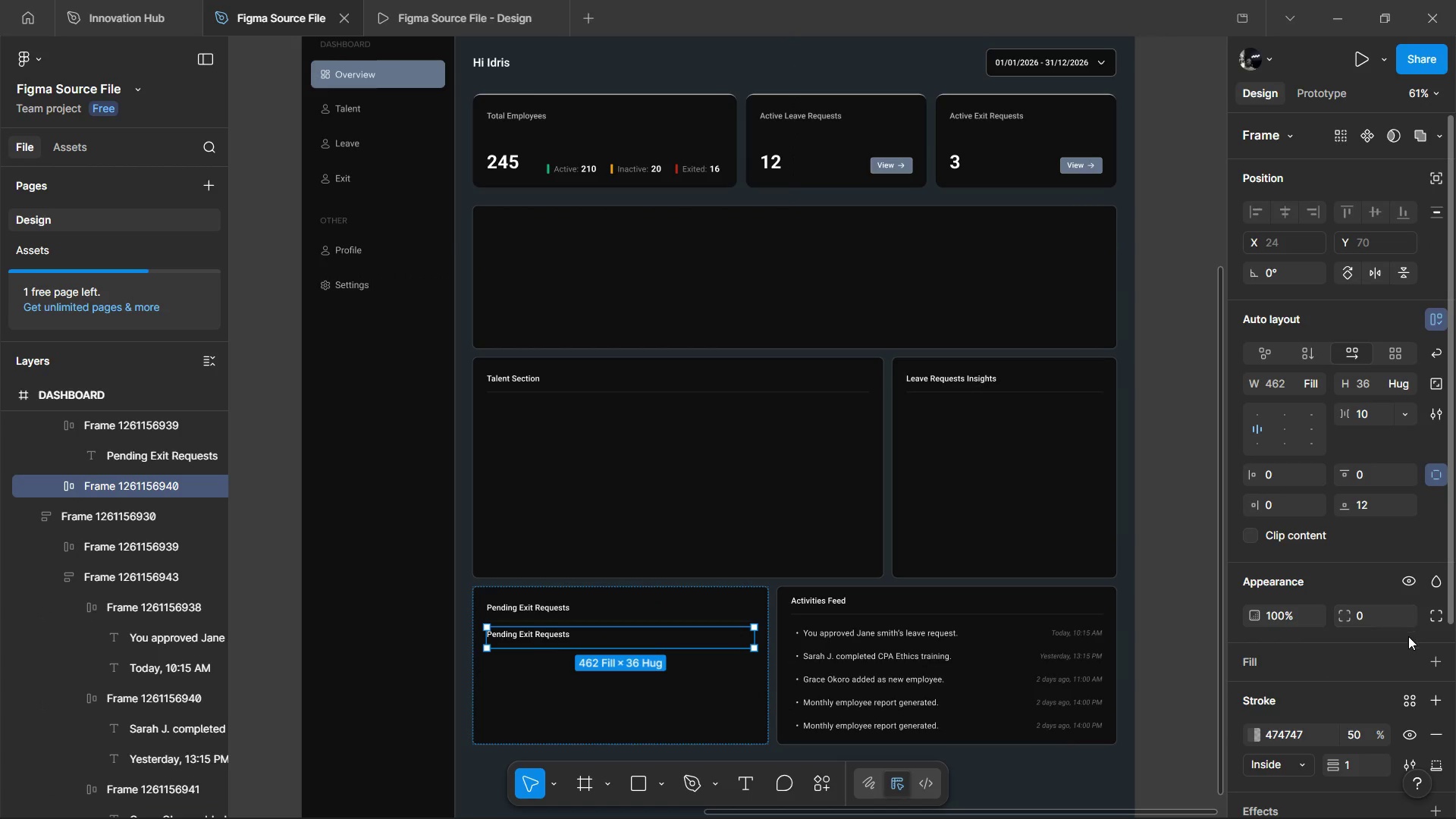 
left_click([1398, 732])
 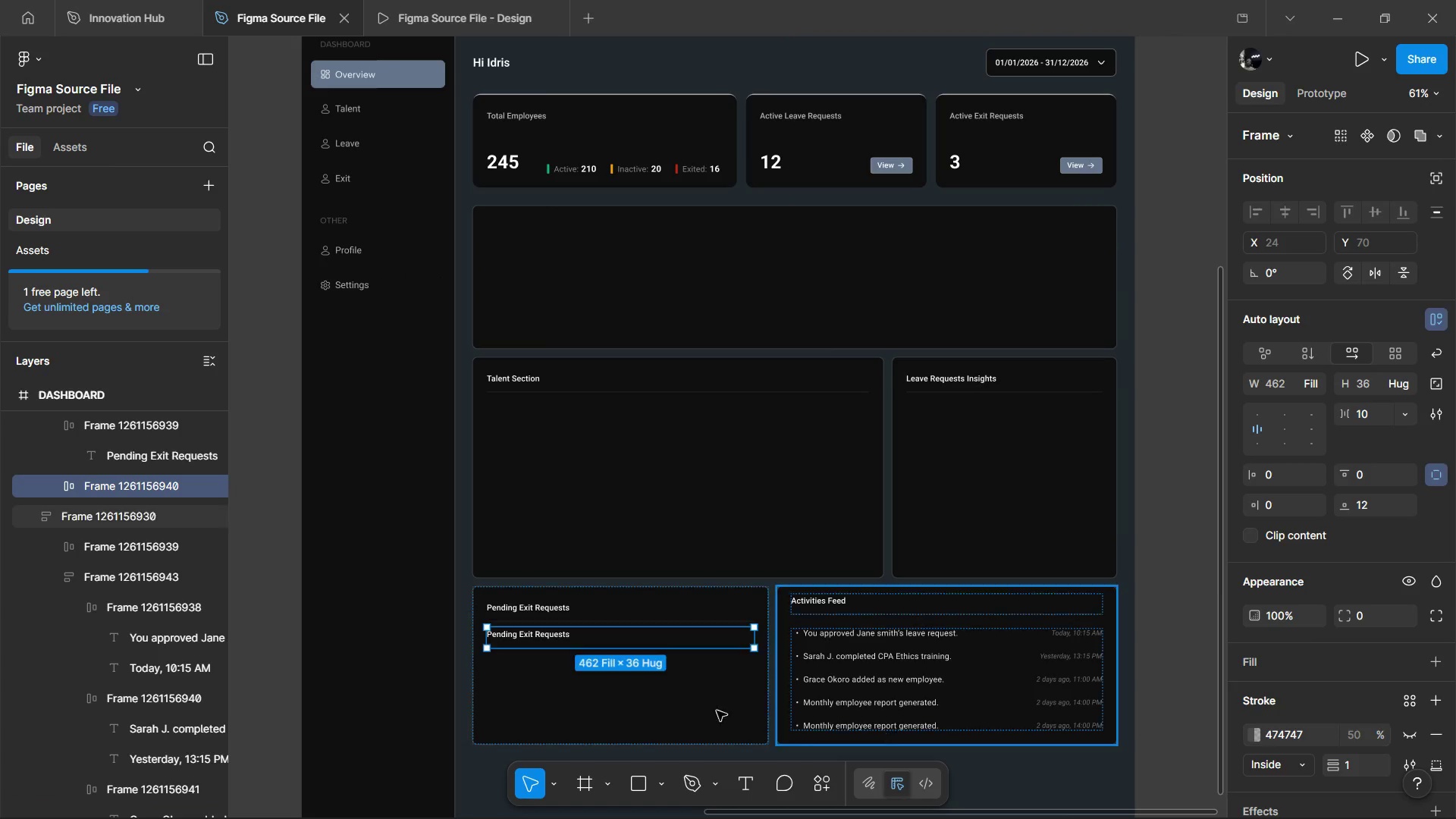 
hold_key(key=ControlLeft, duration=1.51)
scroll: coordinate [528, 627], scroll_direction: up, amount: 3.0
 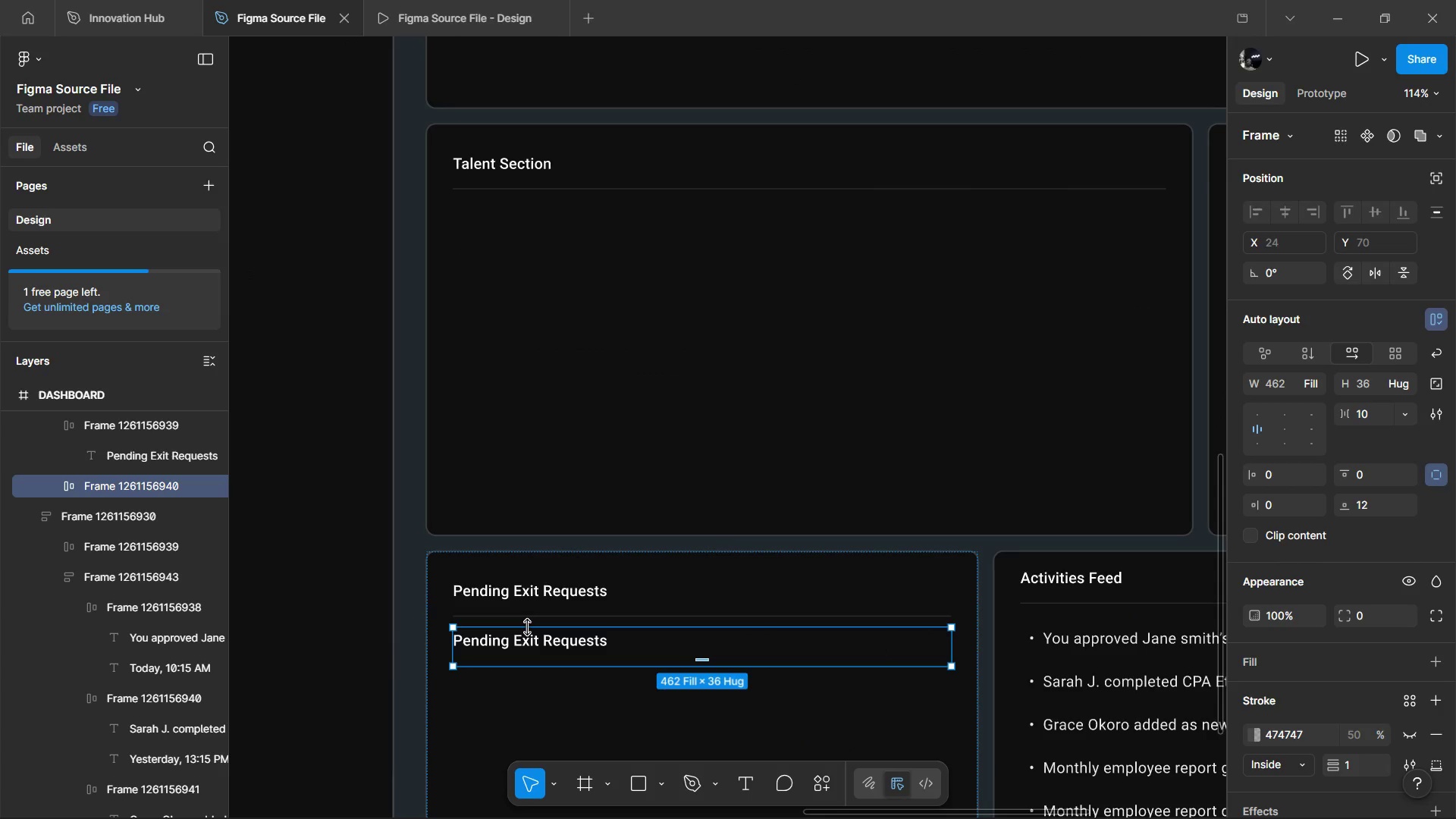 
hold_key(key=ControlLeft, duration=1.52)
 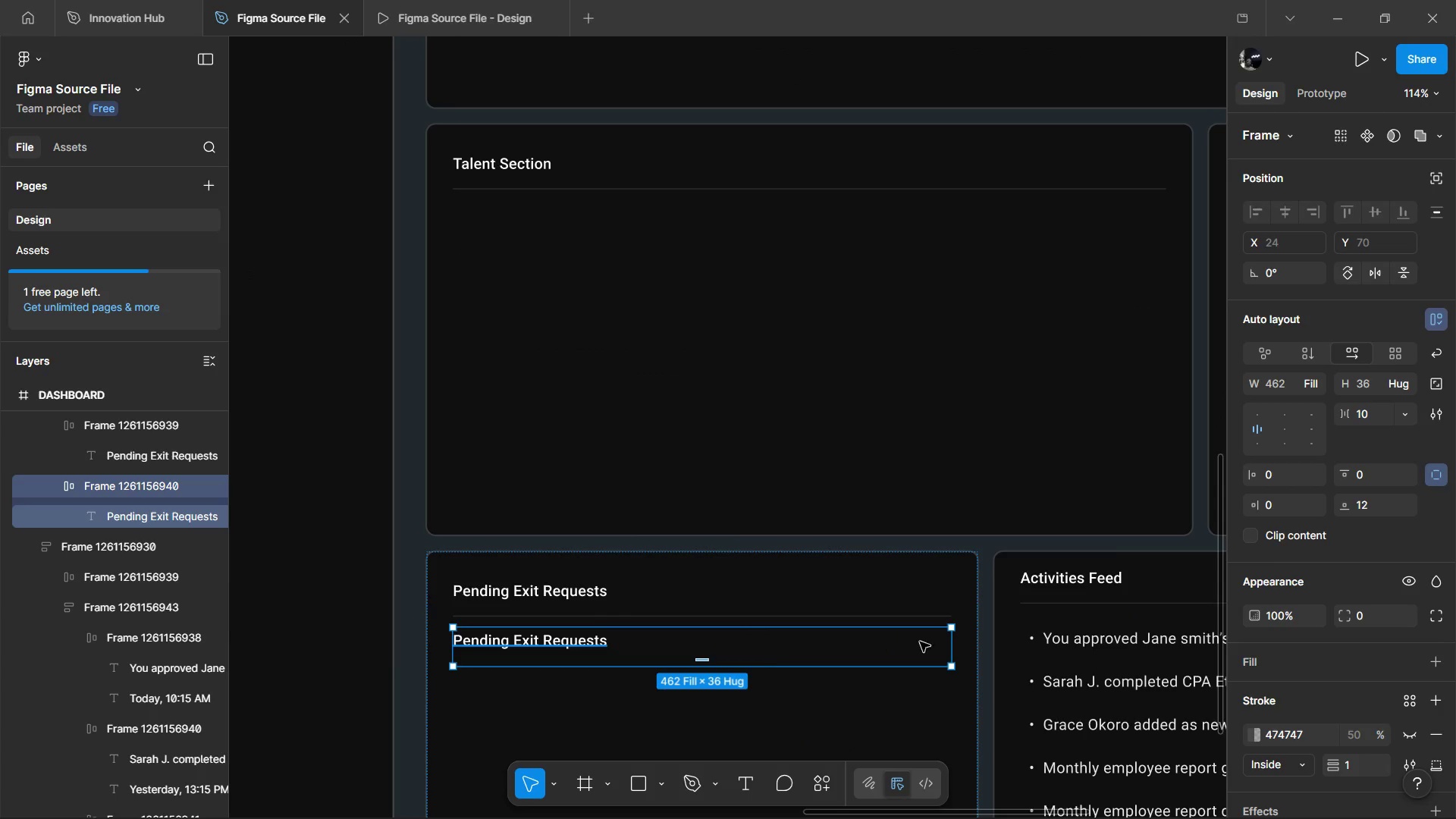 
hold_key(key=ControlLeft, duration=0.39)
 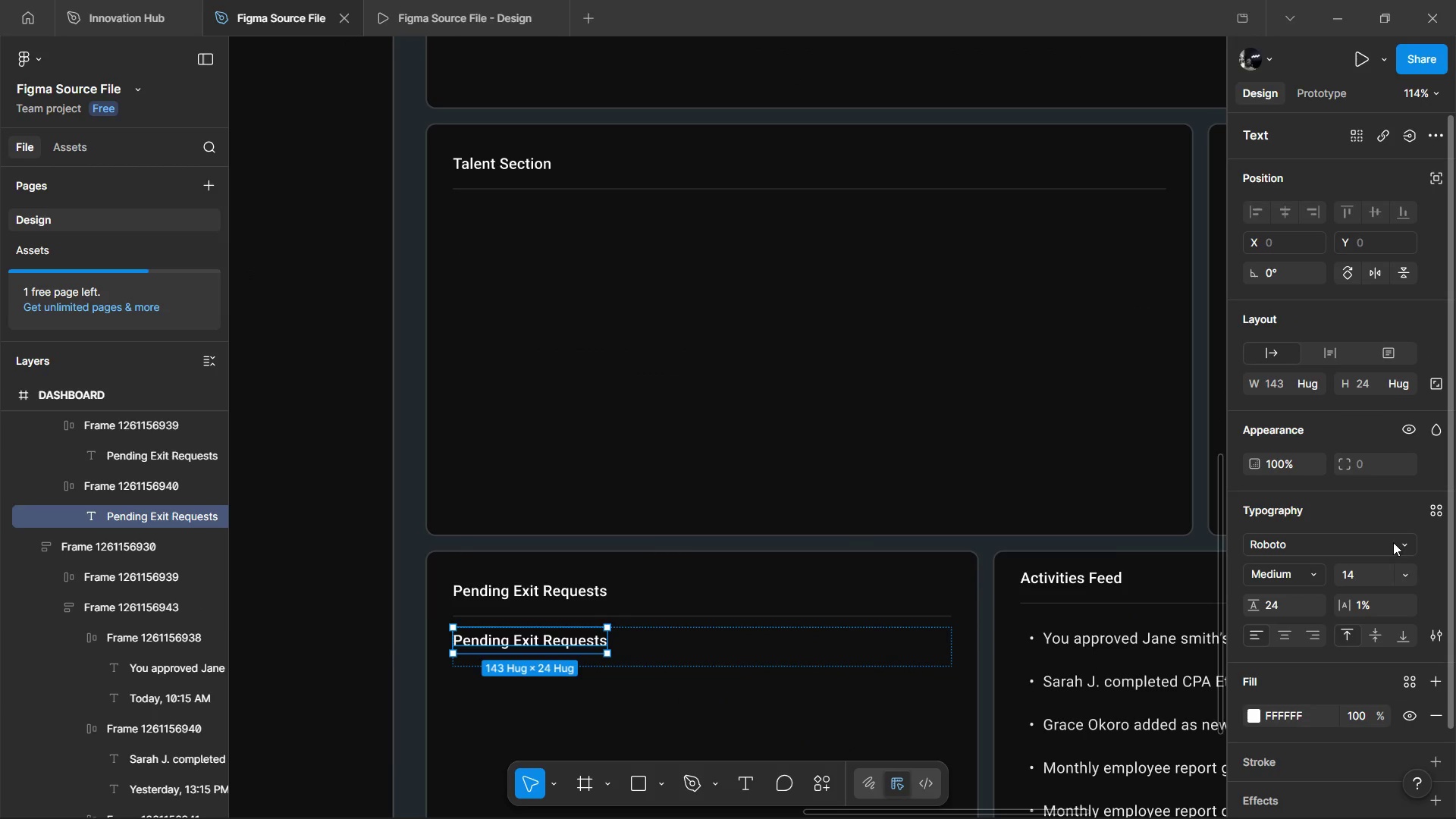 
left_click([1404, 571])
 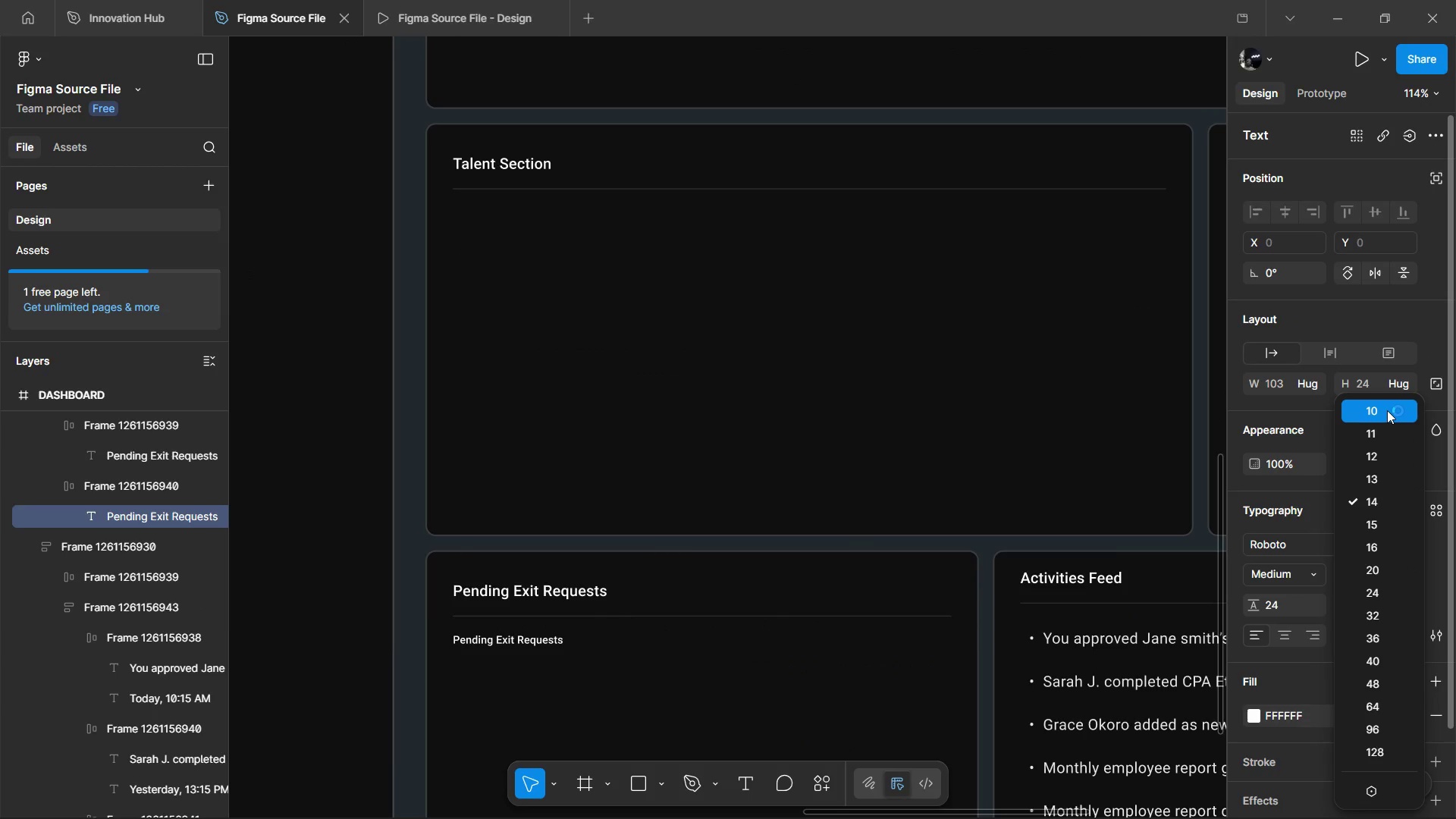 
left_click([1387, 410])
 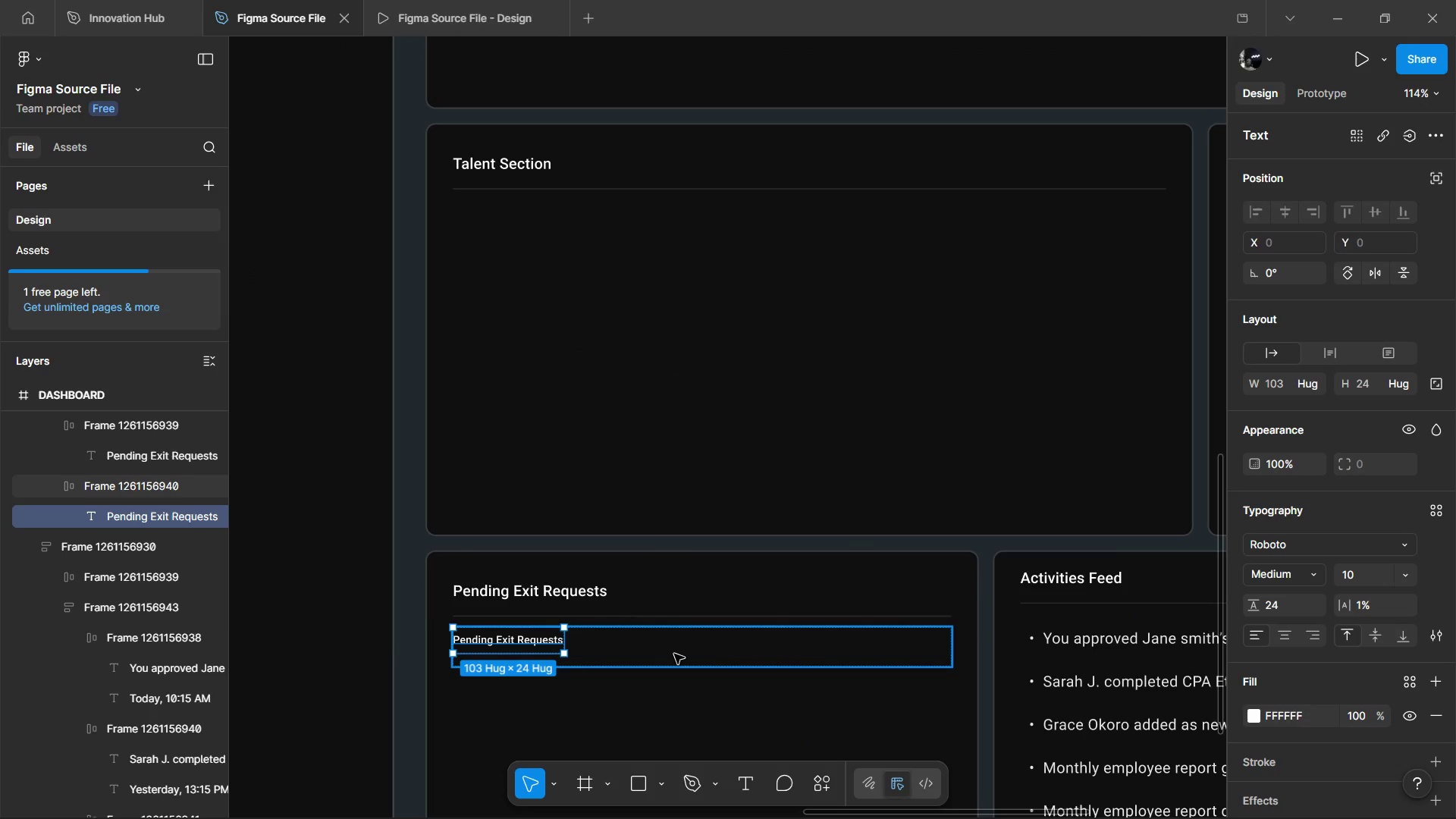 
key(Control+D)
 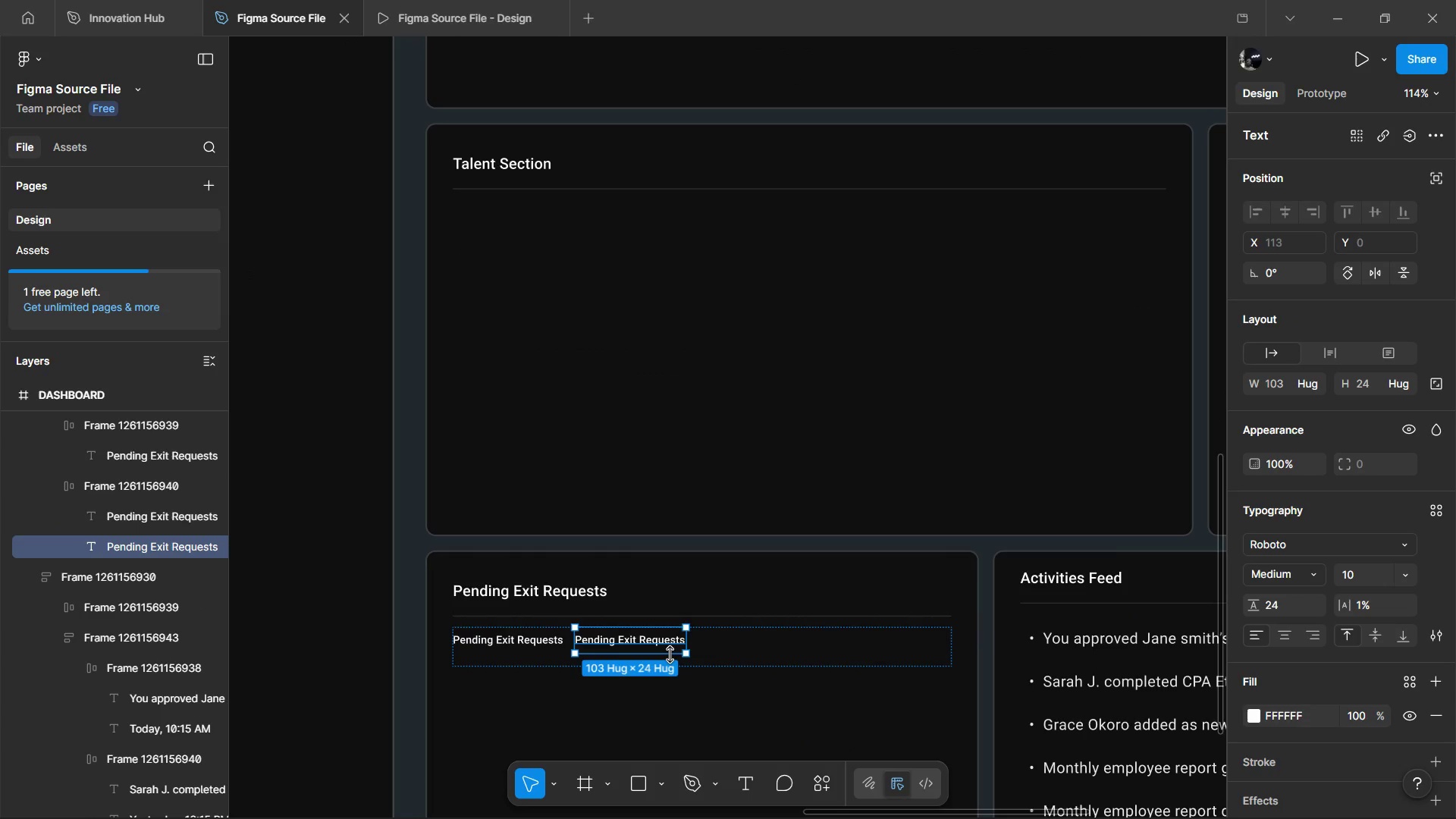 
key(Control+D)
 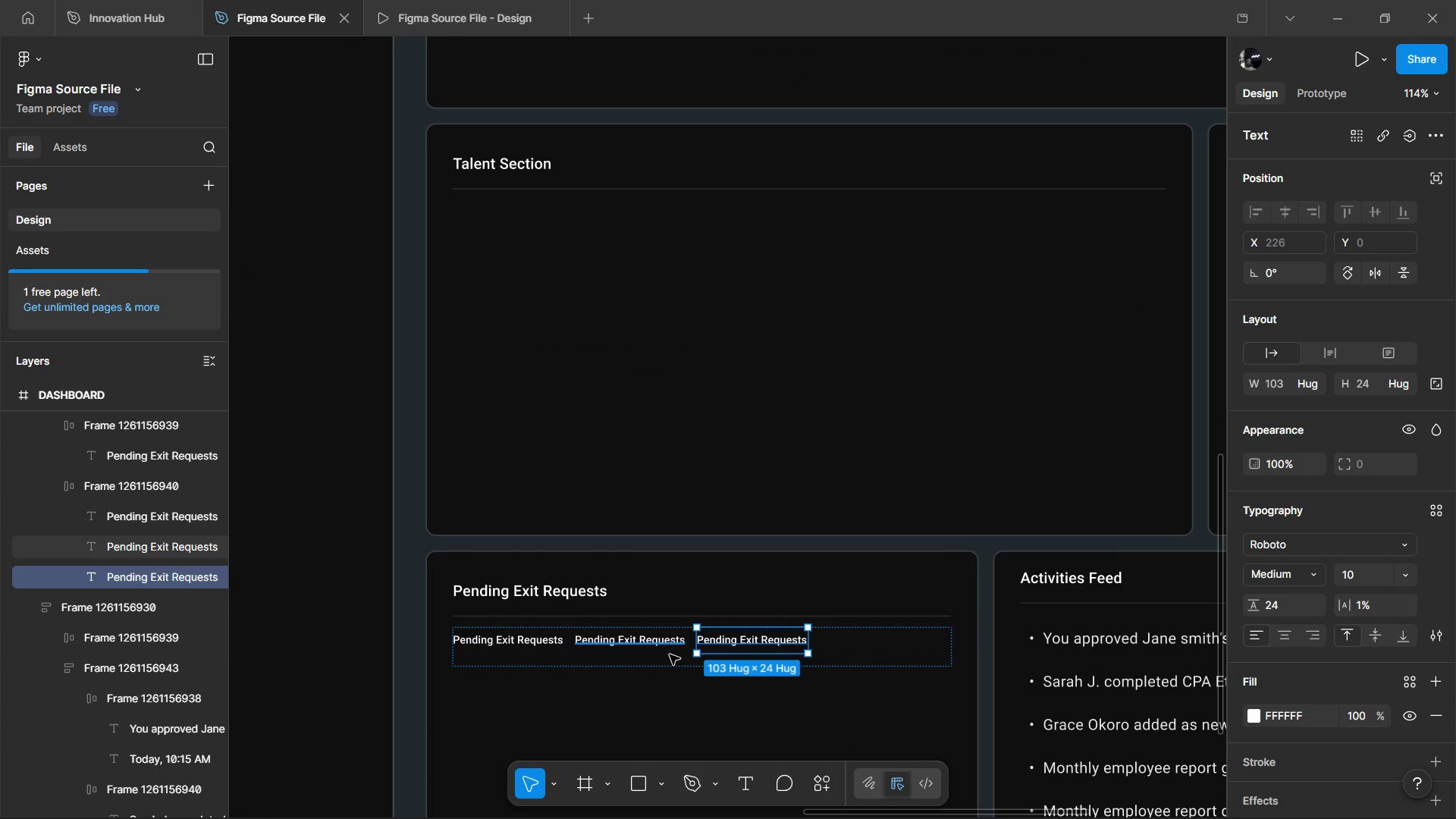 
key(Control+D)
 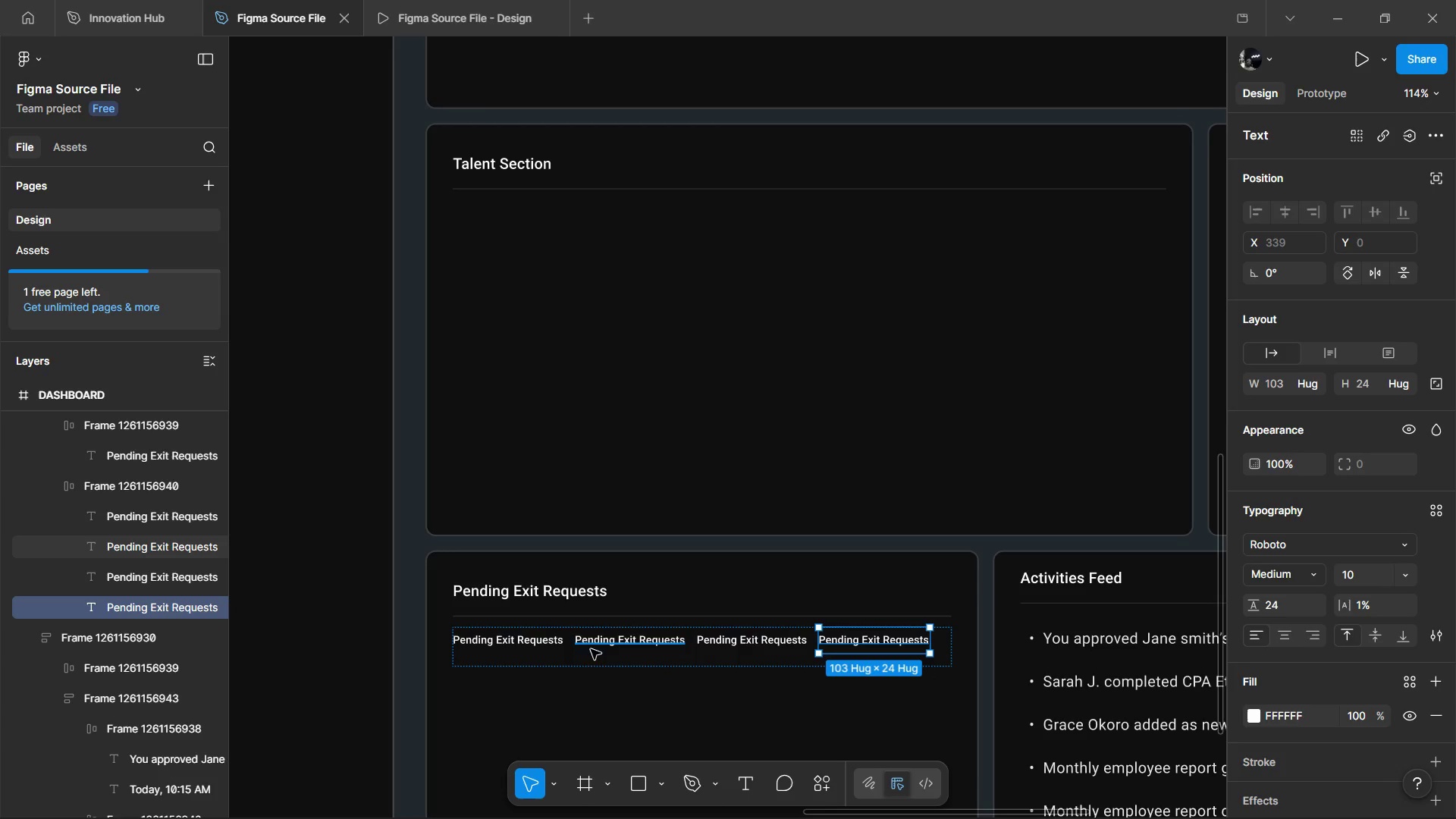 
hold_key(key=ControlLeft, duration=0.97)
left_click([535, 632])
 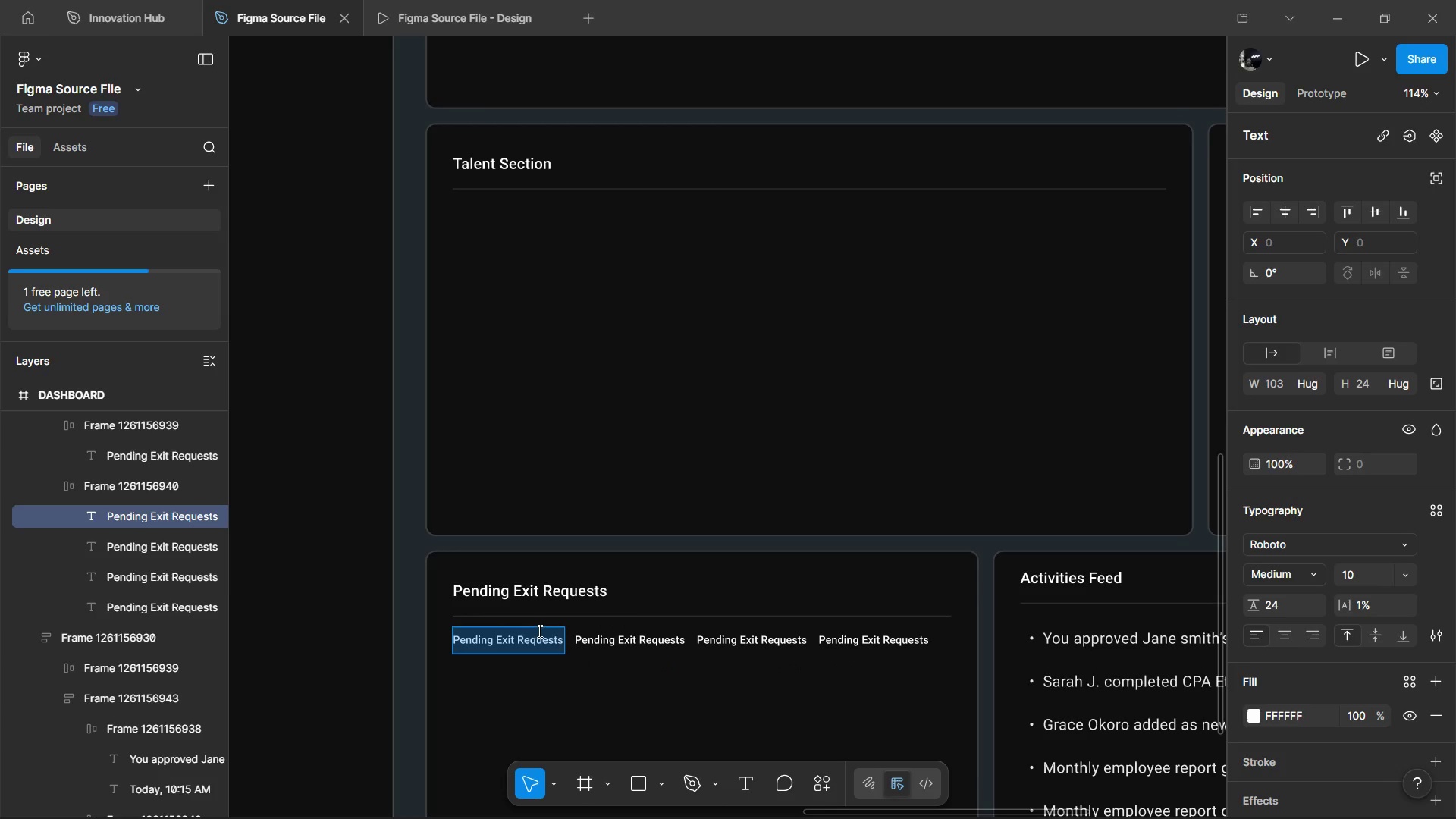 
type(Employee)
 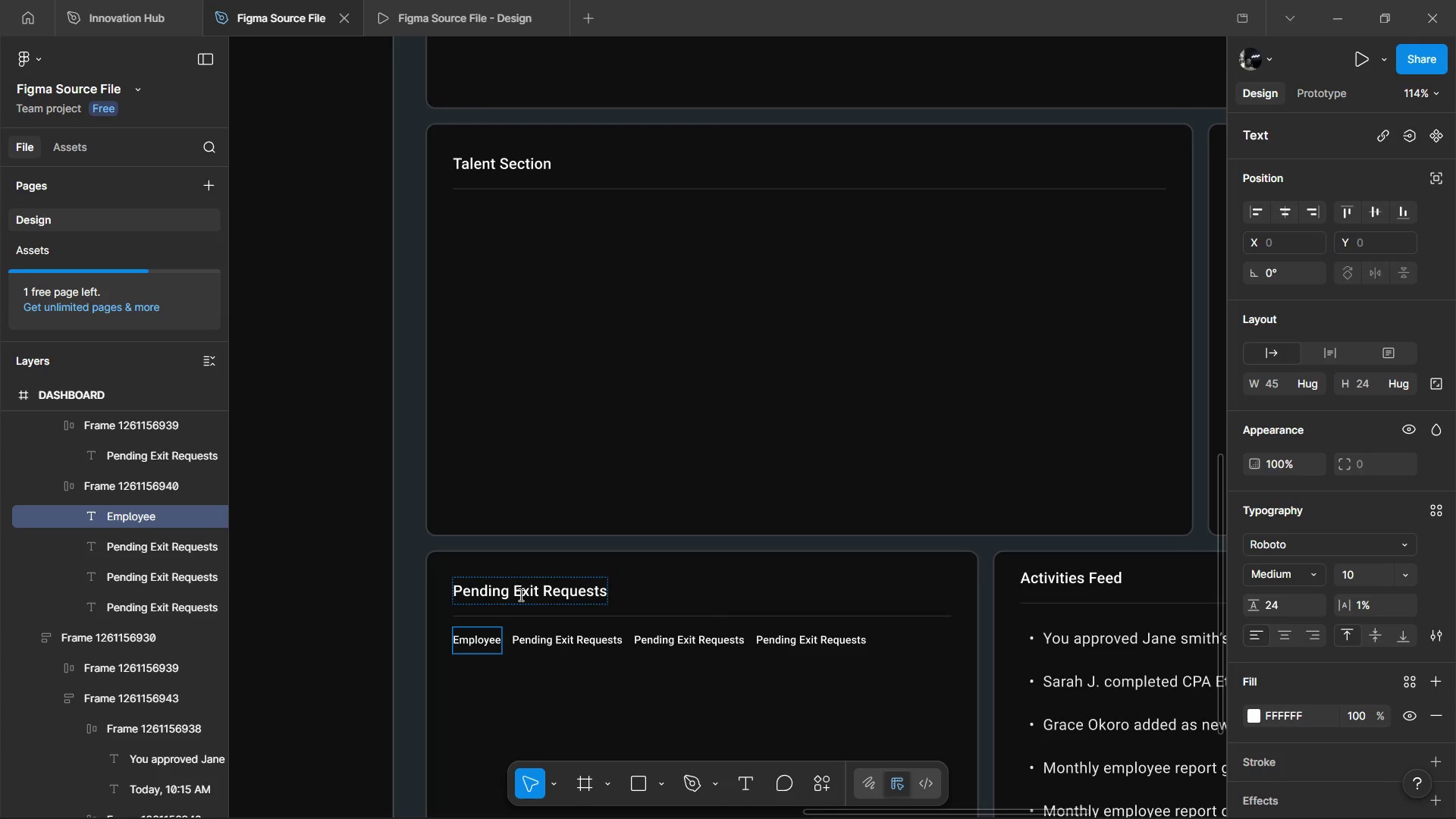 
key(Tab)
 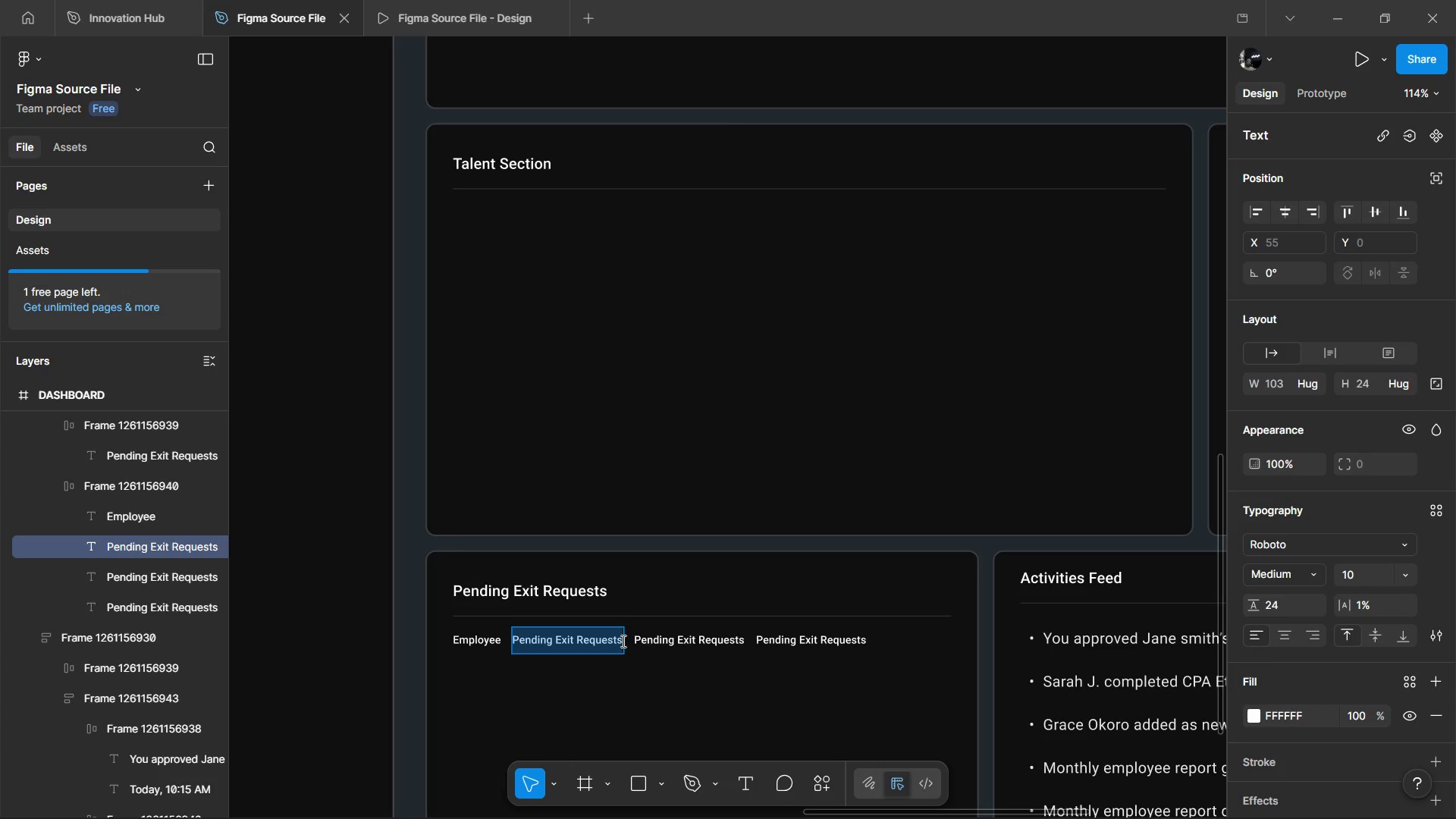 
wait(5.14)
 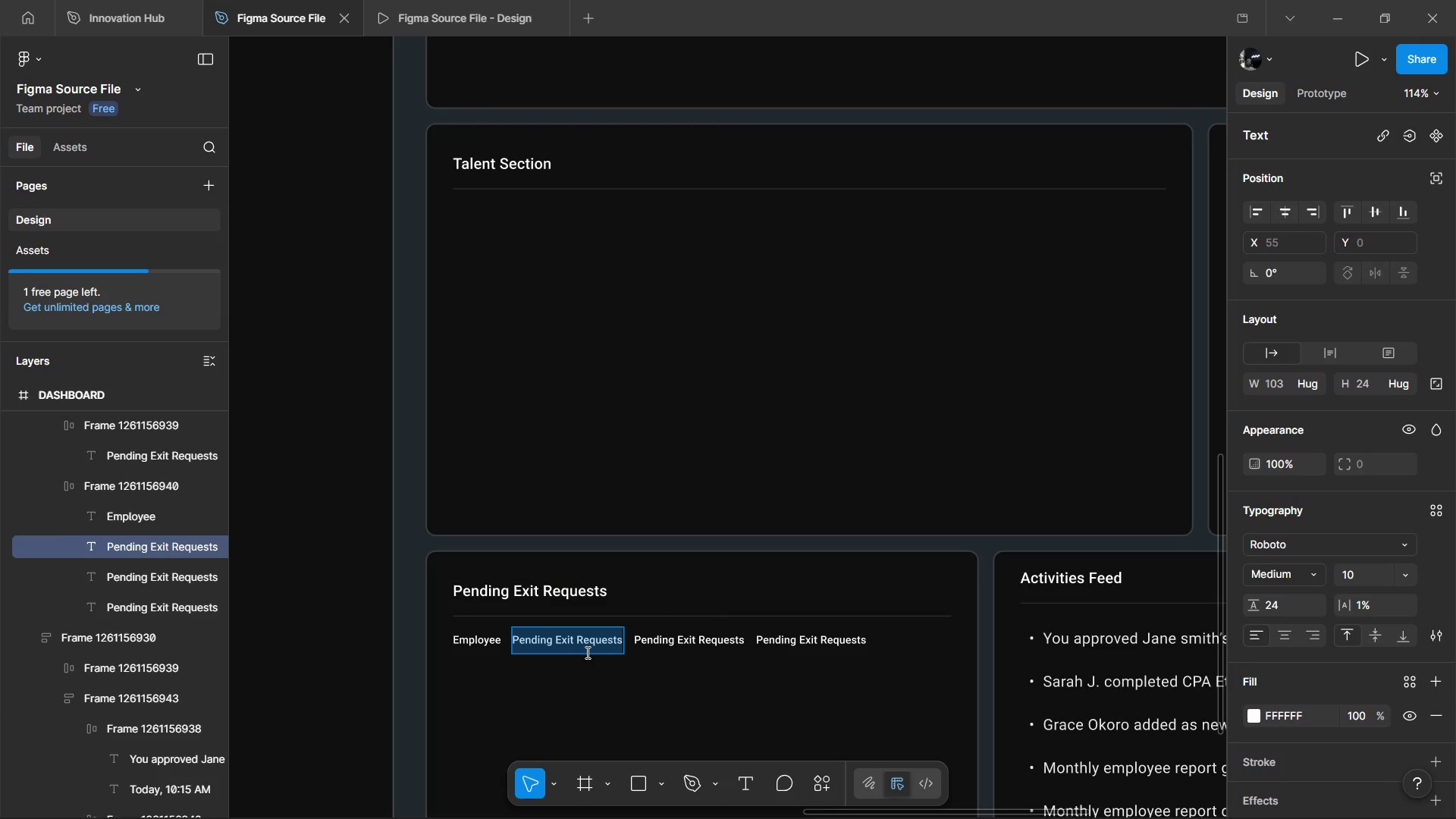 
type(Exit Etpy)
key(Backspace)
key(Backspace)
key(Backspace)
key(Backspace)
type(Type)
 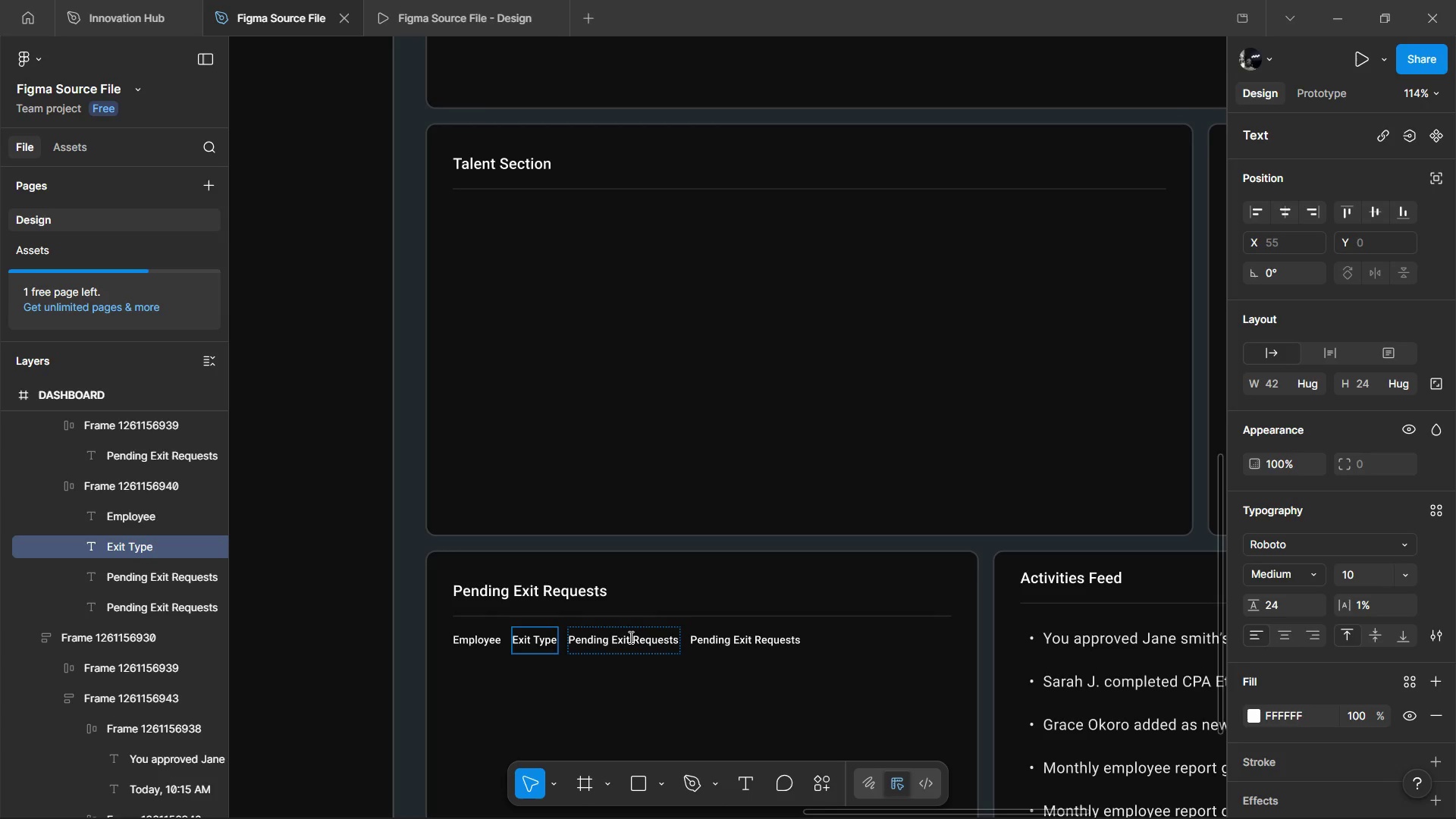 
double_click([629, 637])
 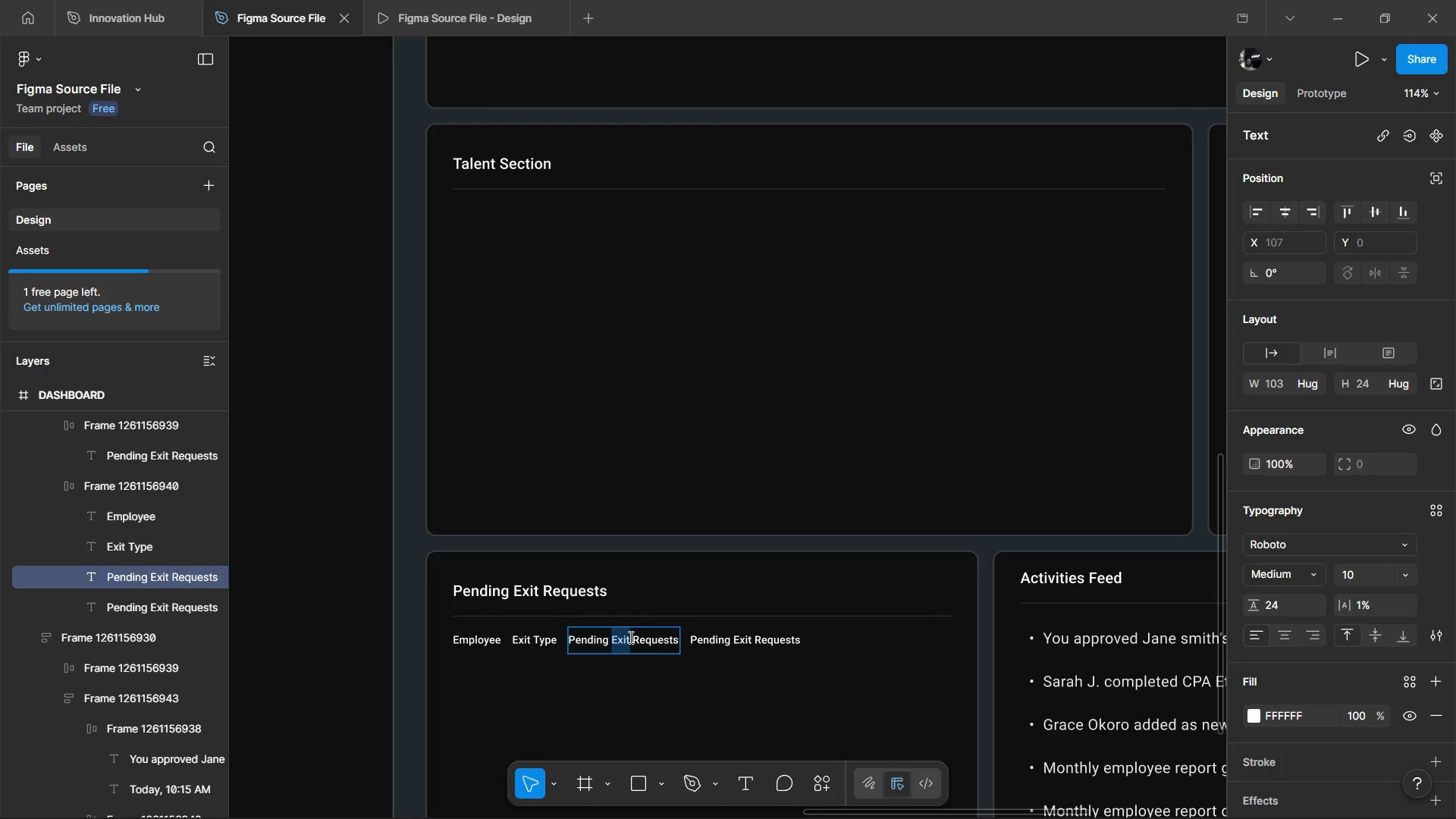 
triple_click([629, 637])
 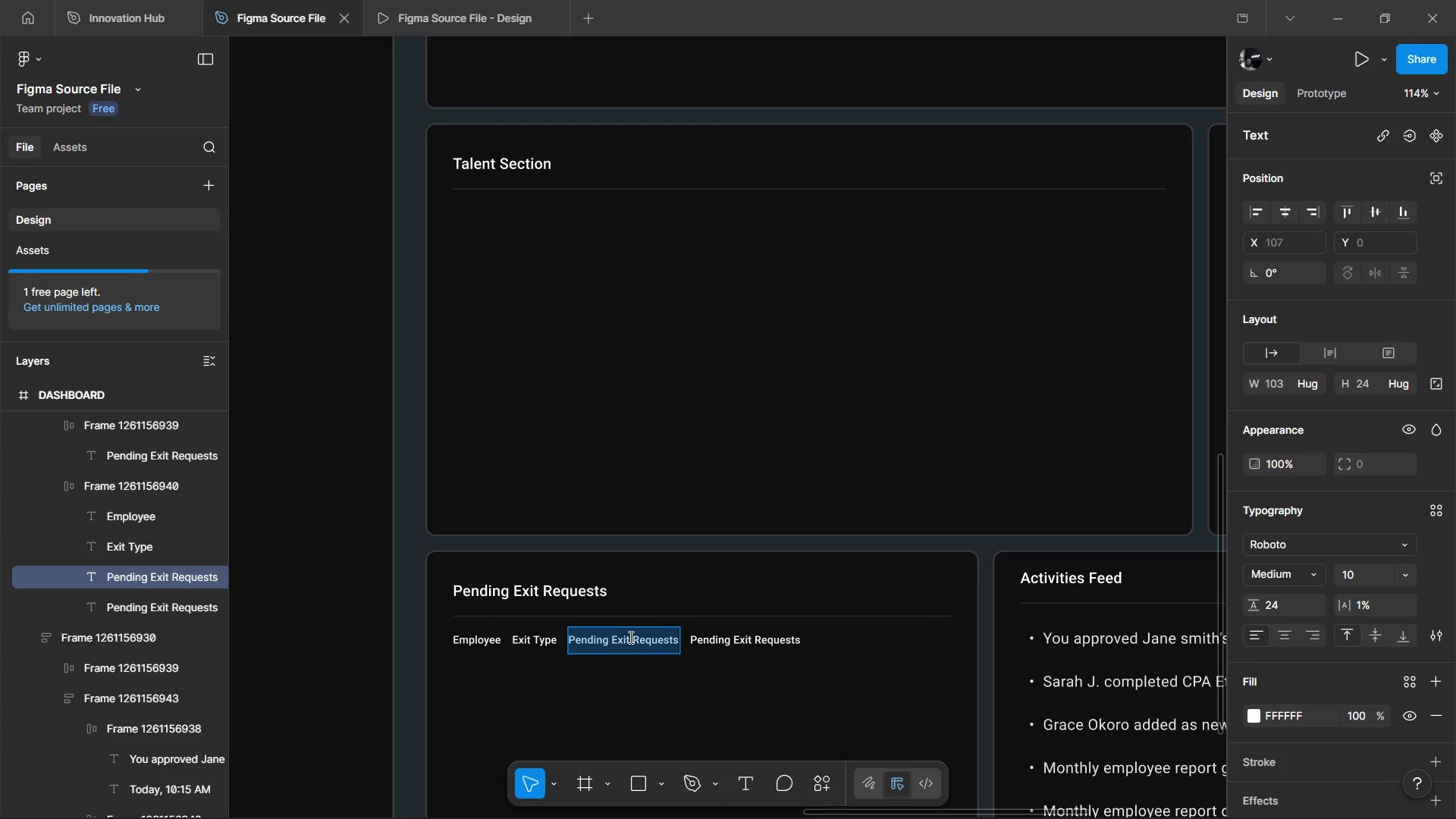 
hold_key(key=ShiftLeft, duration=1.5)
 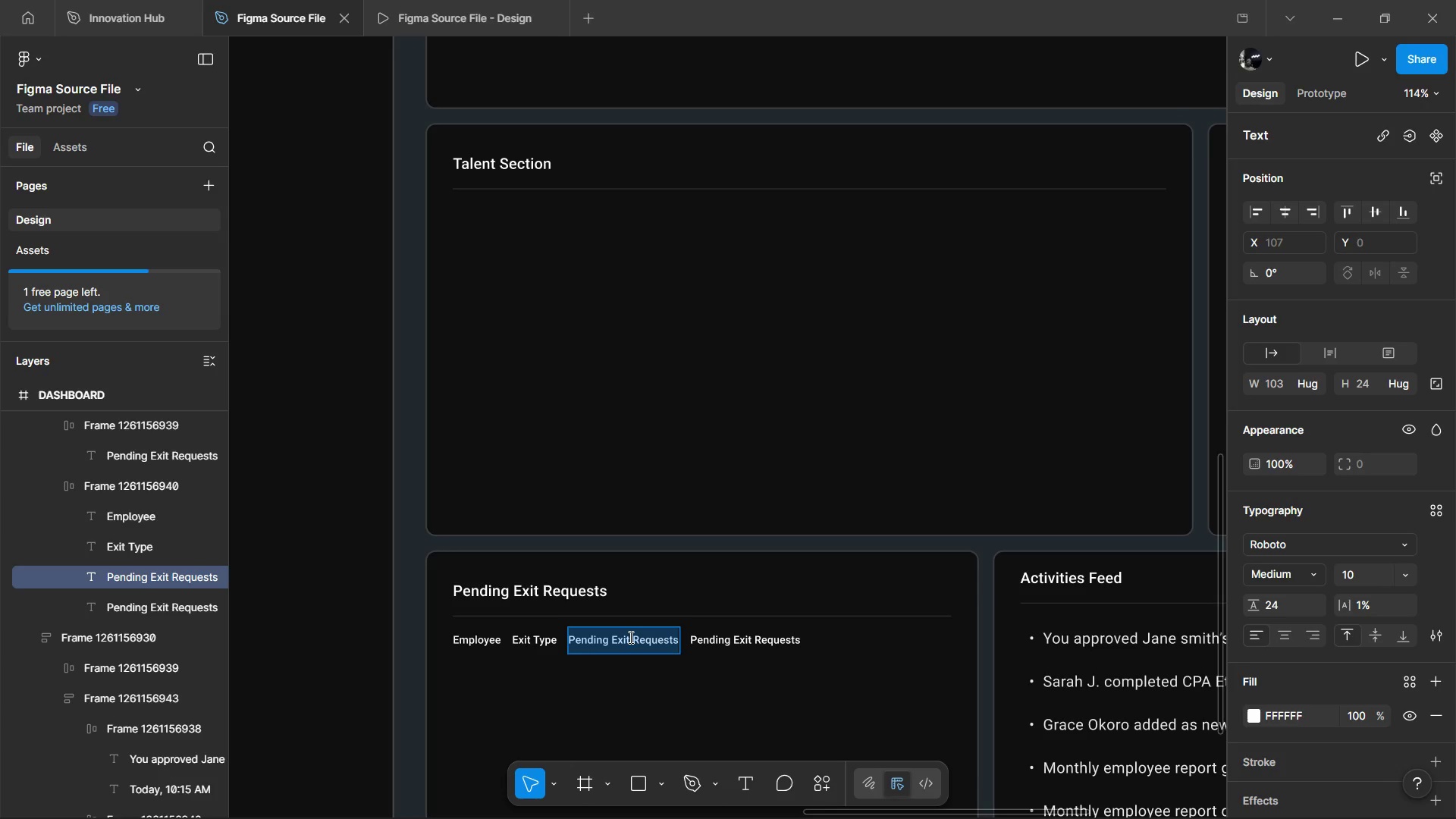 
hold_key(key=ShiftLeft, duration=1.52)
 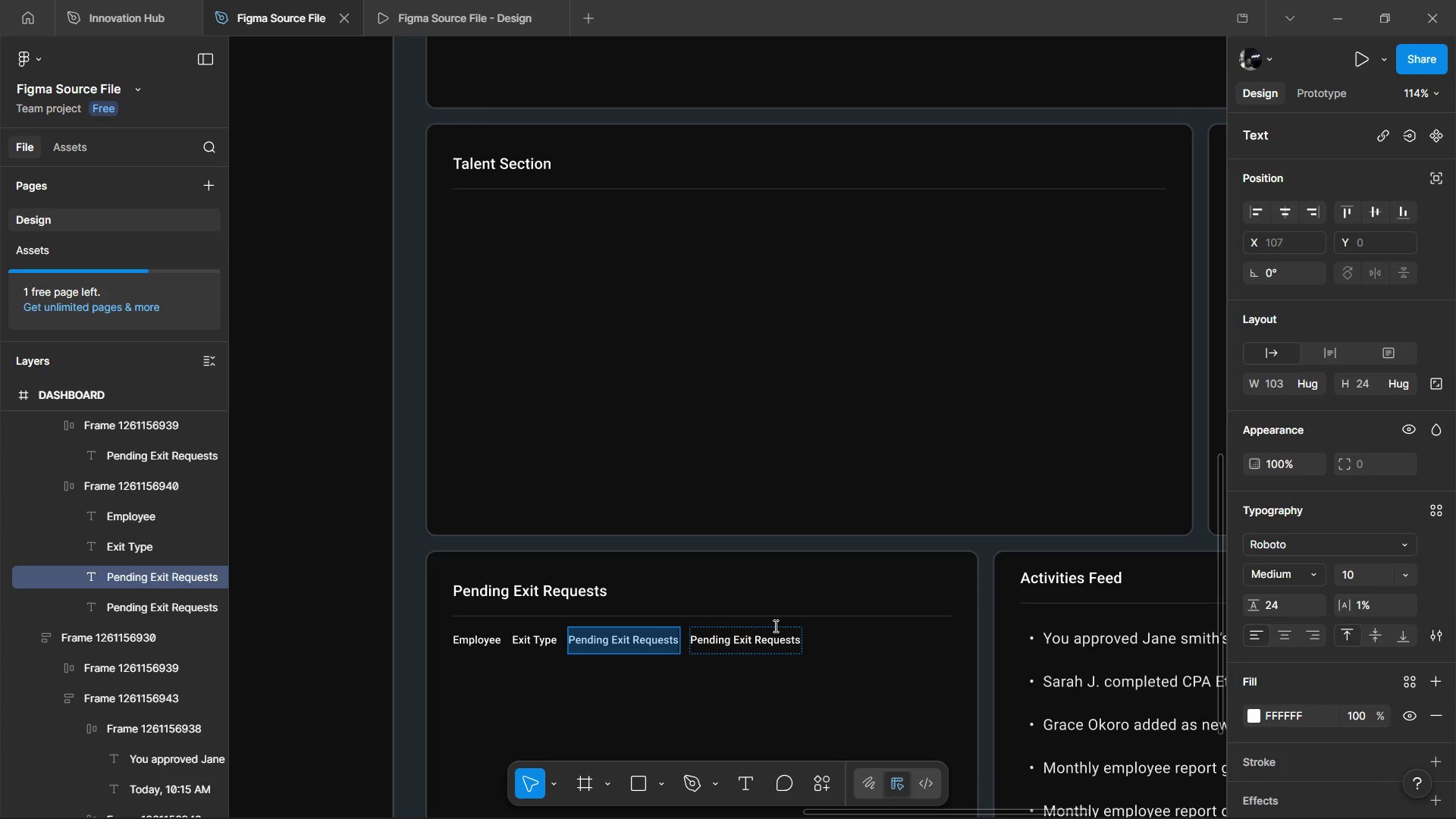 
hold_key(key=ShiftLeft, duration=1.5)
 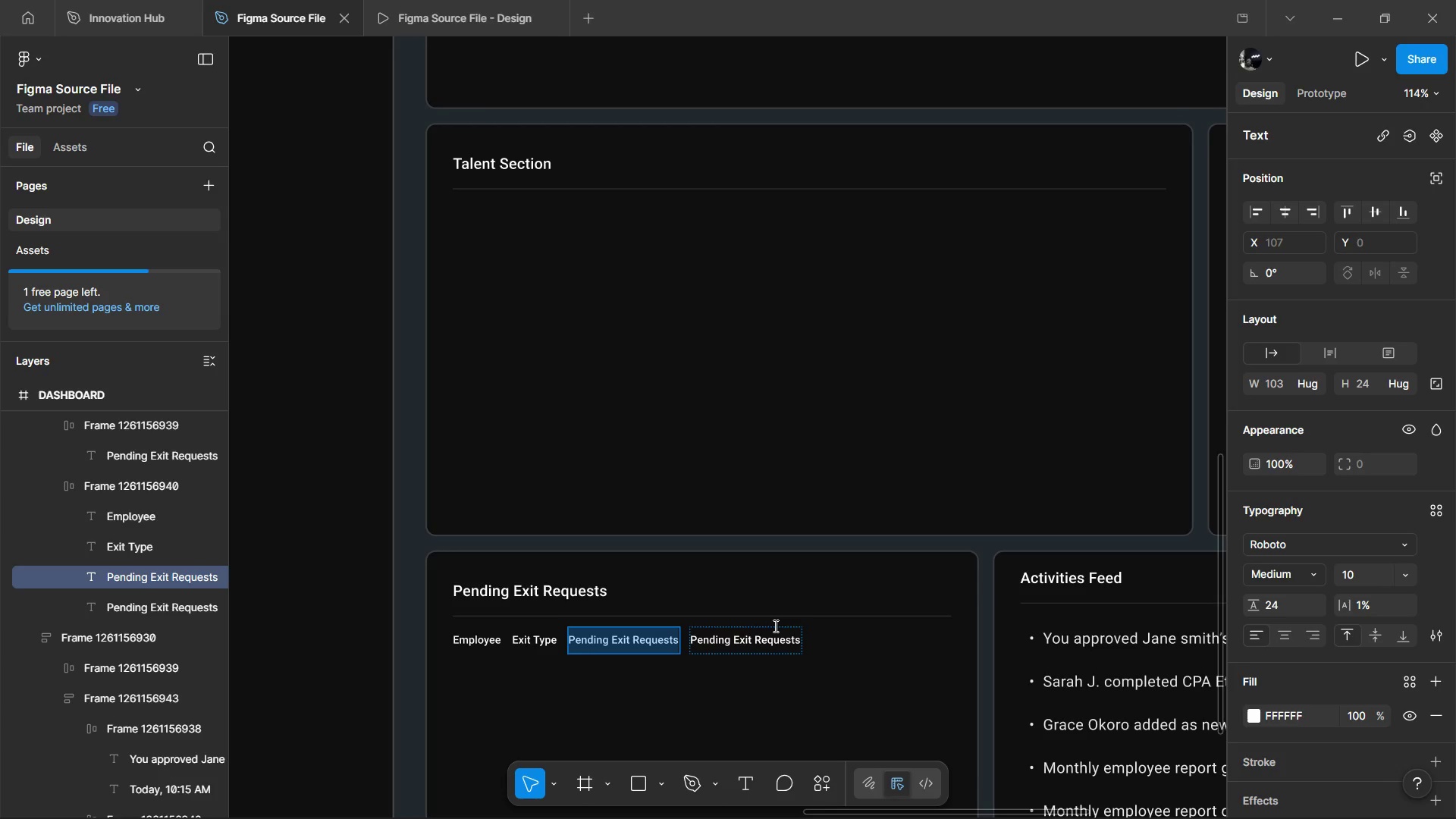 
hold_key(key=ShiftLeft, duration=1.51)
 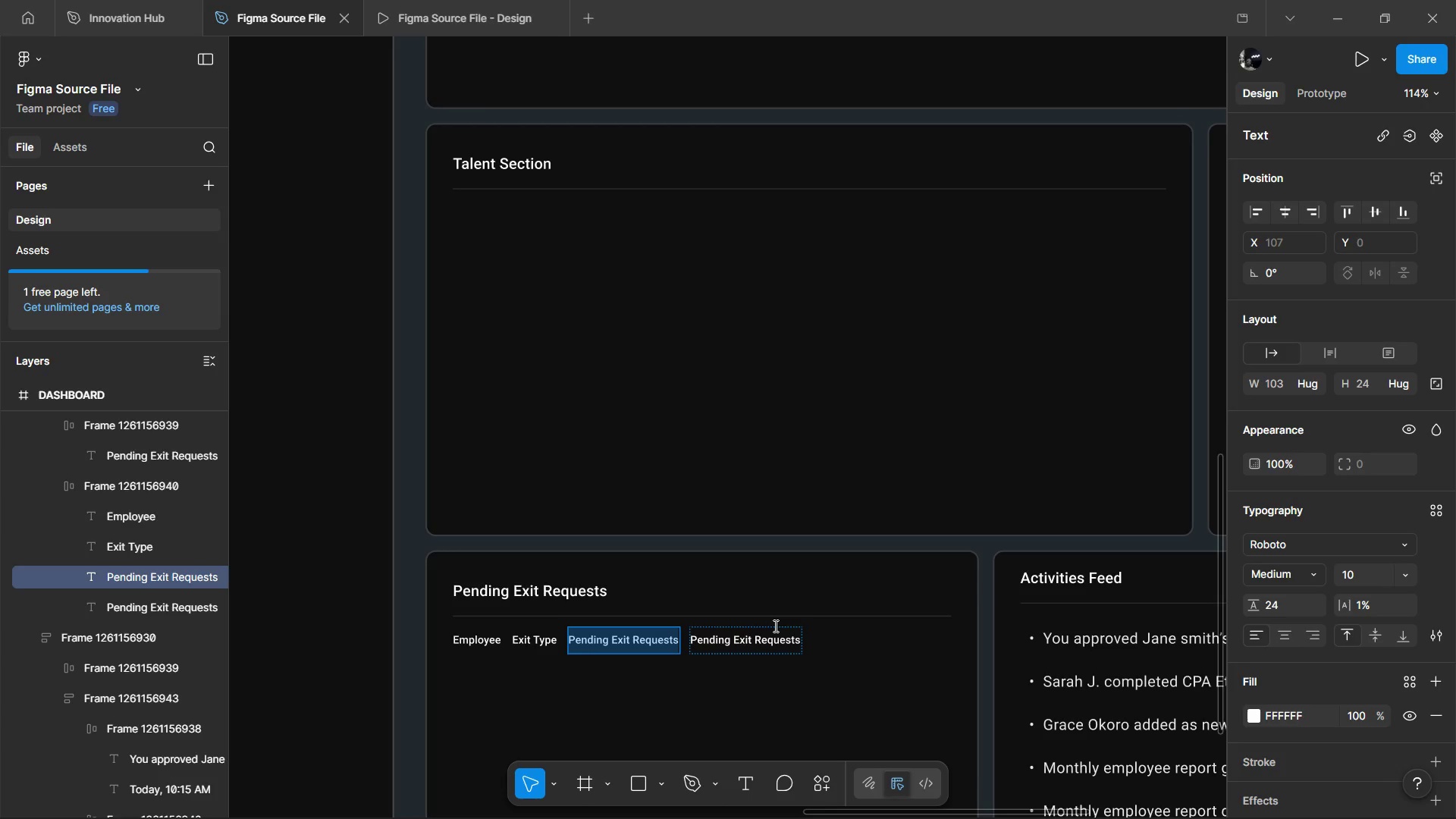 
hold_key(key=ShiftLeft, duration=1.5)
 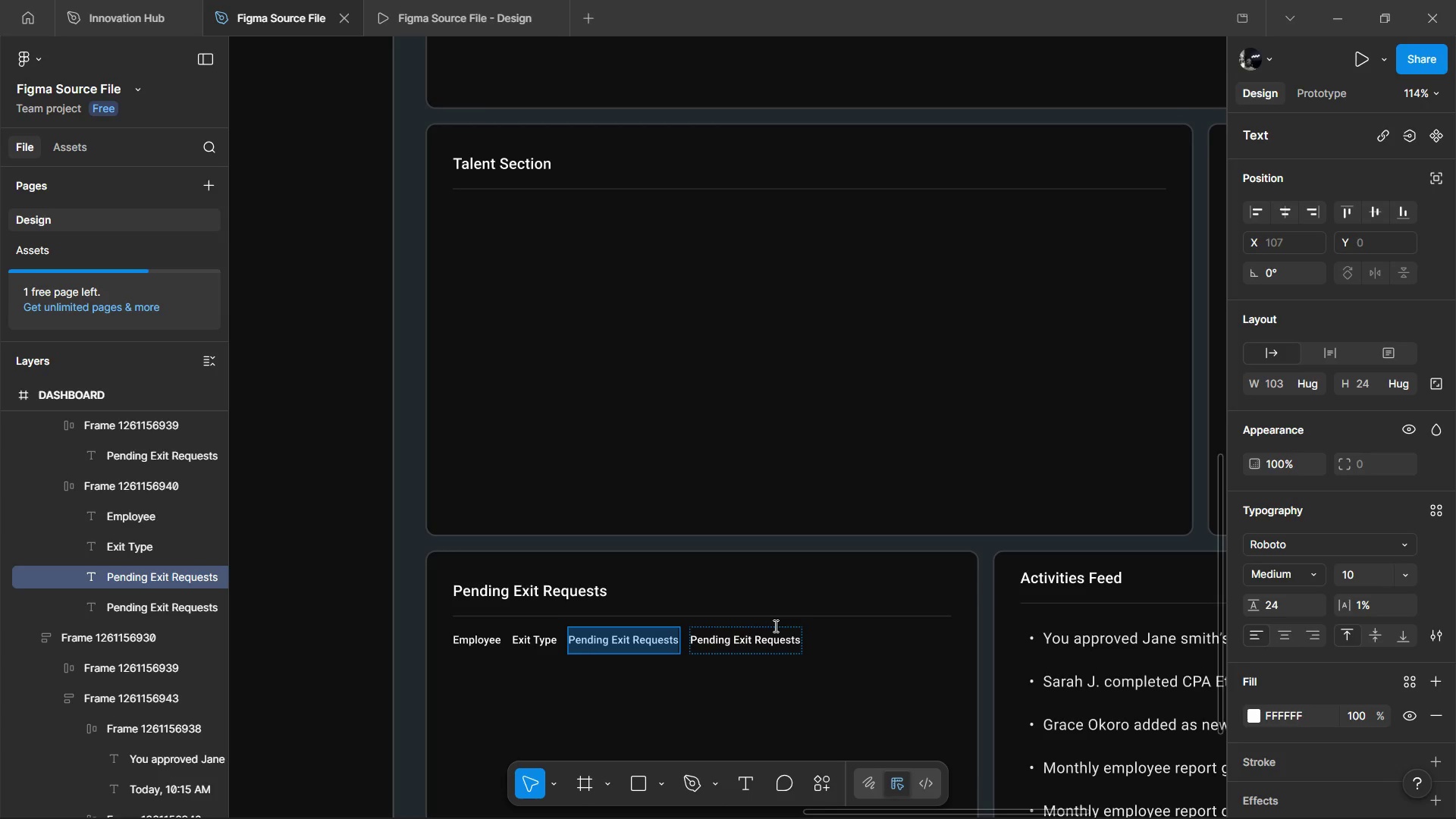 
hold_key(key=ShiftLeft, duration=1.52)
 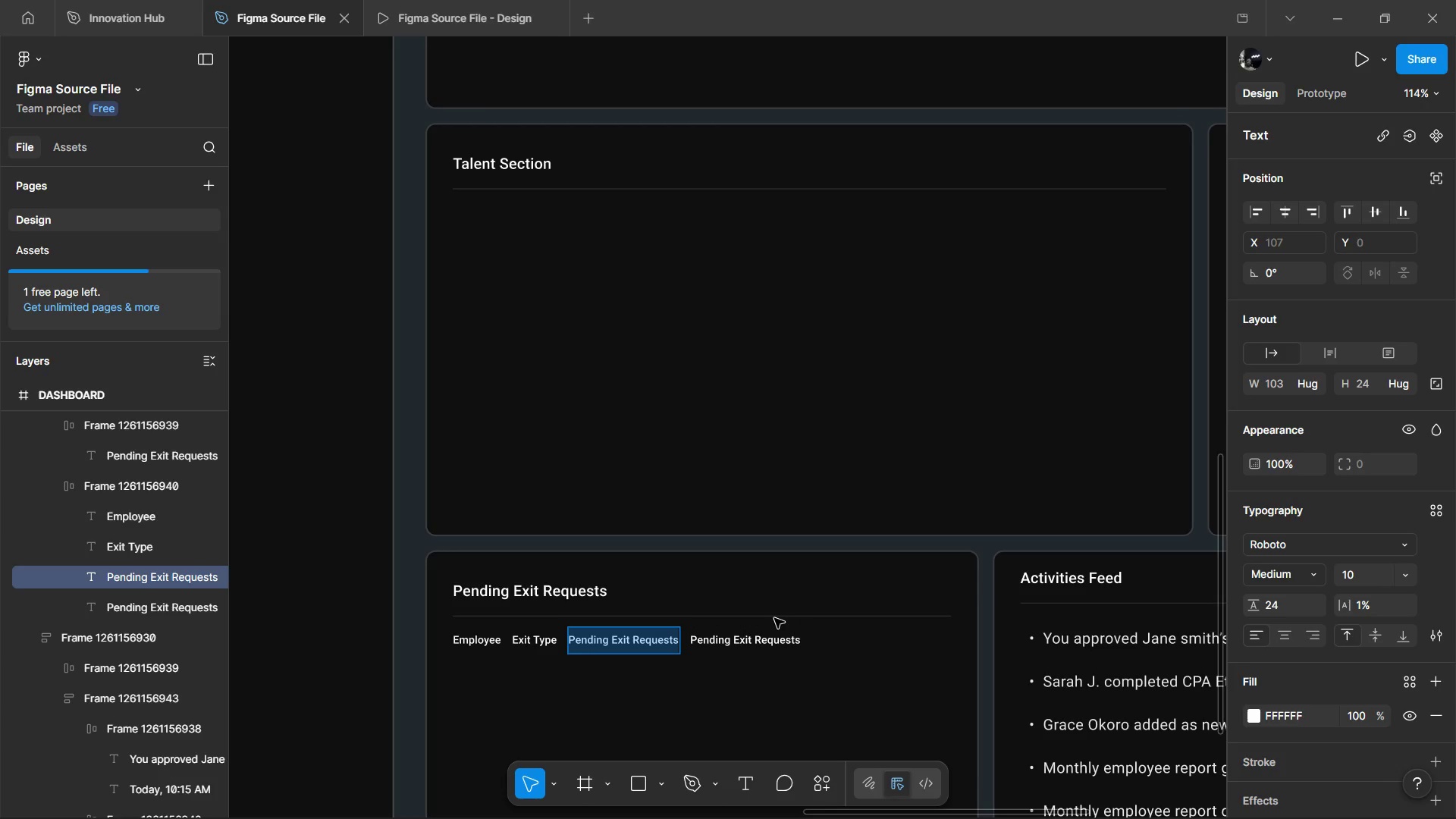 
type(Submitted n)
 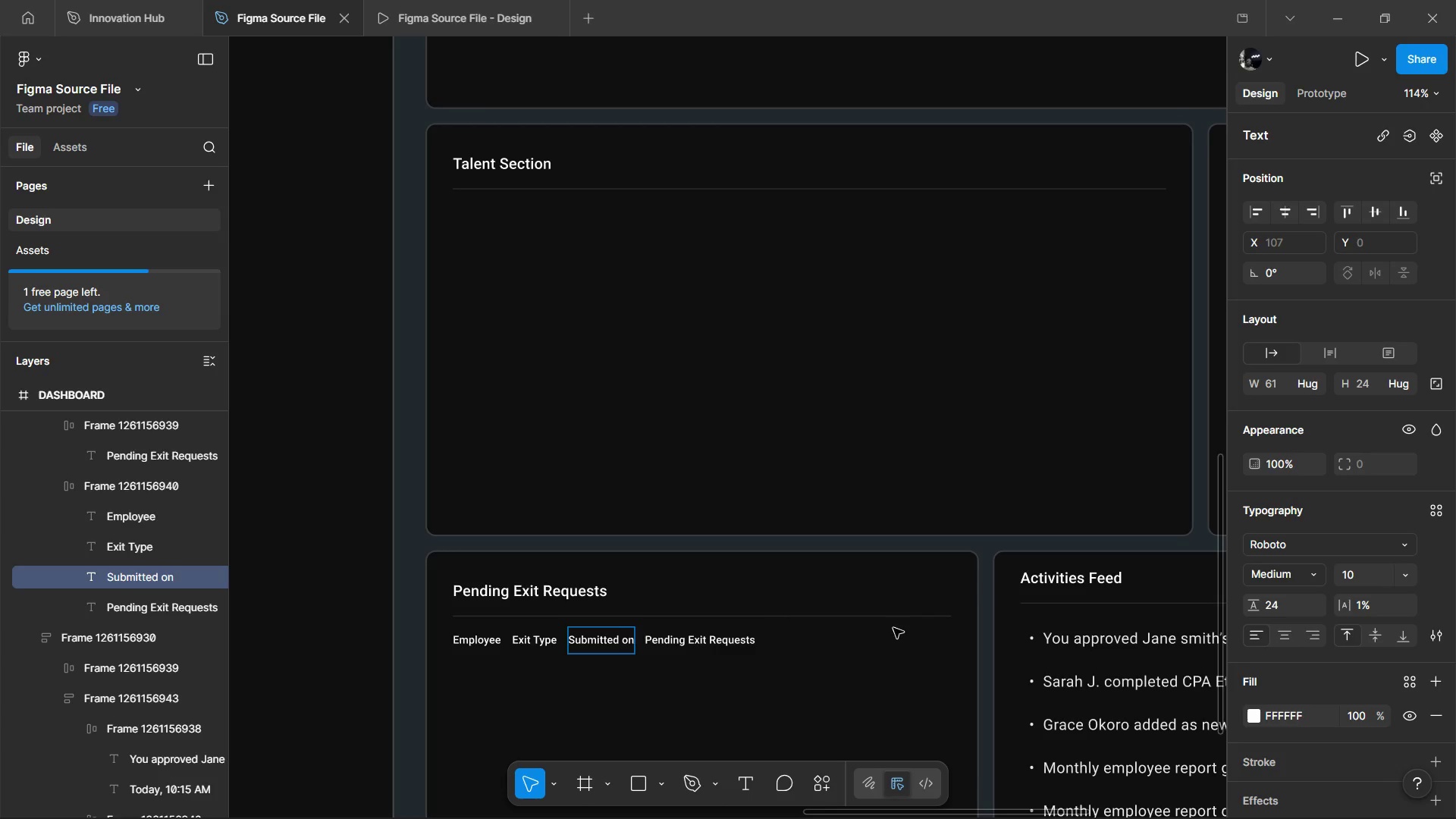 
hold_key(key=O, duration=0.36)
 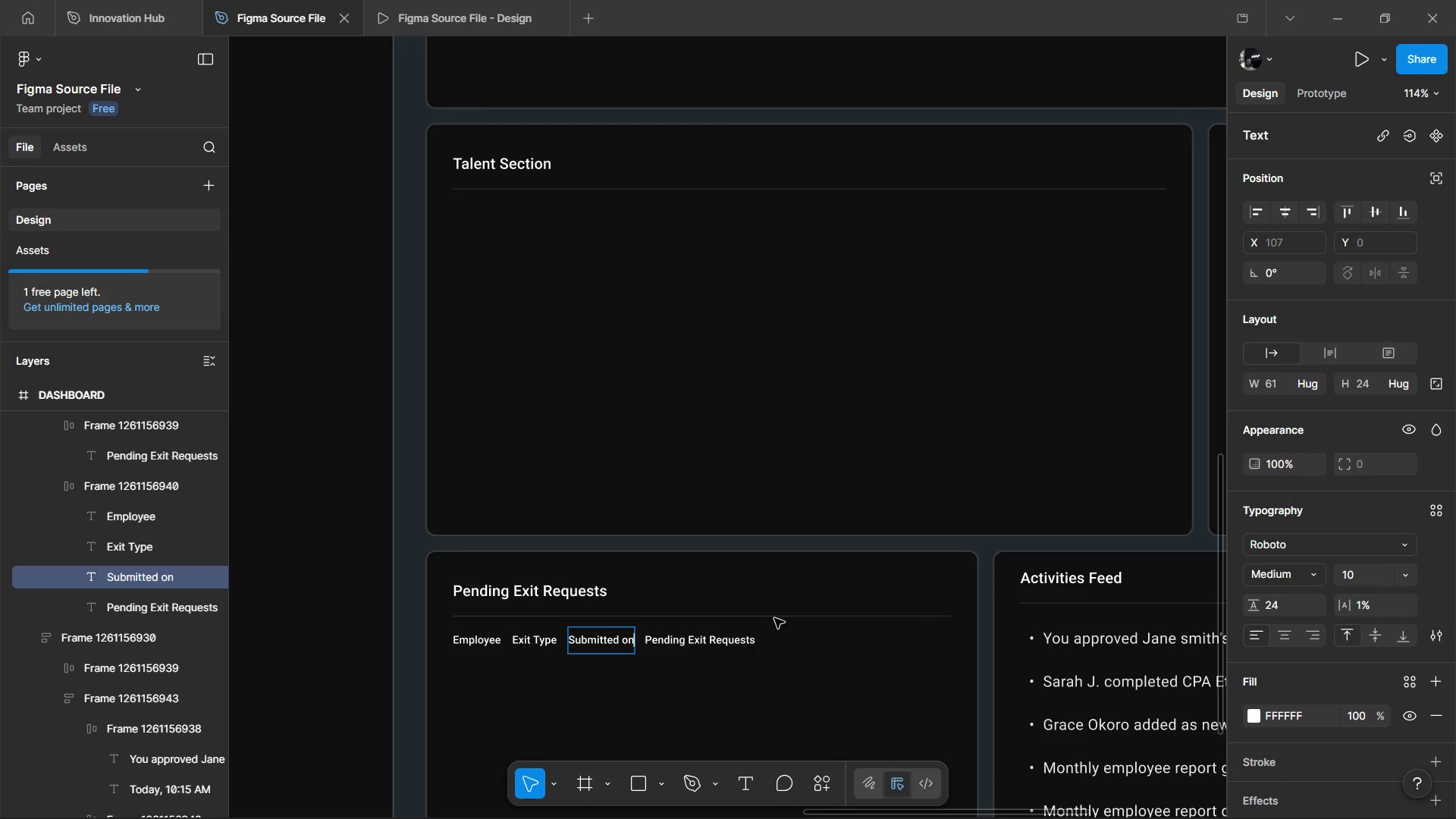 
key(Backspace)
key(Backspace)
type(On)
key(Tab)
 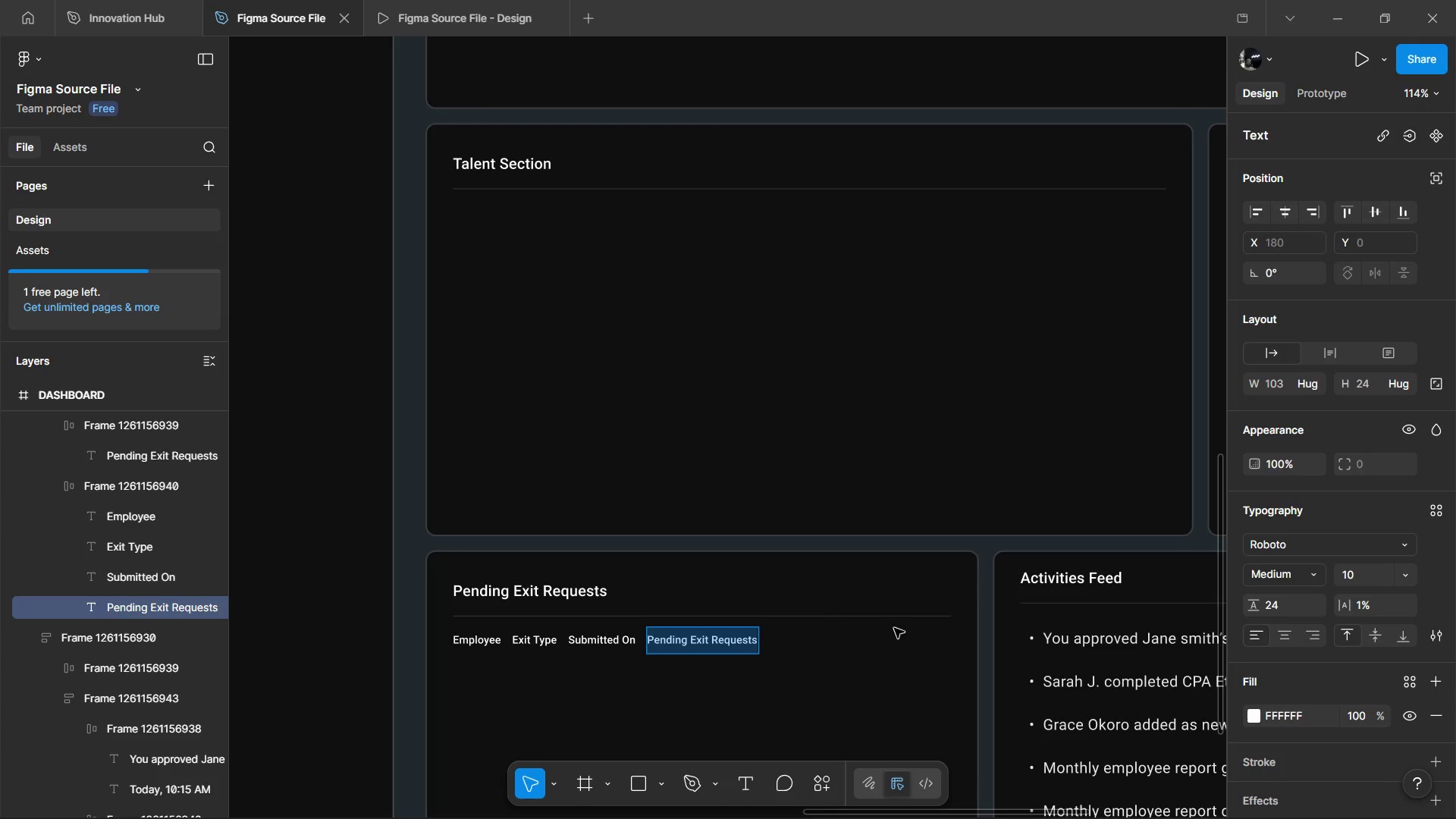 
wait(11.45)
 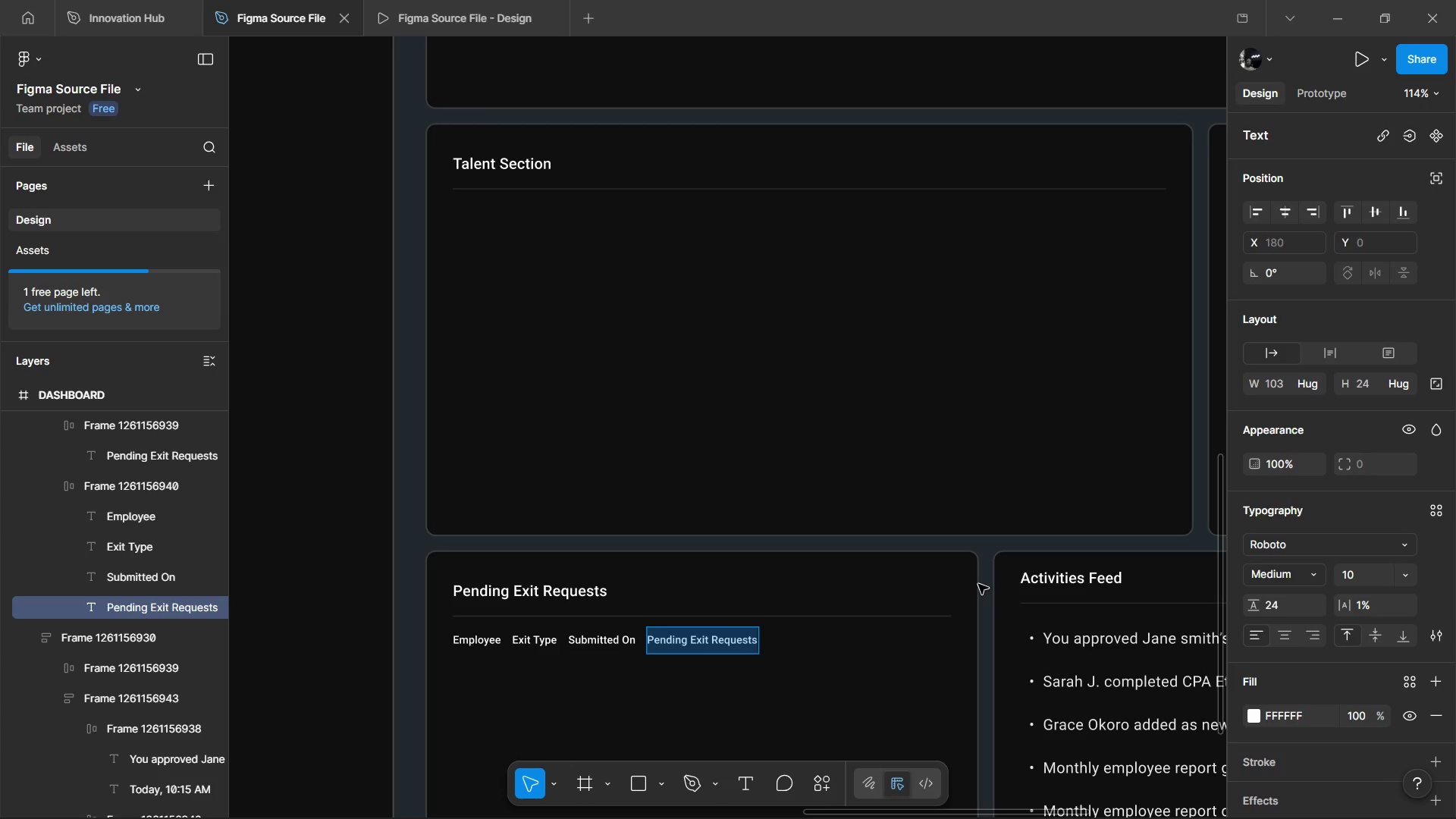 
type(Cure)
key(Backspace)
type(rent Step)
 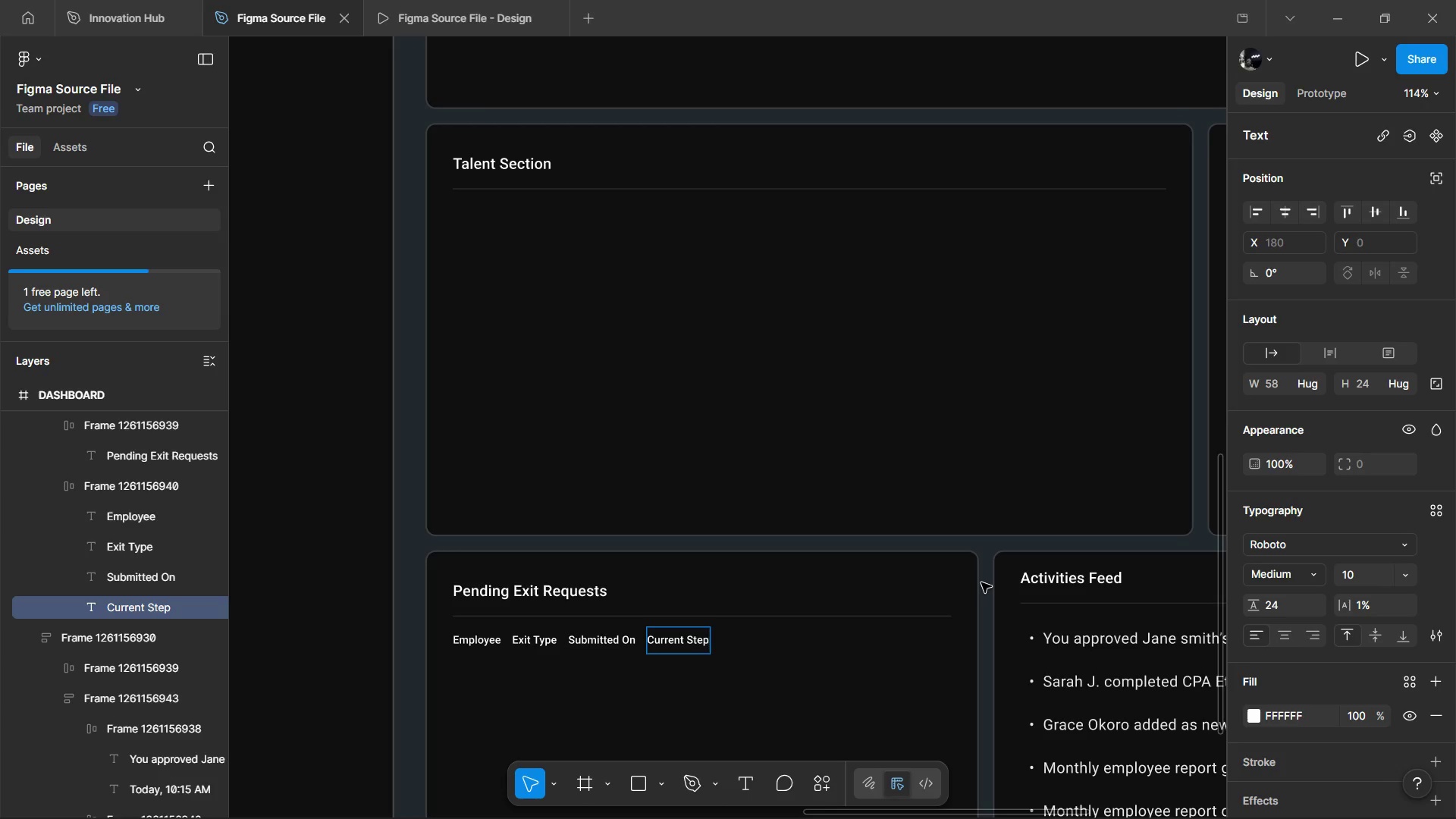 
left_click([758, 697])
 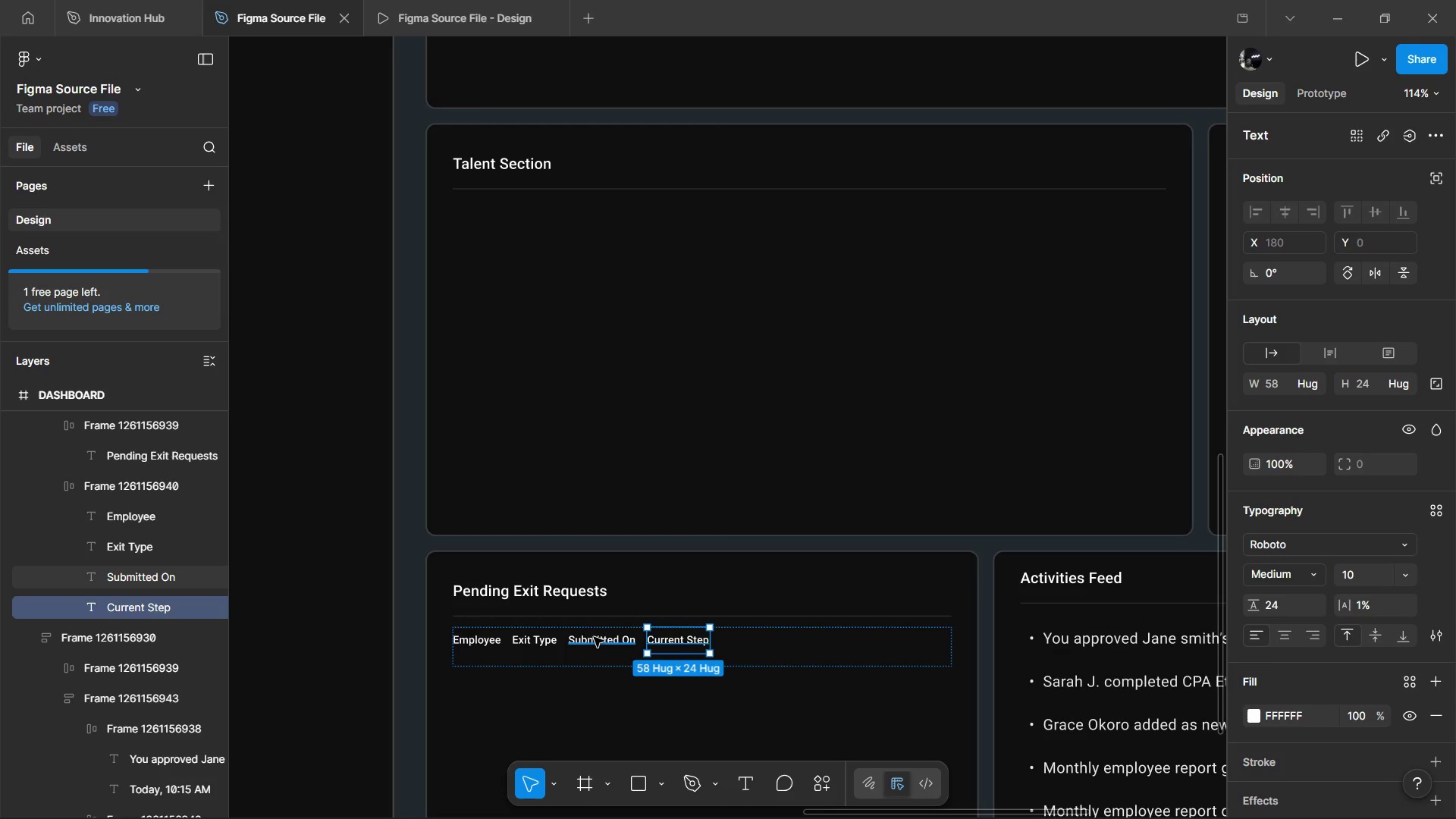 
left_click([592, 640])
 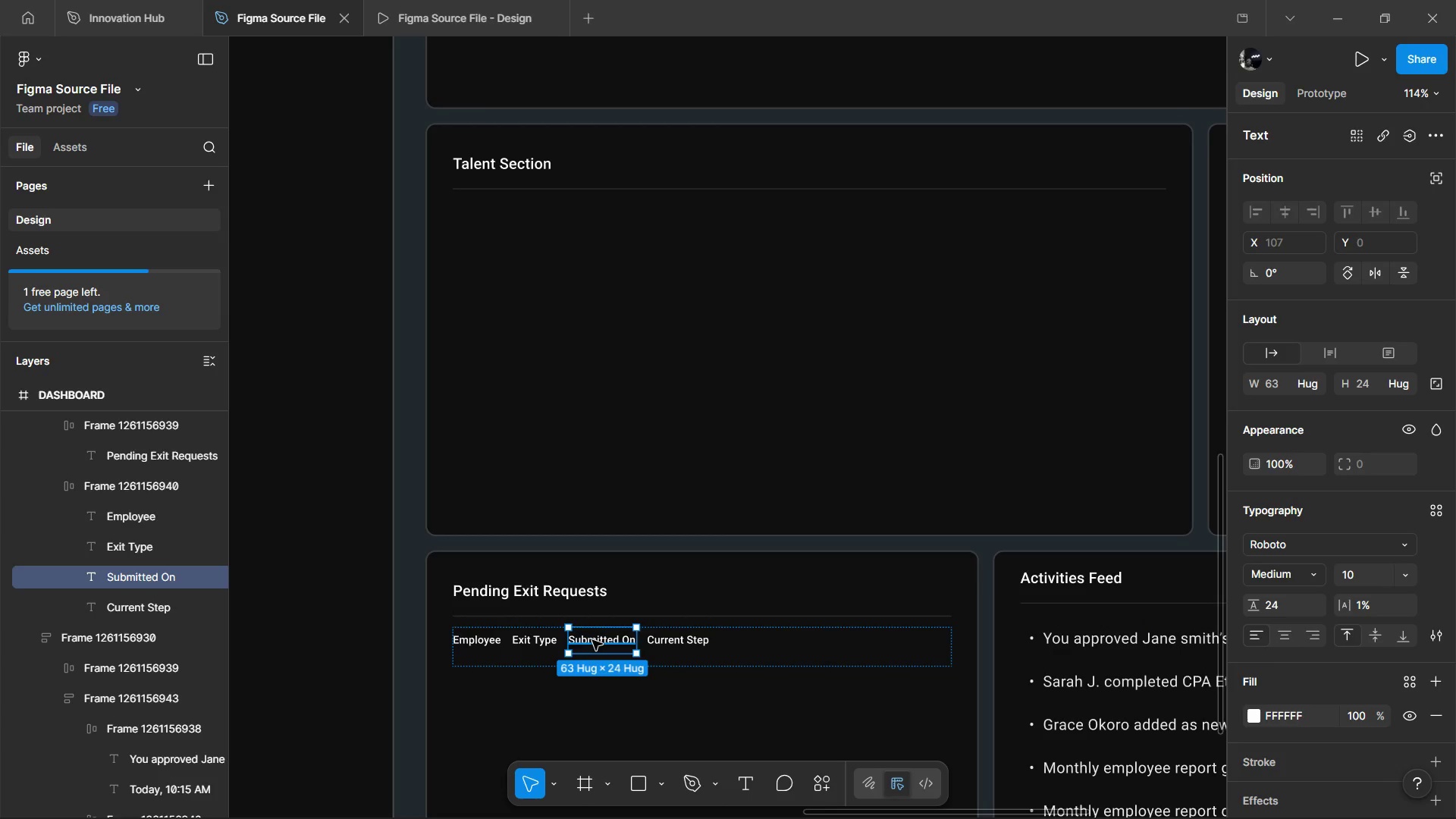 
wait(7.77)
 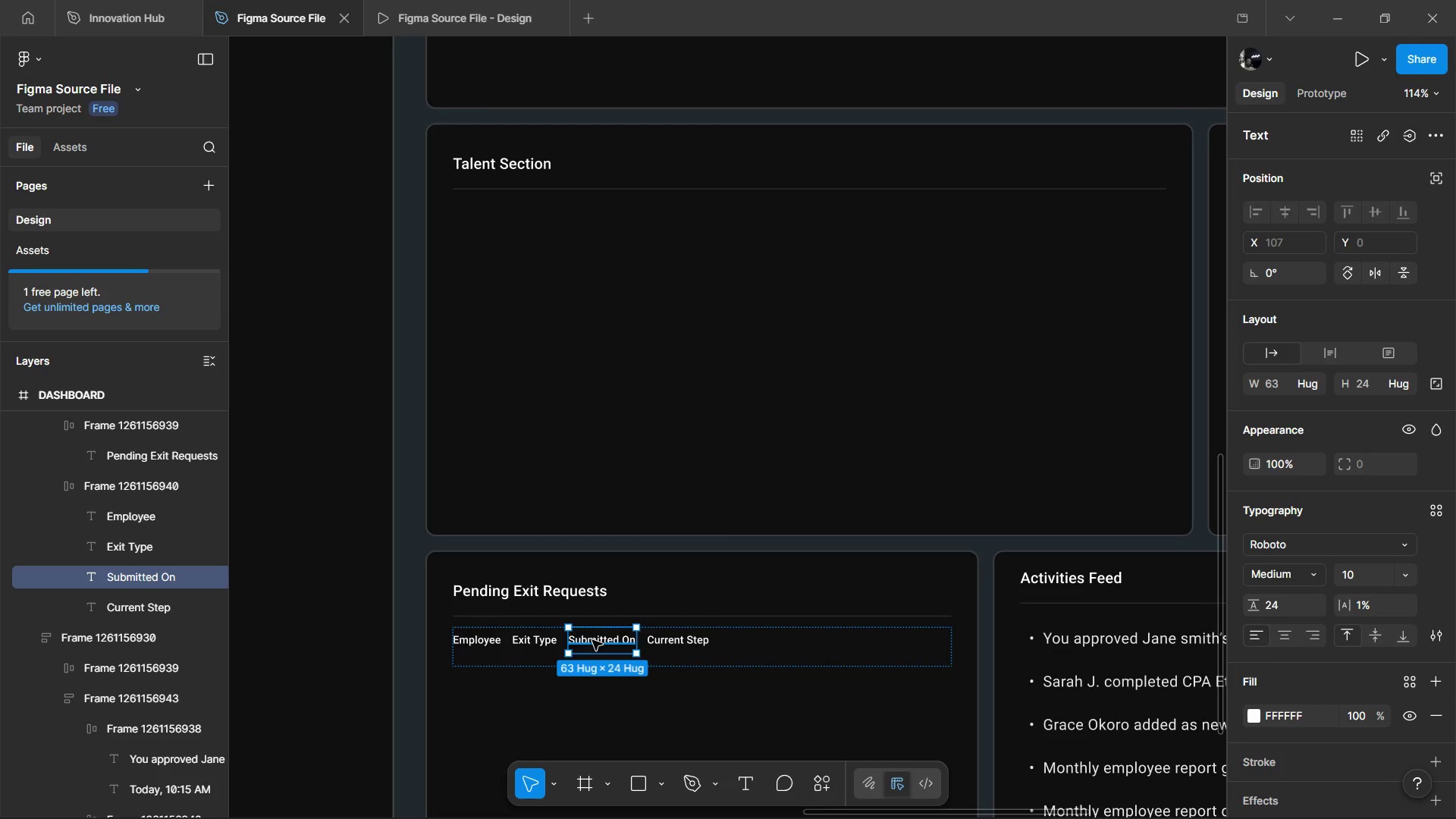 
key(Alt+AltLeft)
 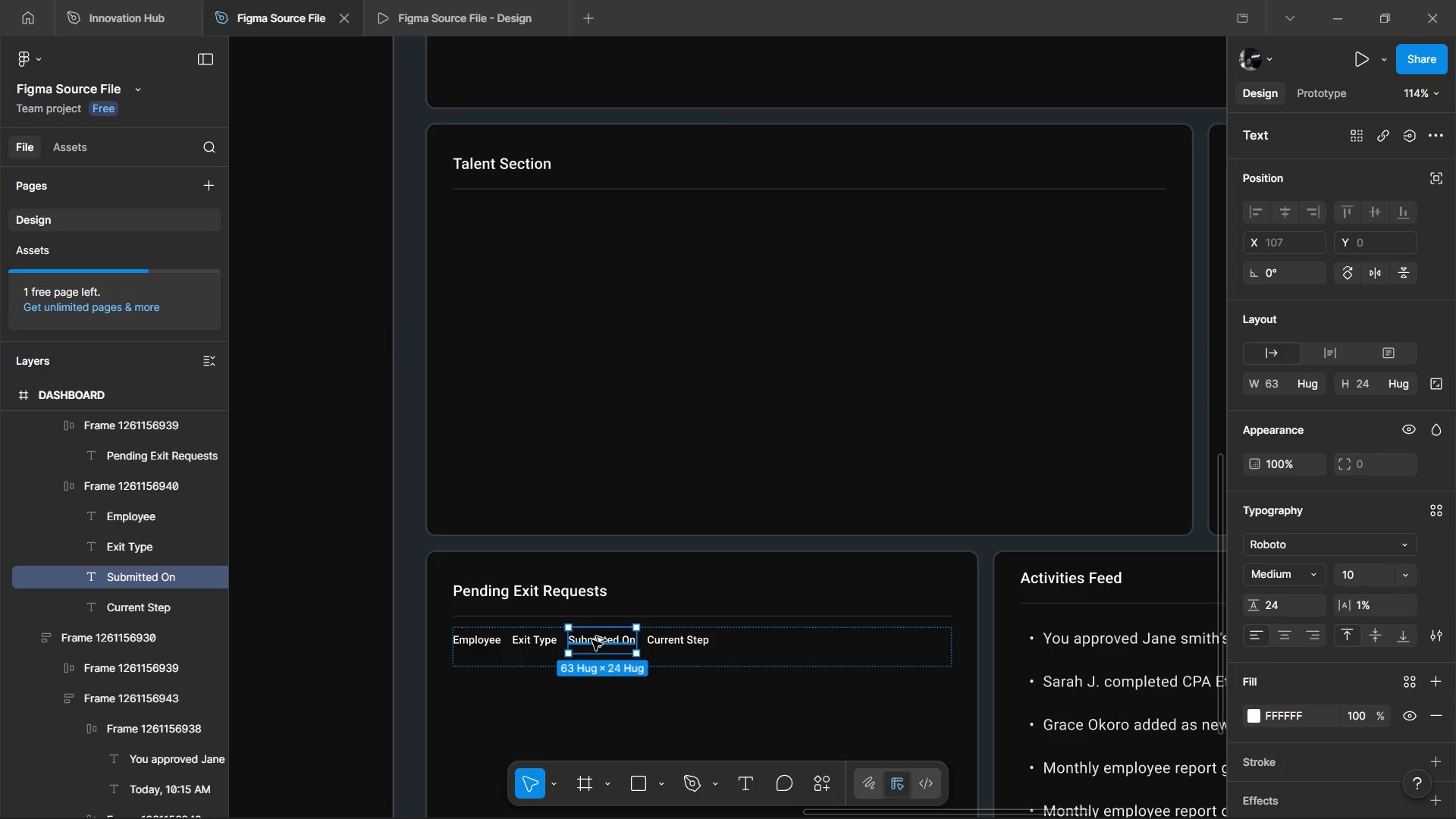 
key(Alt+Tab)
 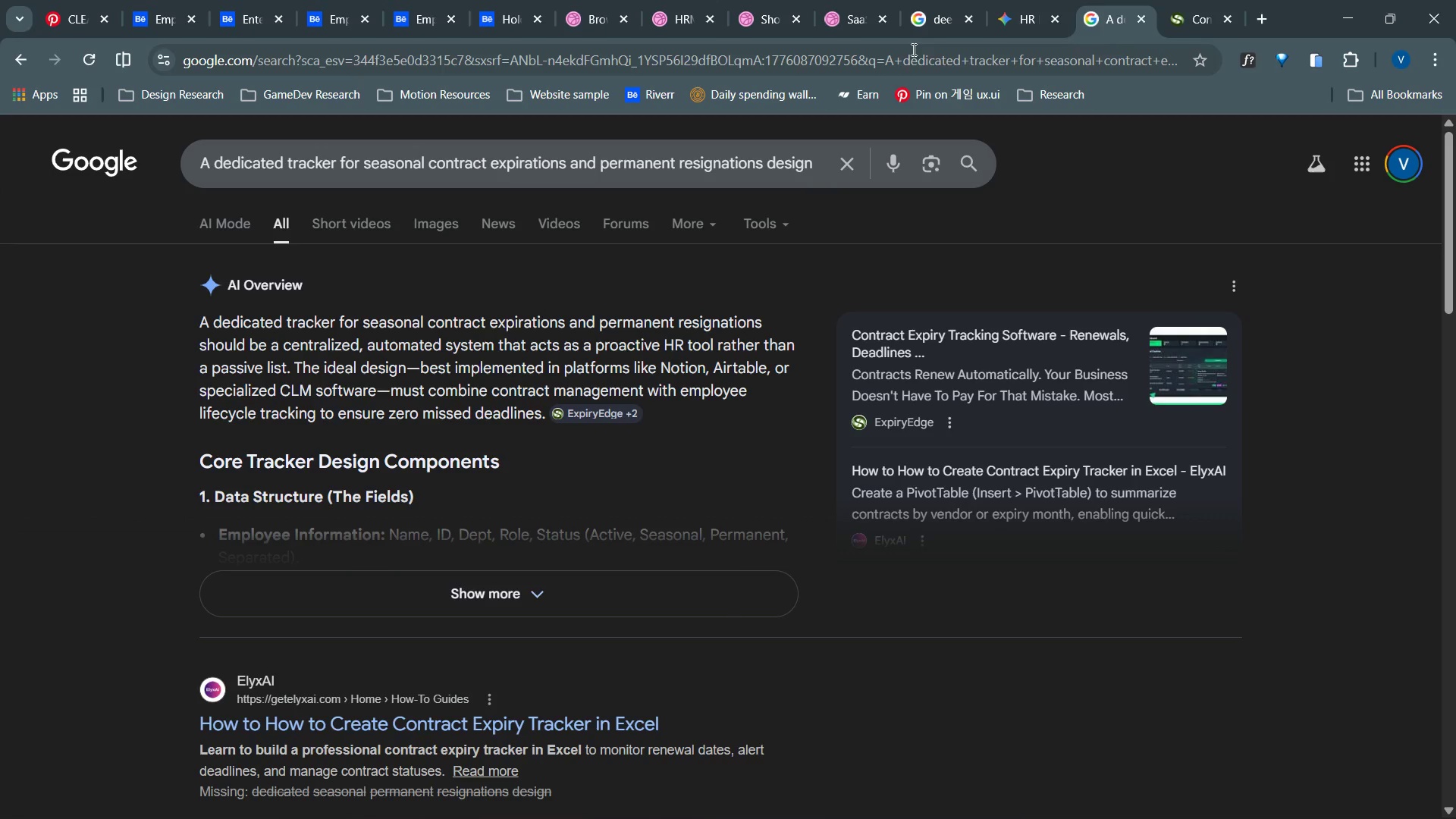 
left_click_drag(start_coordinate=[946, 27], to_coordinate=[938, 30])
 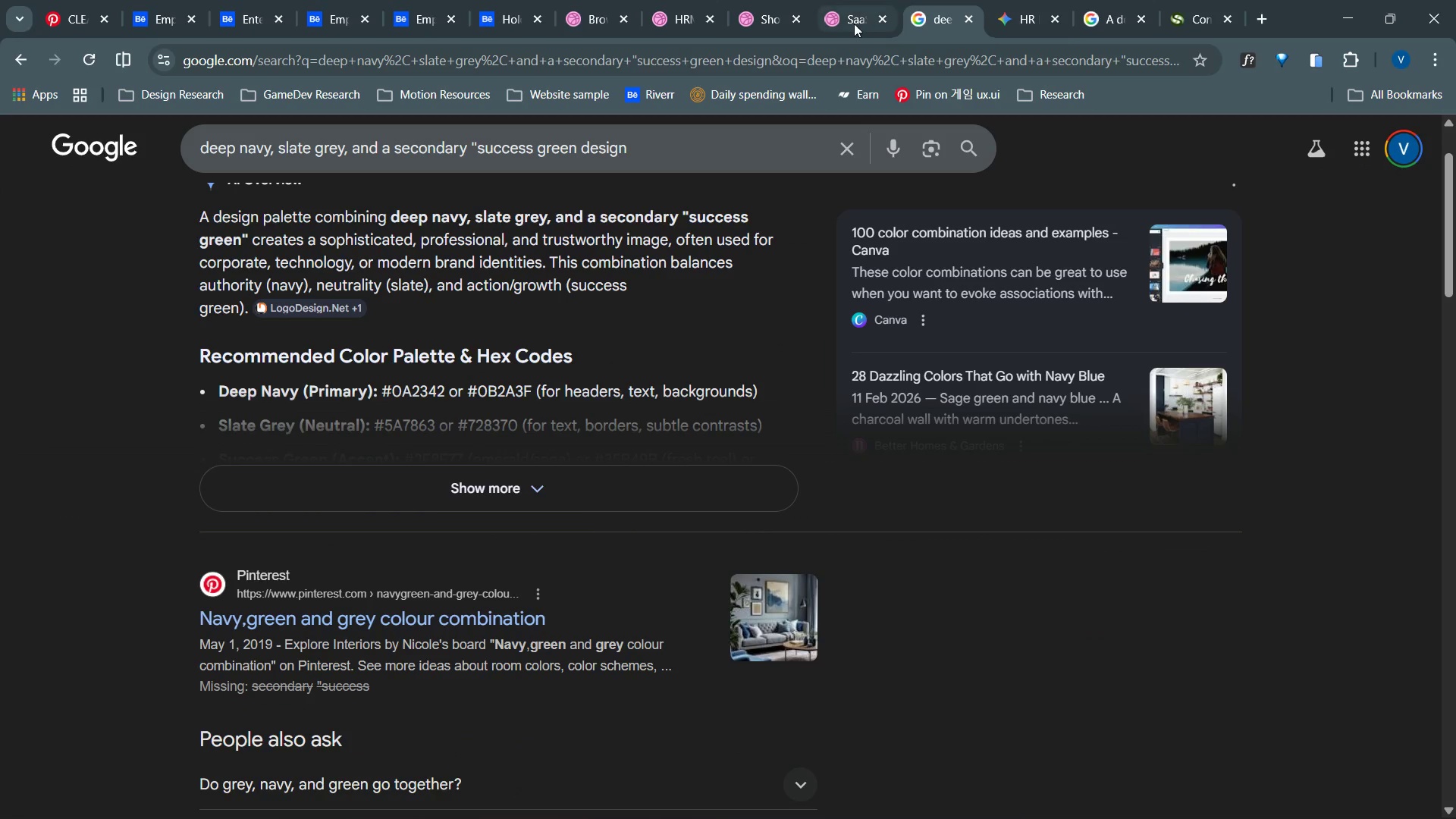 
left_click([837, 26])
 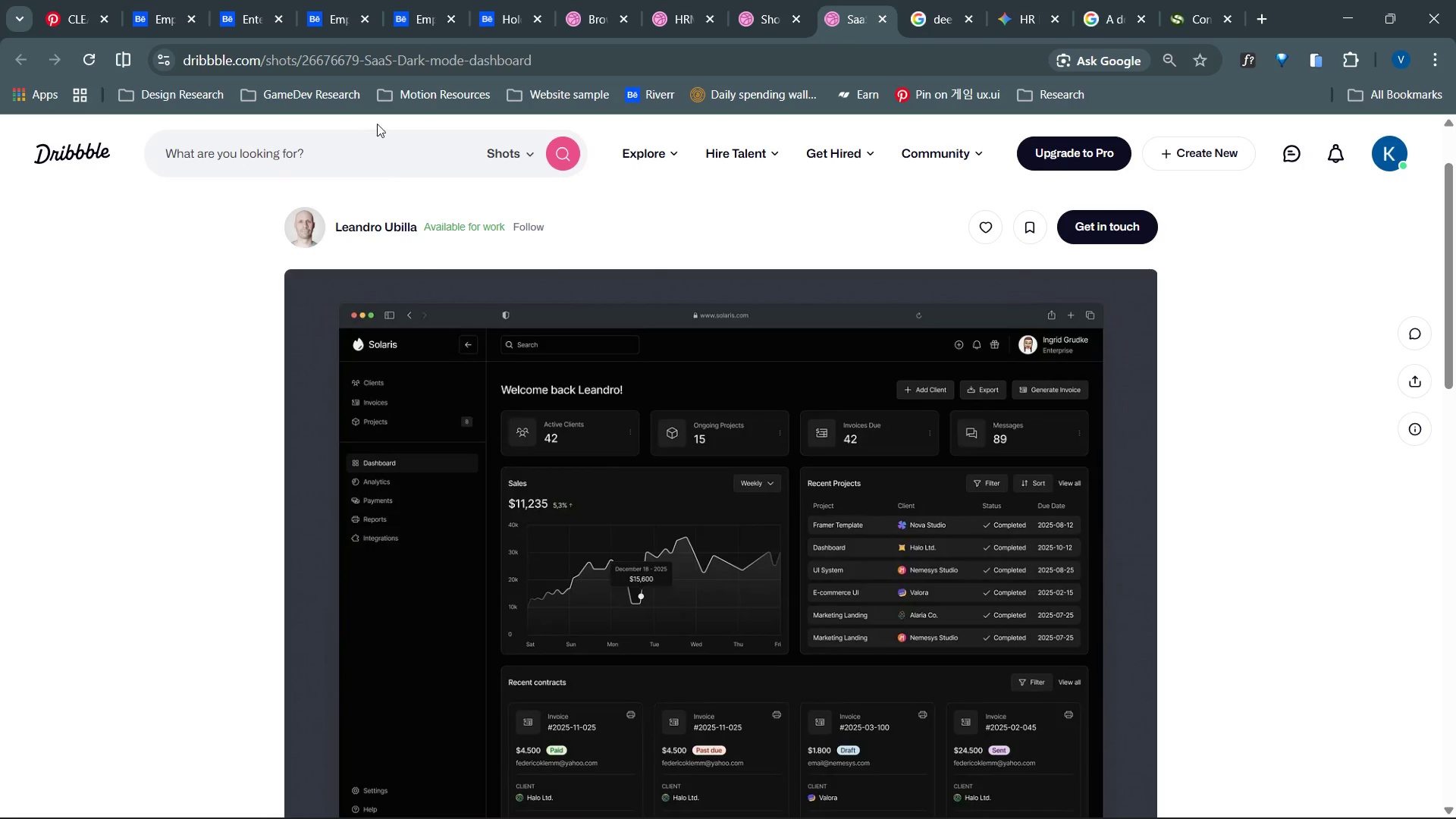 
mouse_move([810, 49])
 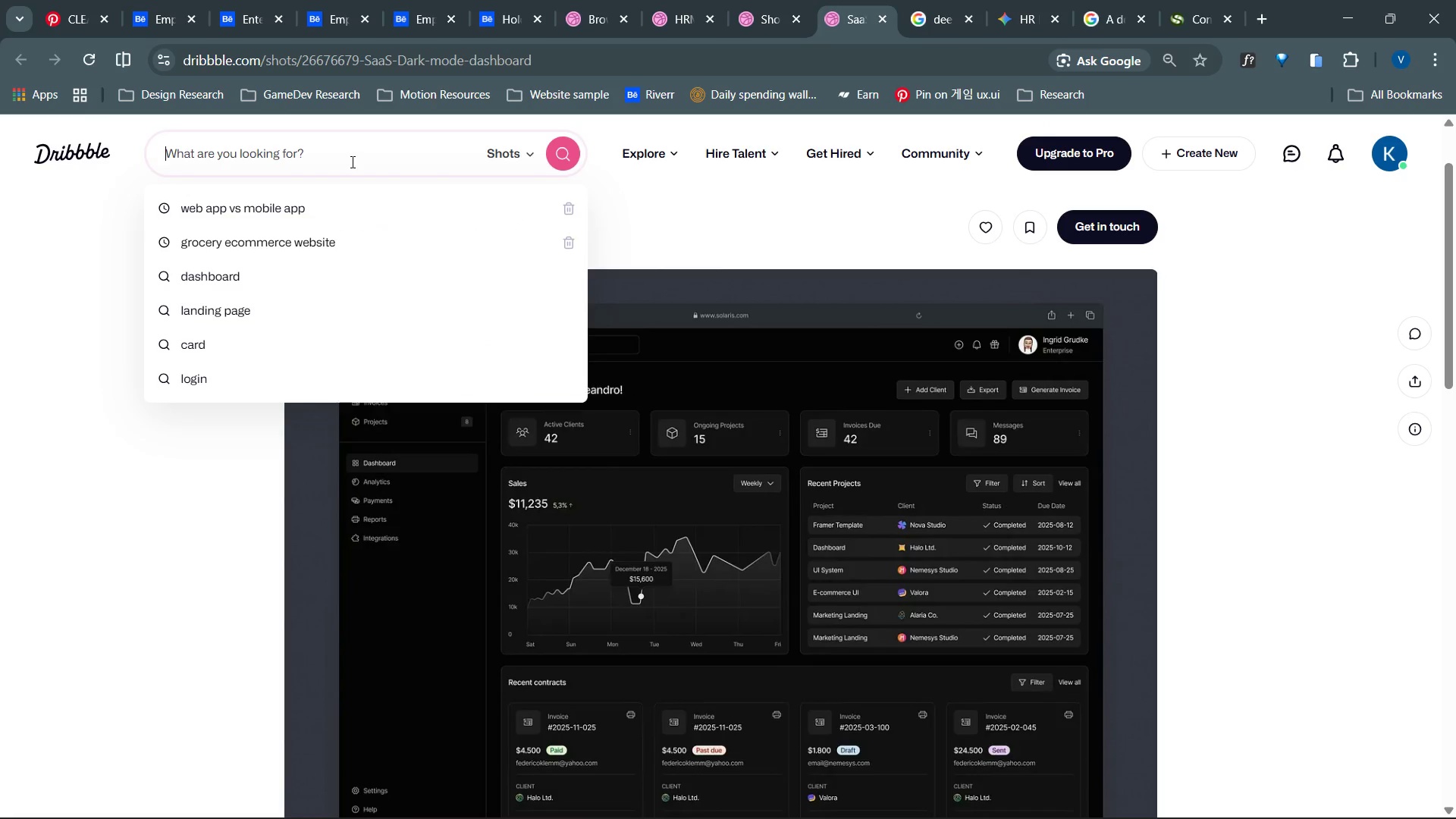 
type(exit tracker dashb)
key(Backspace)
type(board)
 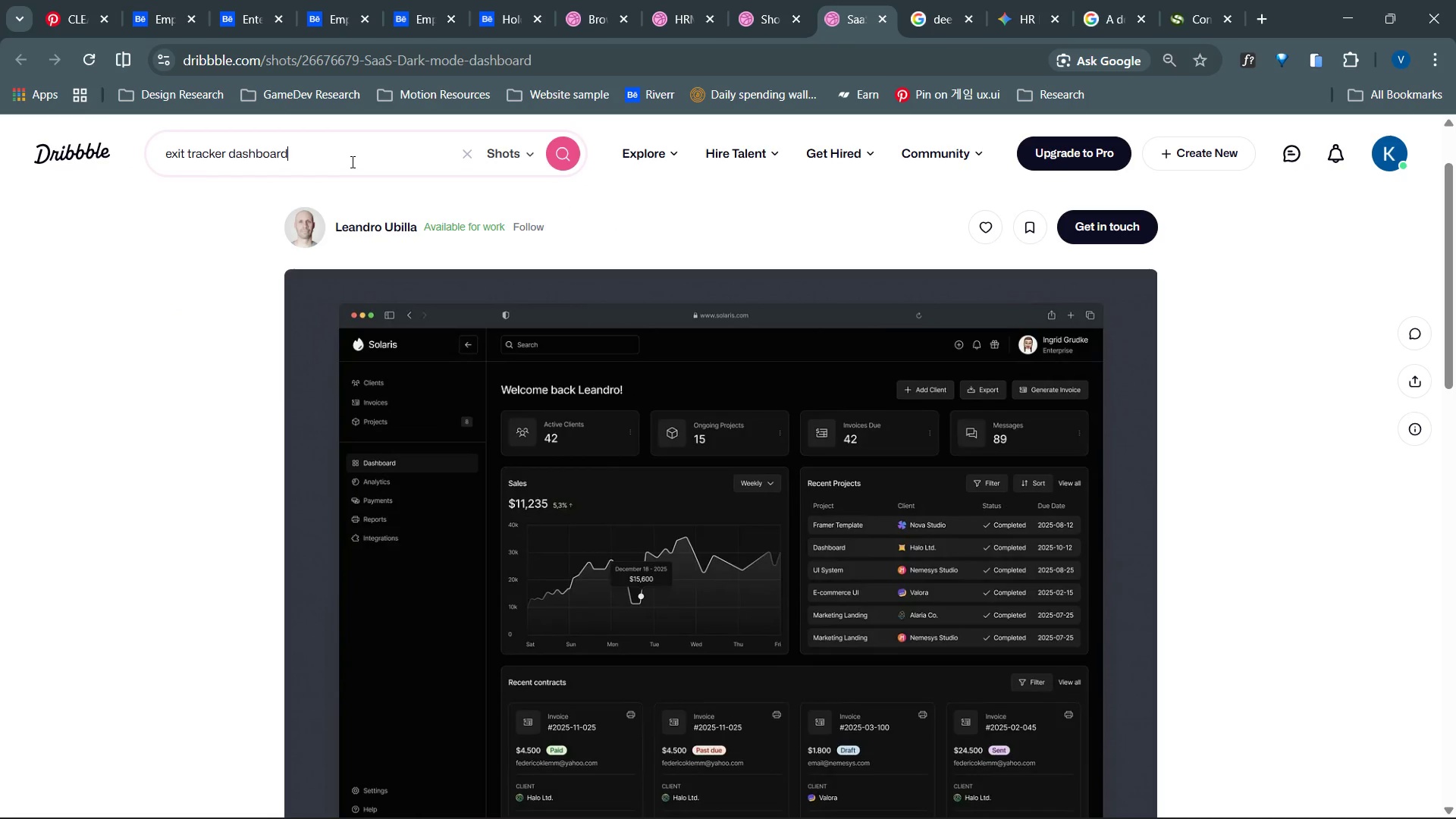 
key(Enter)
 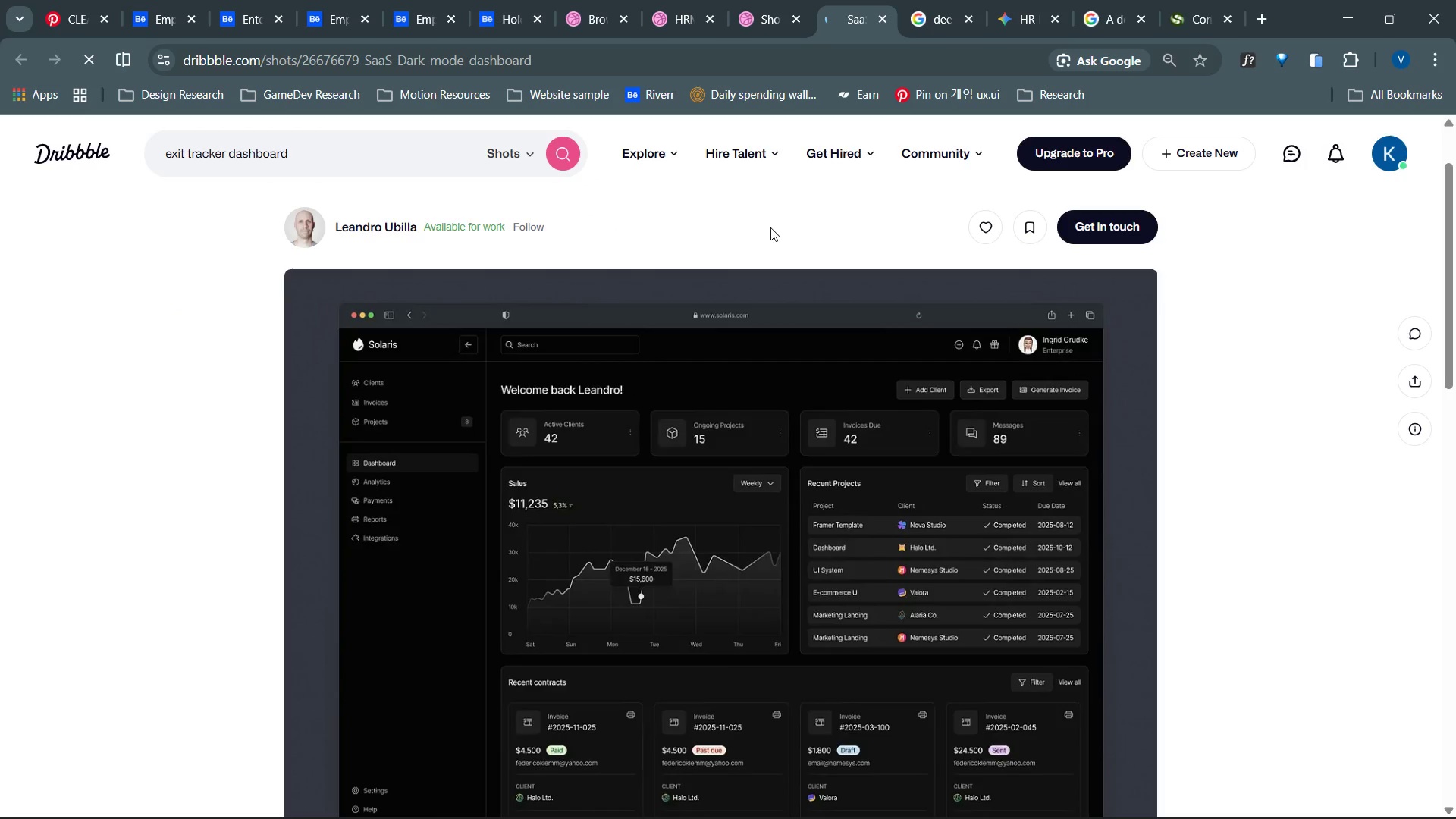 
mouse_move([508, 330])
 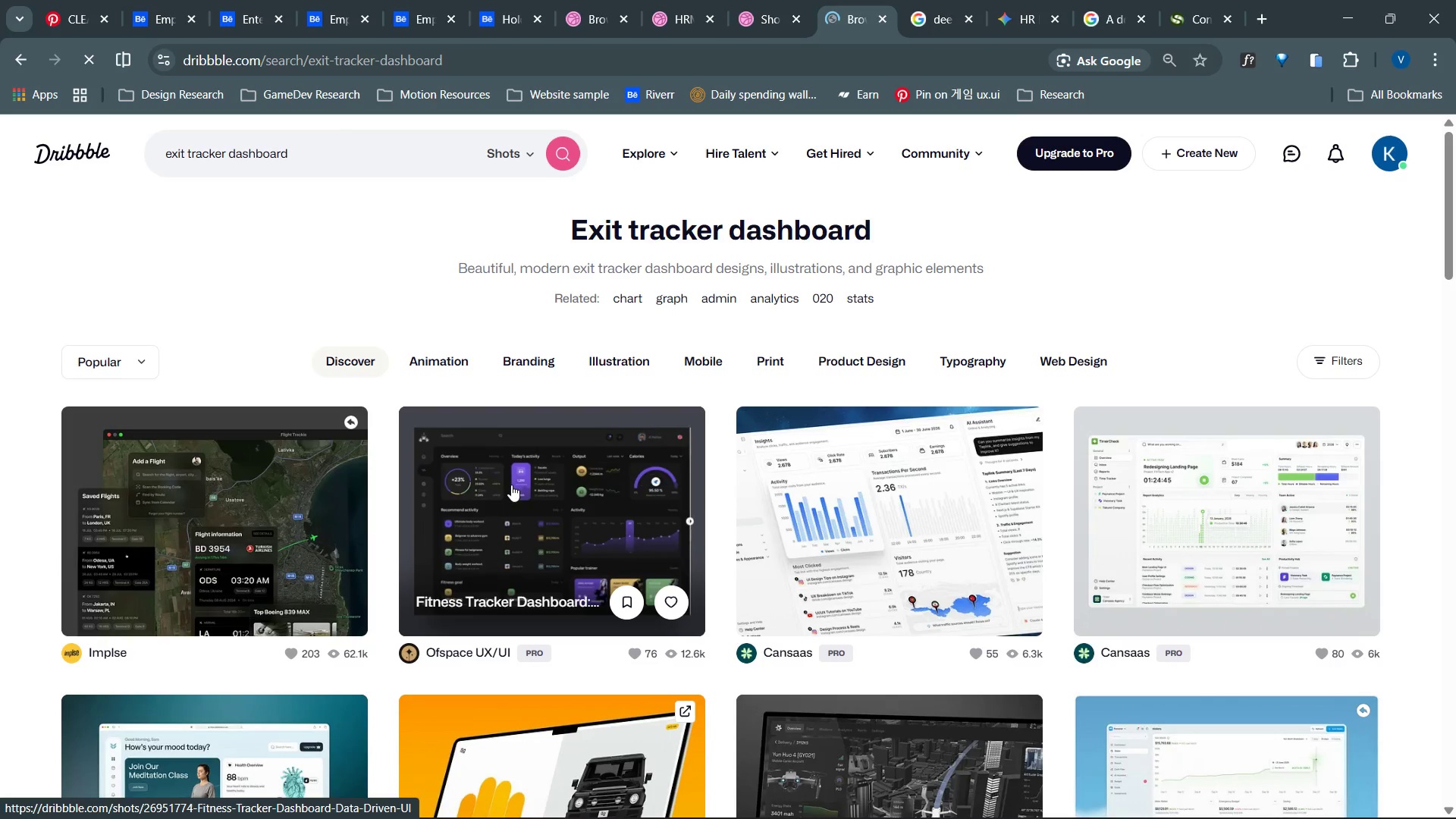 
left_click([201, 167])
 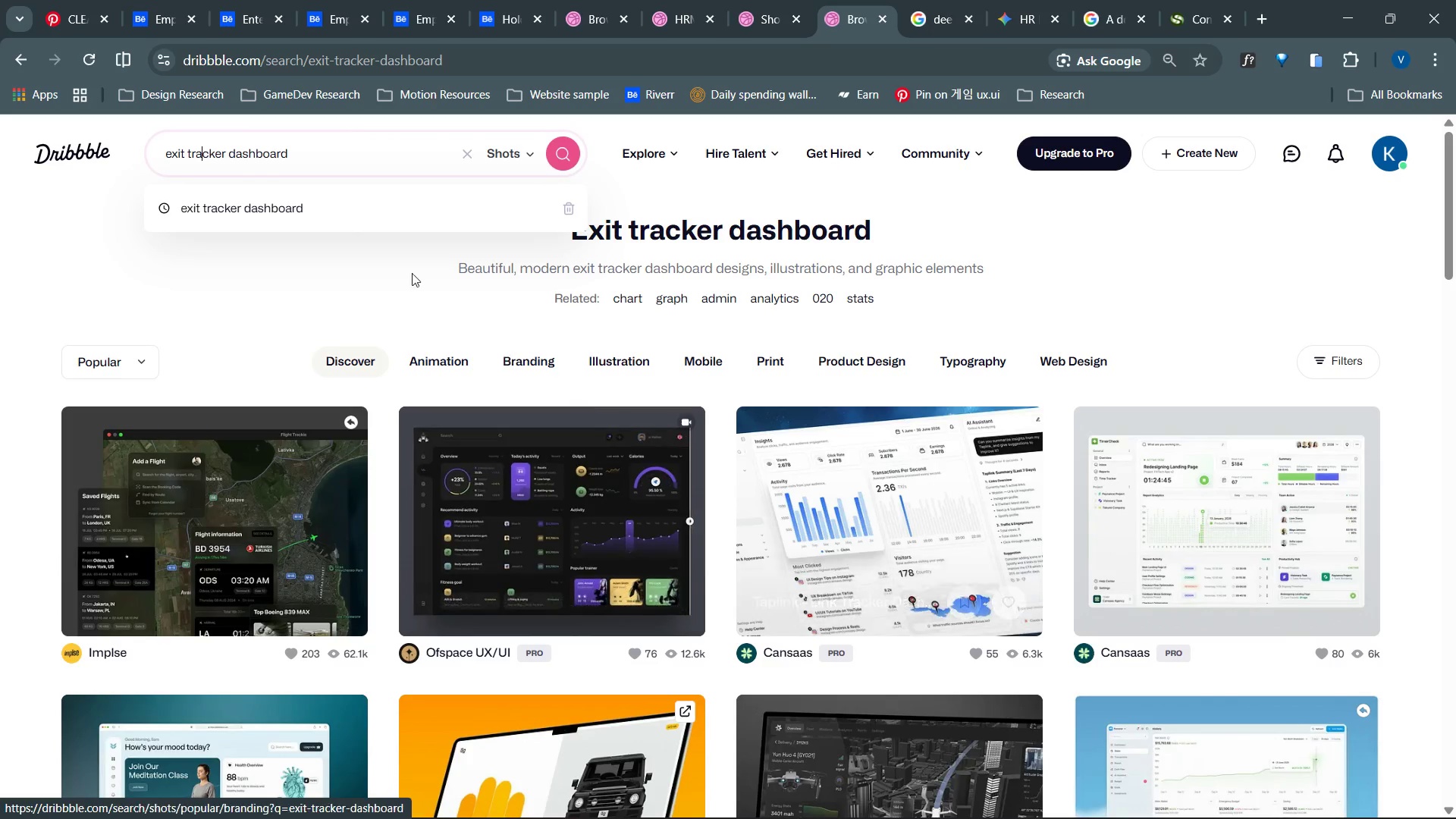 
wait(5.19)
 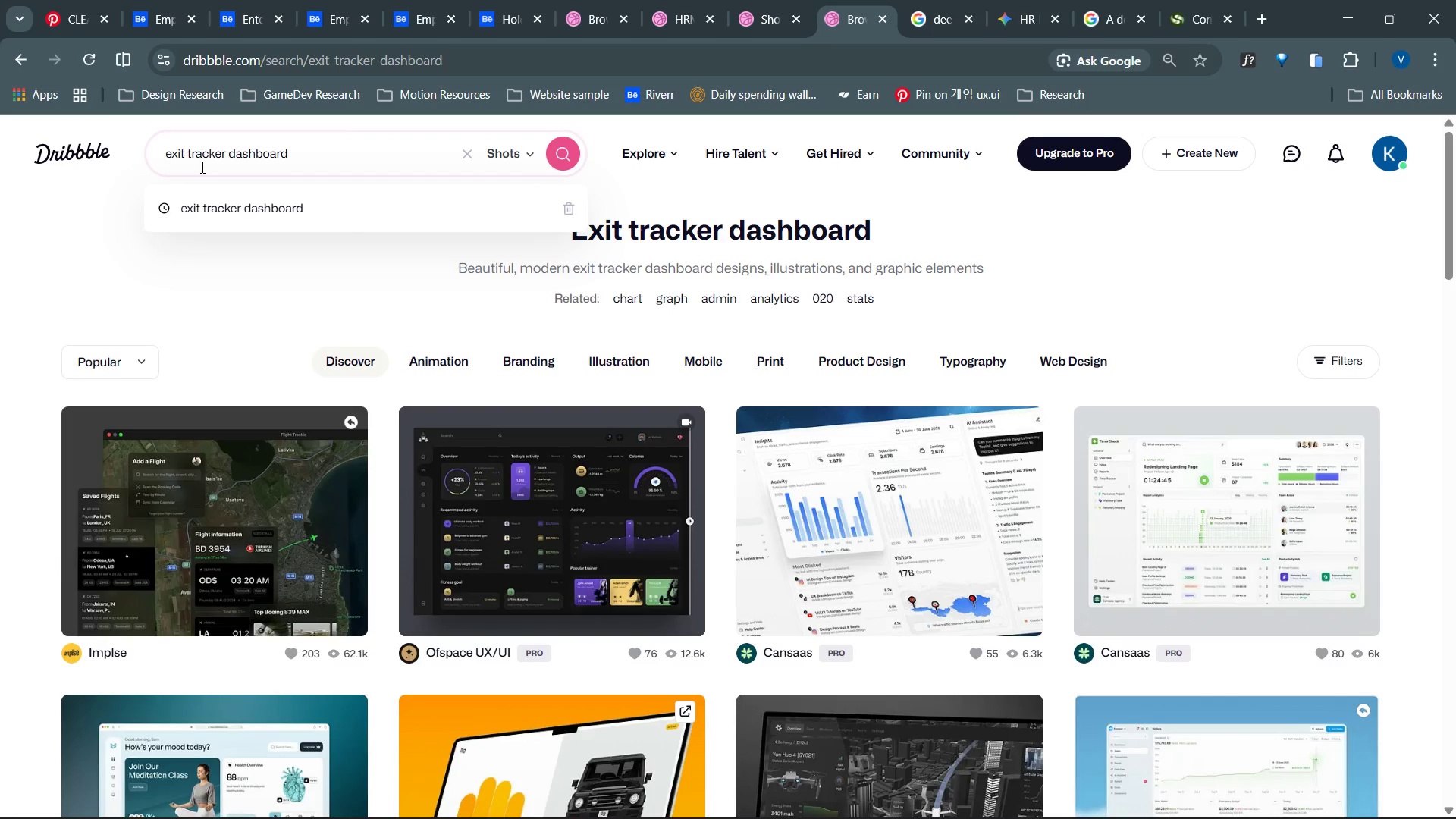 
key(Control+ArrowLeft)
 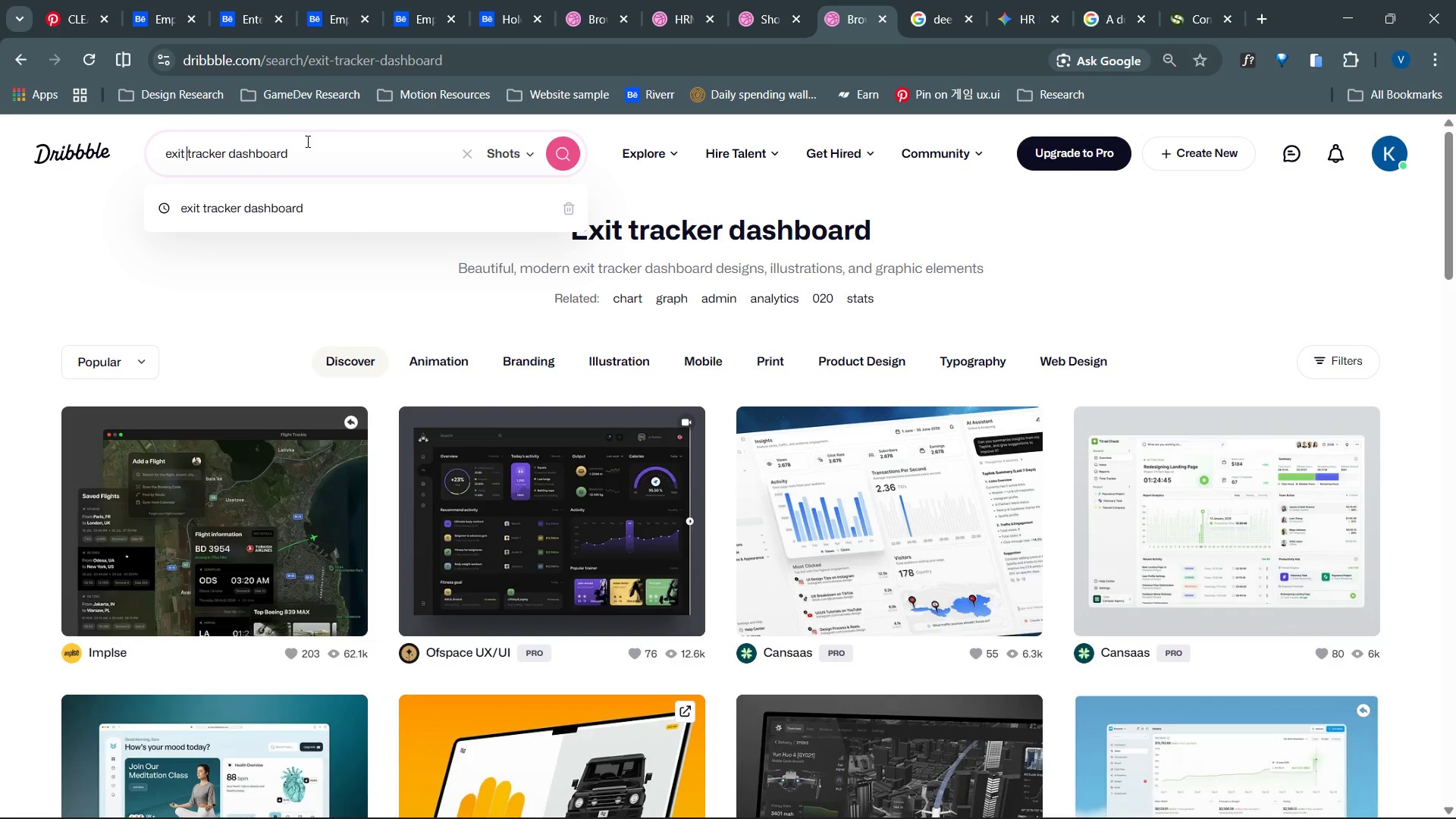 
key(Control+ArrowLeft)
 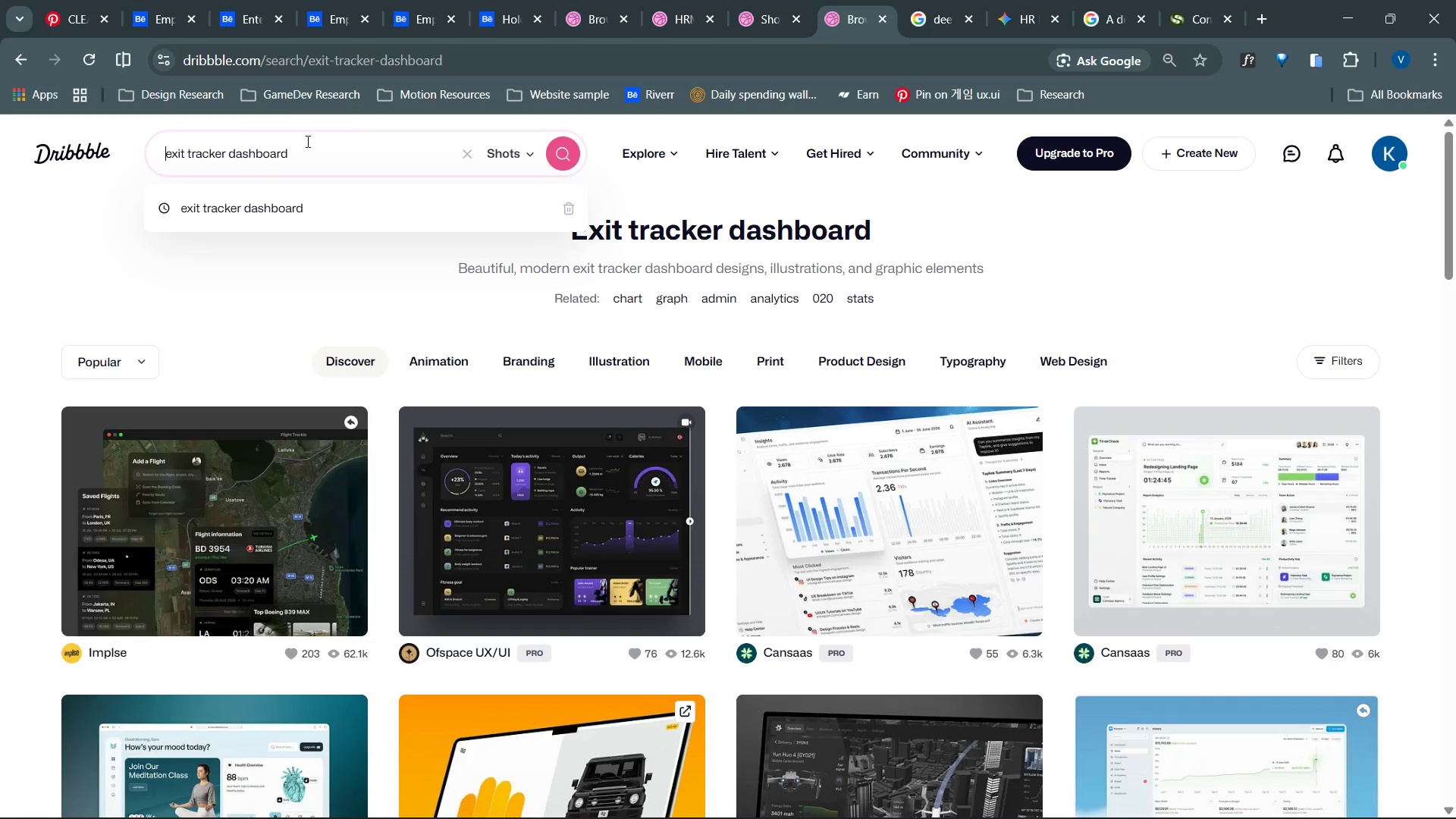 
key(Control+ArrowLeft)
 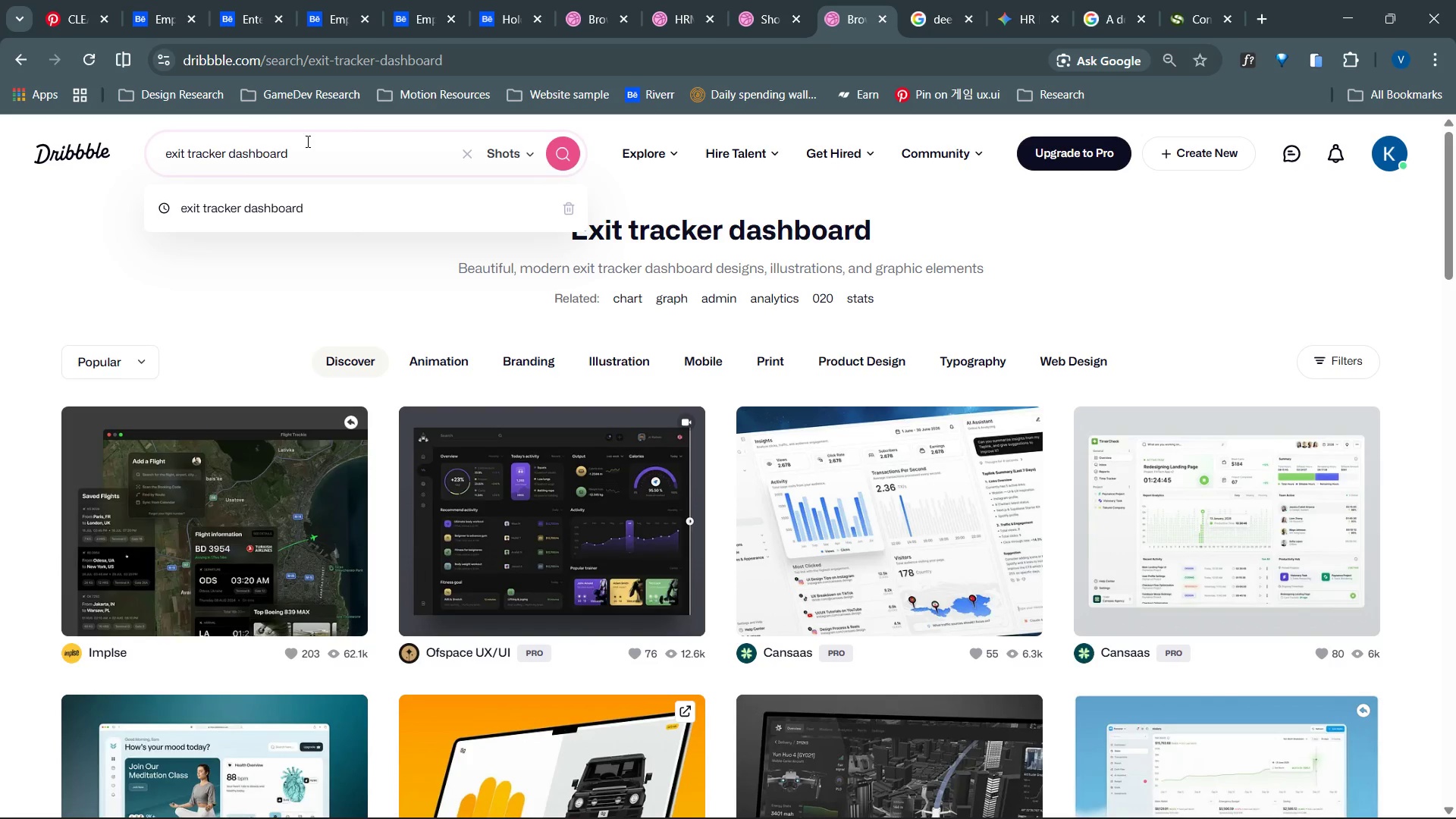 
type(employee )
 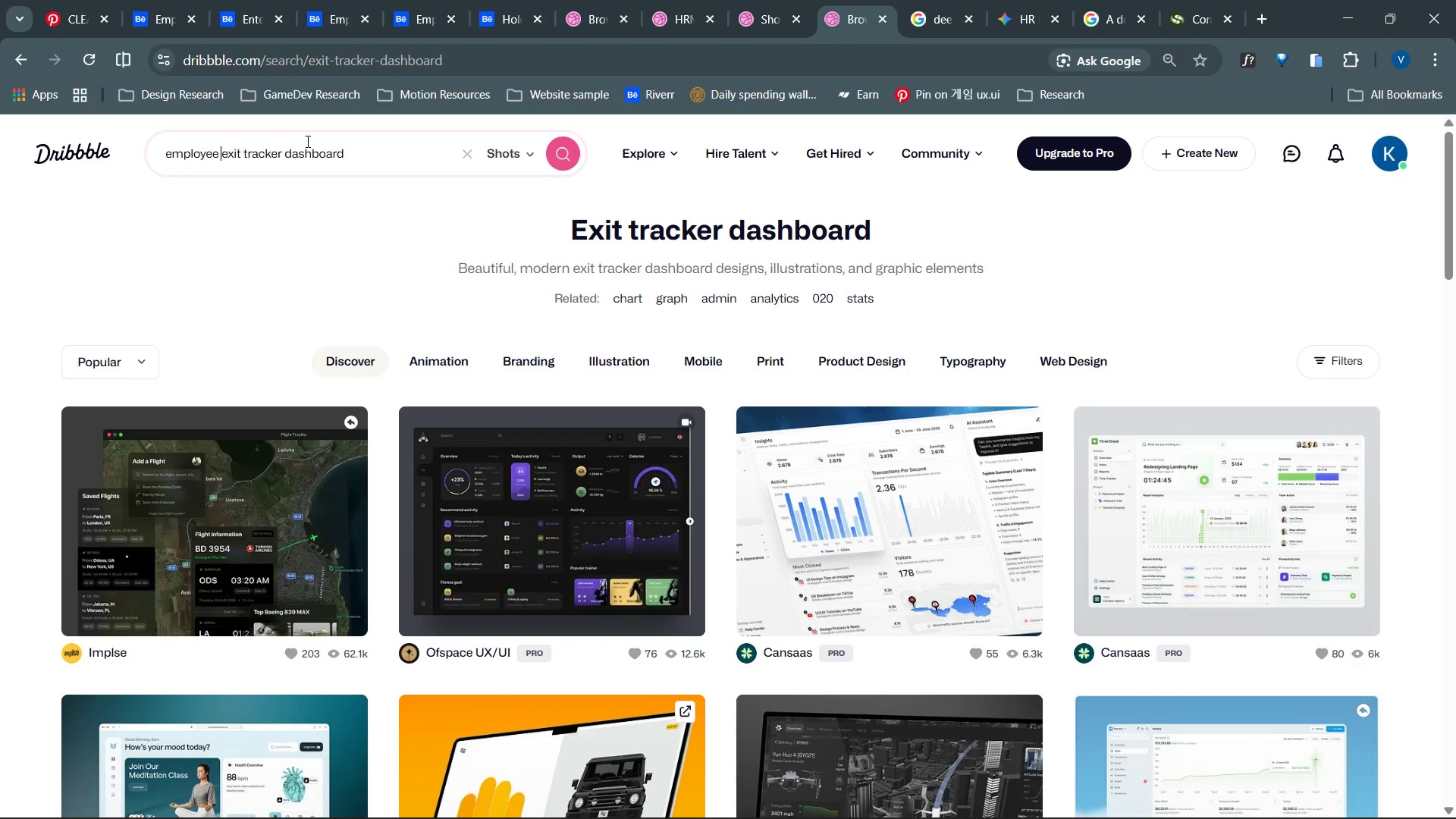 
key(Enter)
 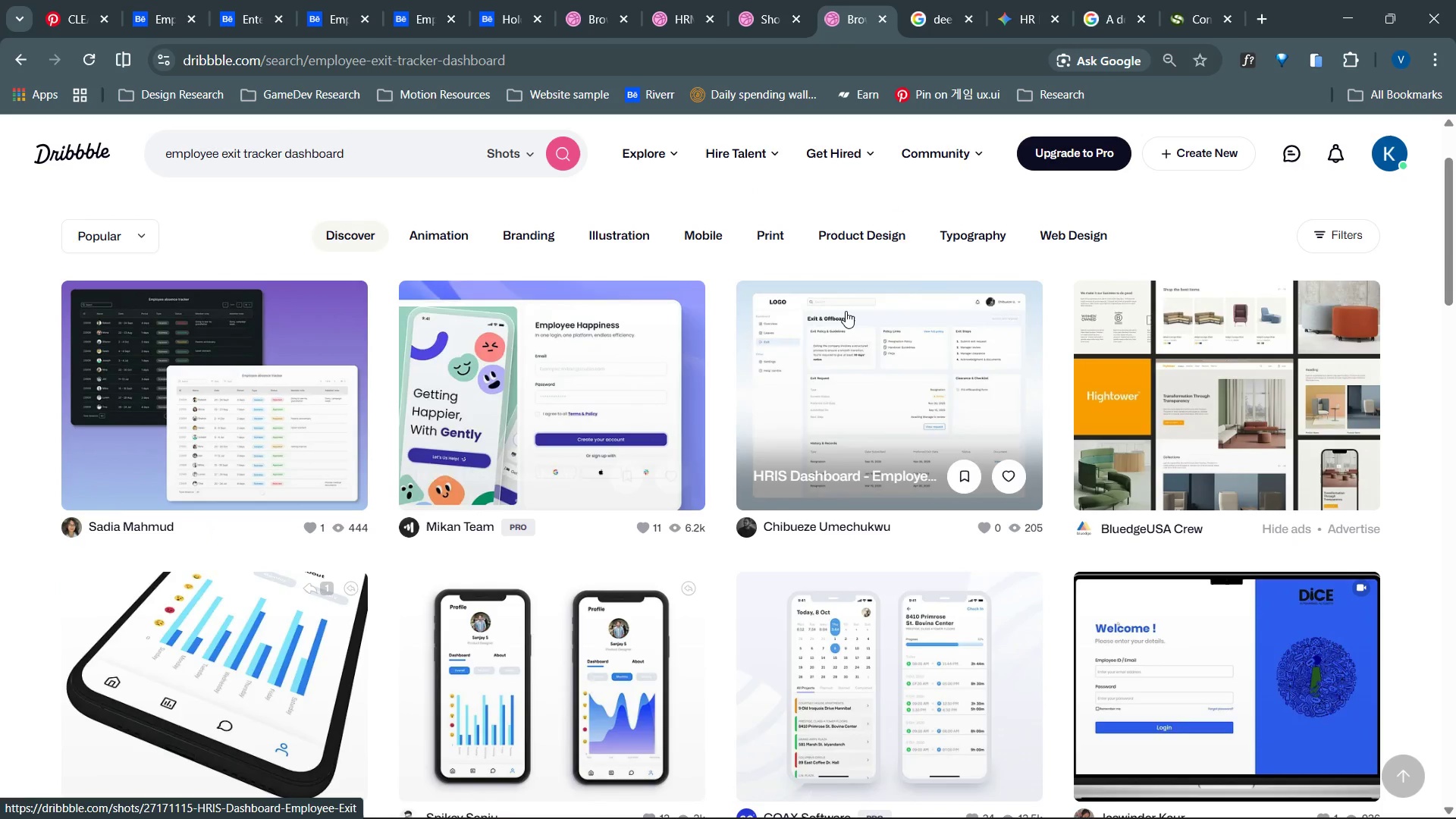 
wait(12.09)
 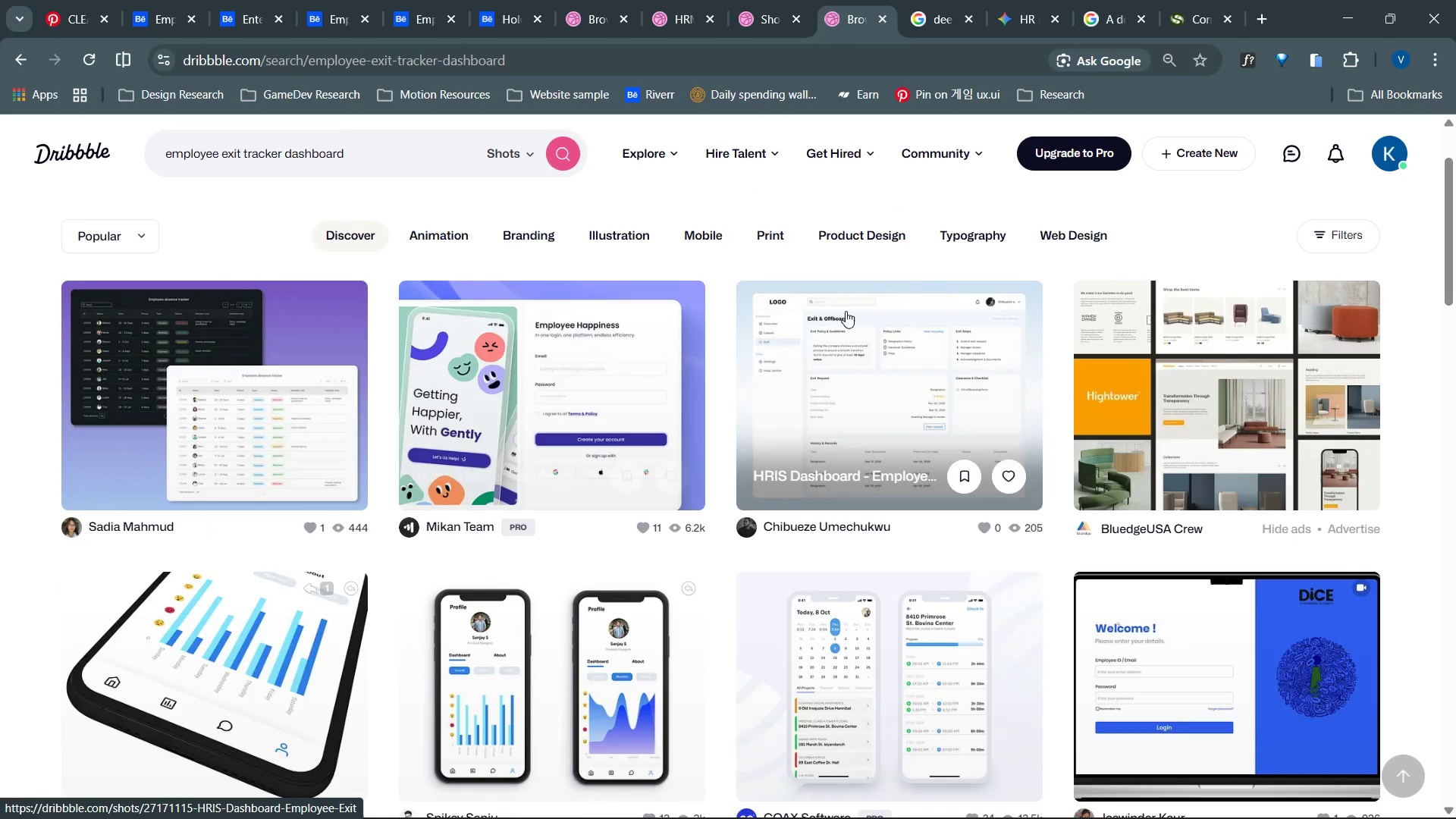 
right_click([880, 407])
 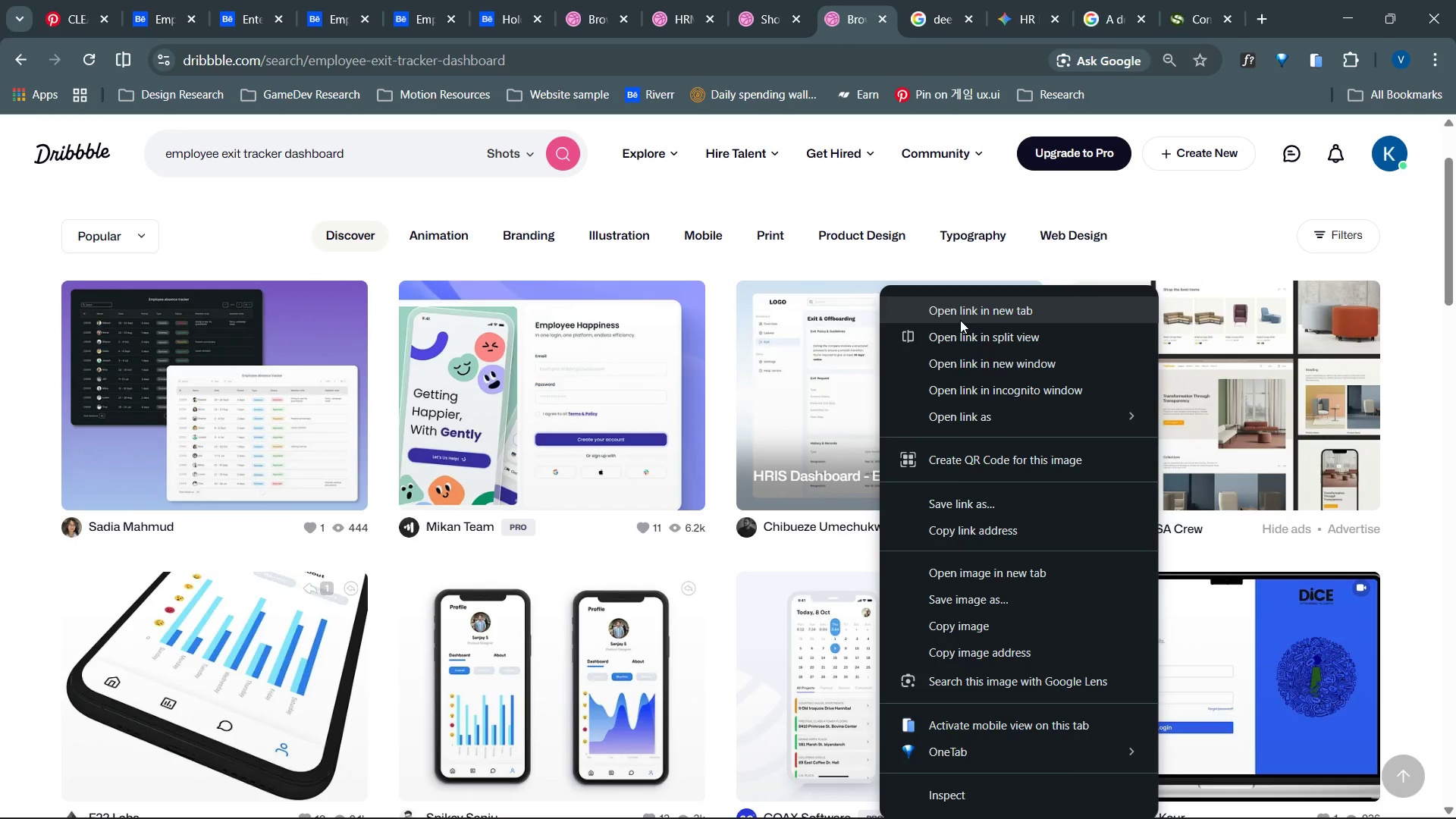 
left_click([962, 316])
 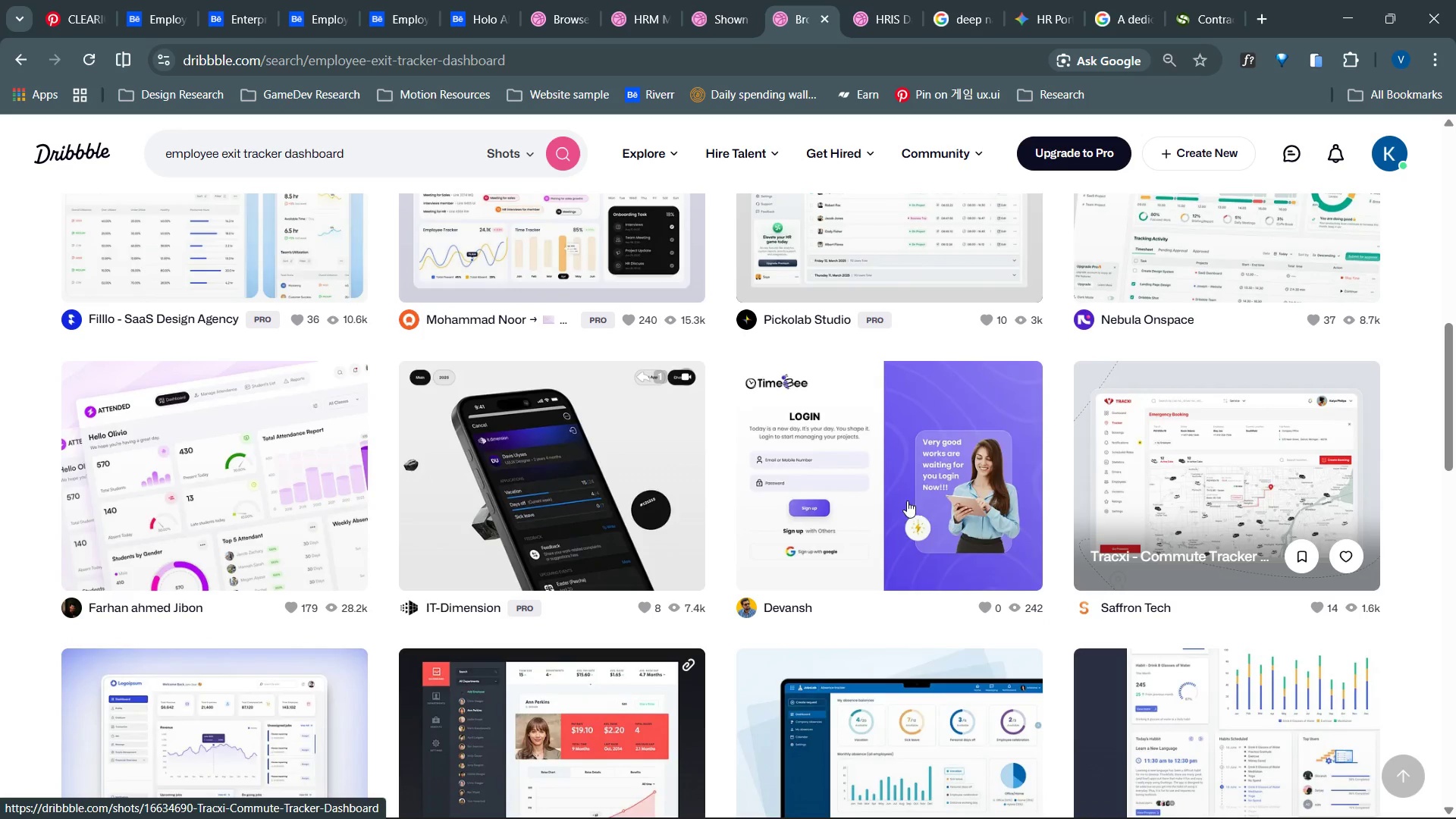 
wait(12.81)
 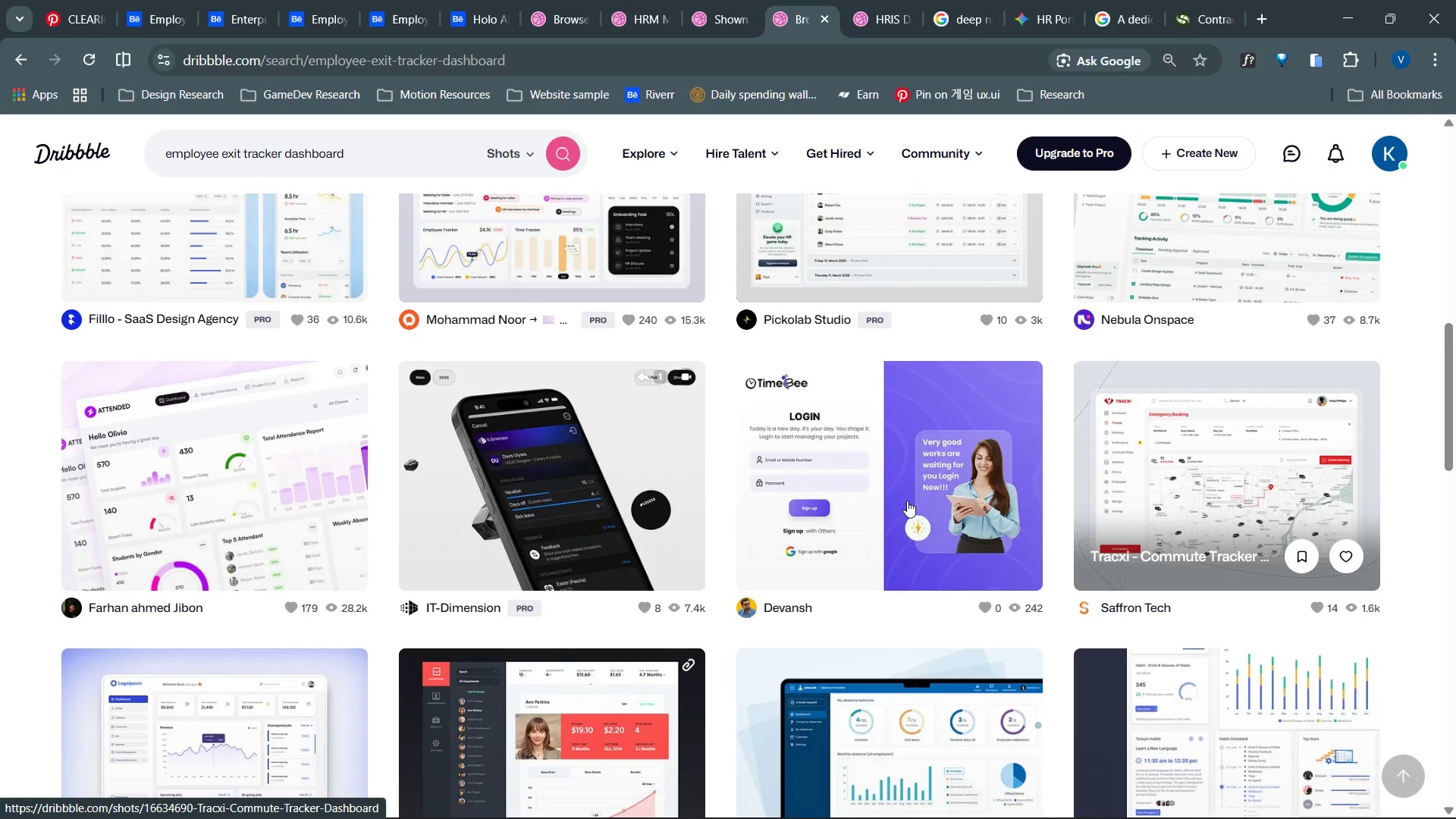 
left_click([837, 0])
 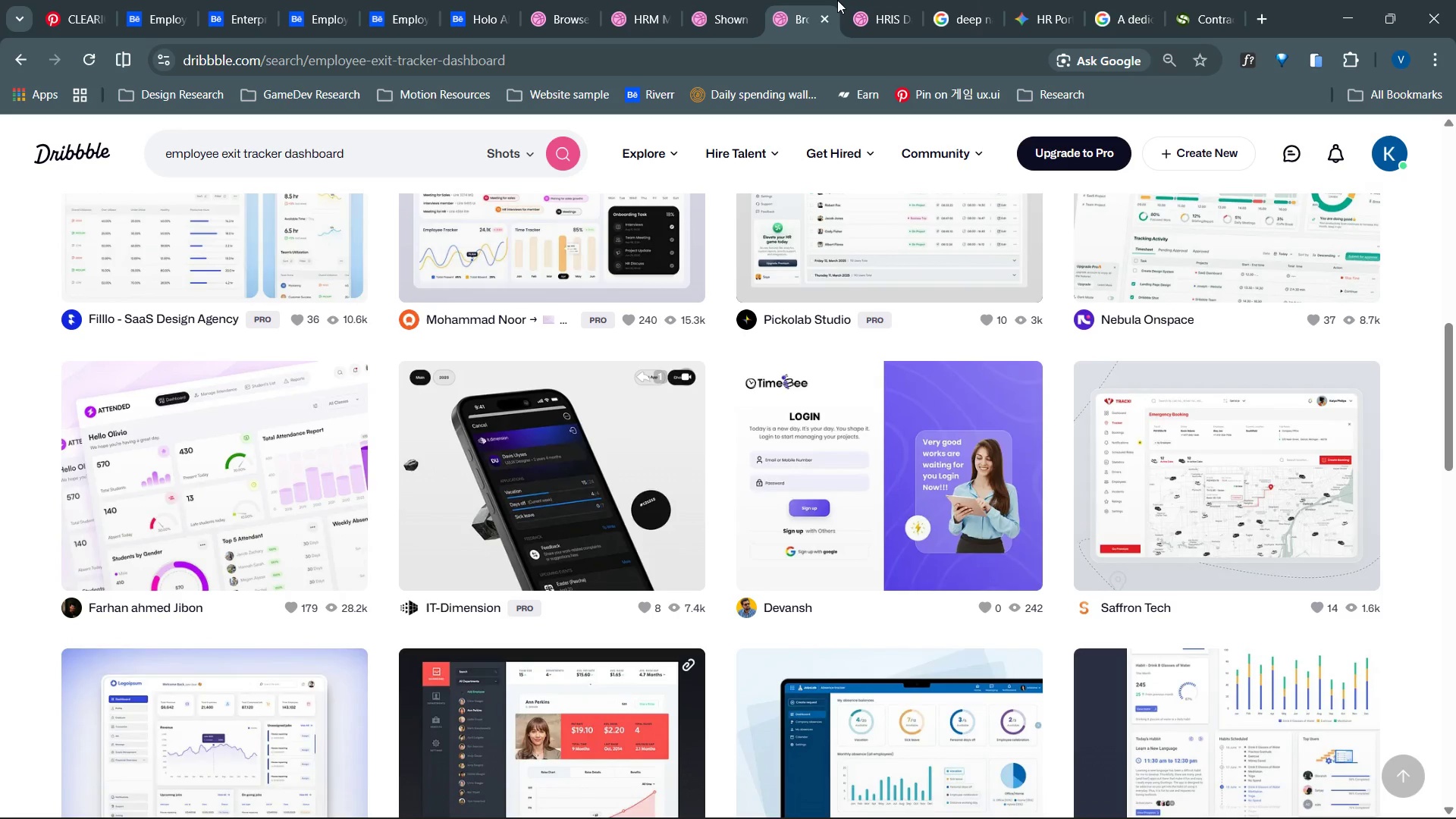 
left_click([837, 0])
 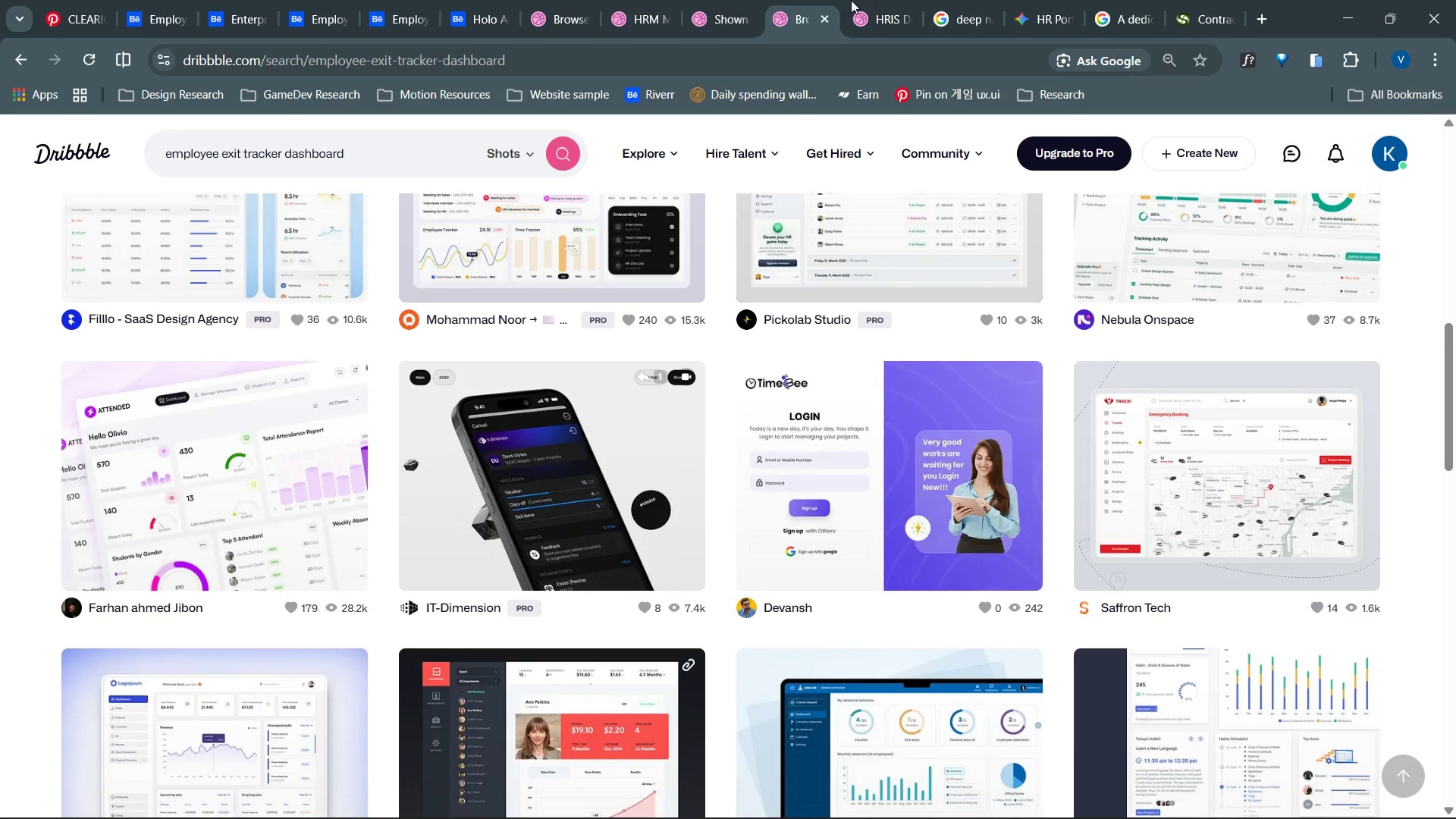 
left_click([851, 0])
 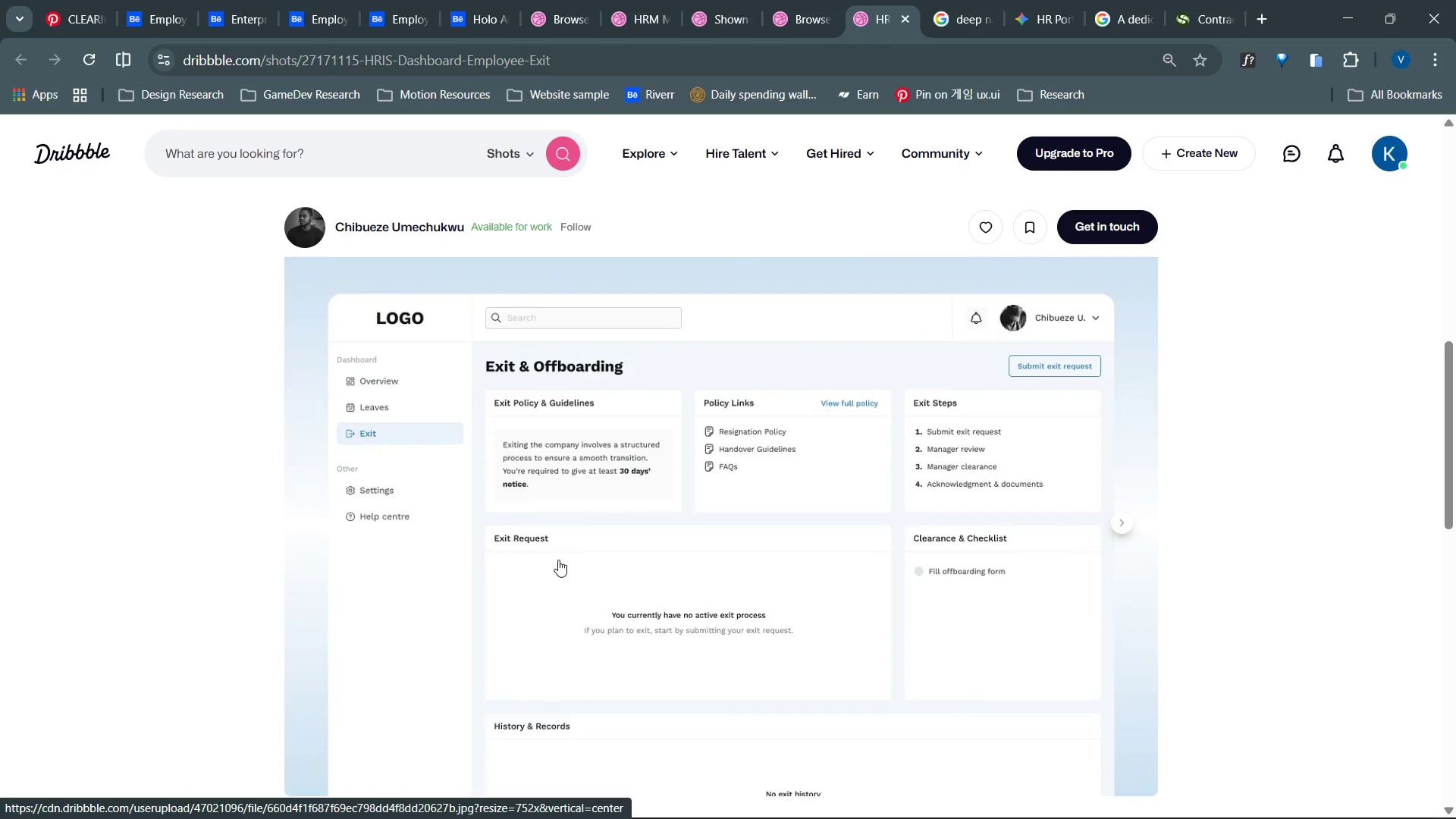 
wait(21.86)
 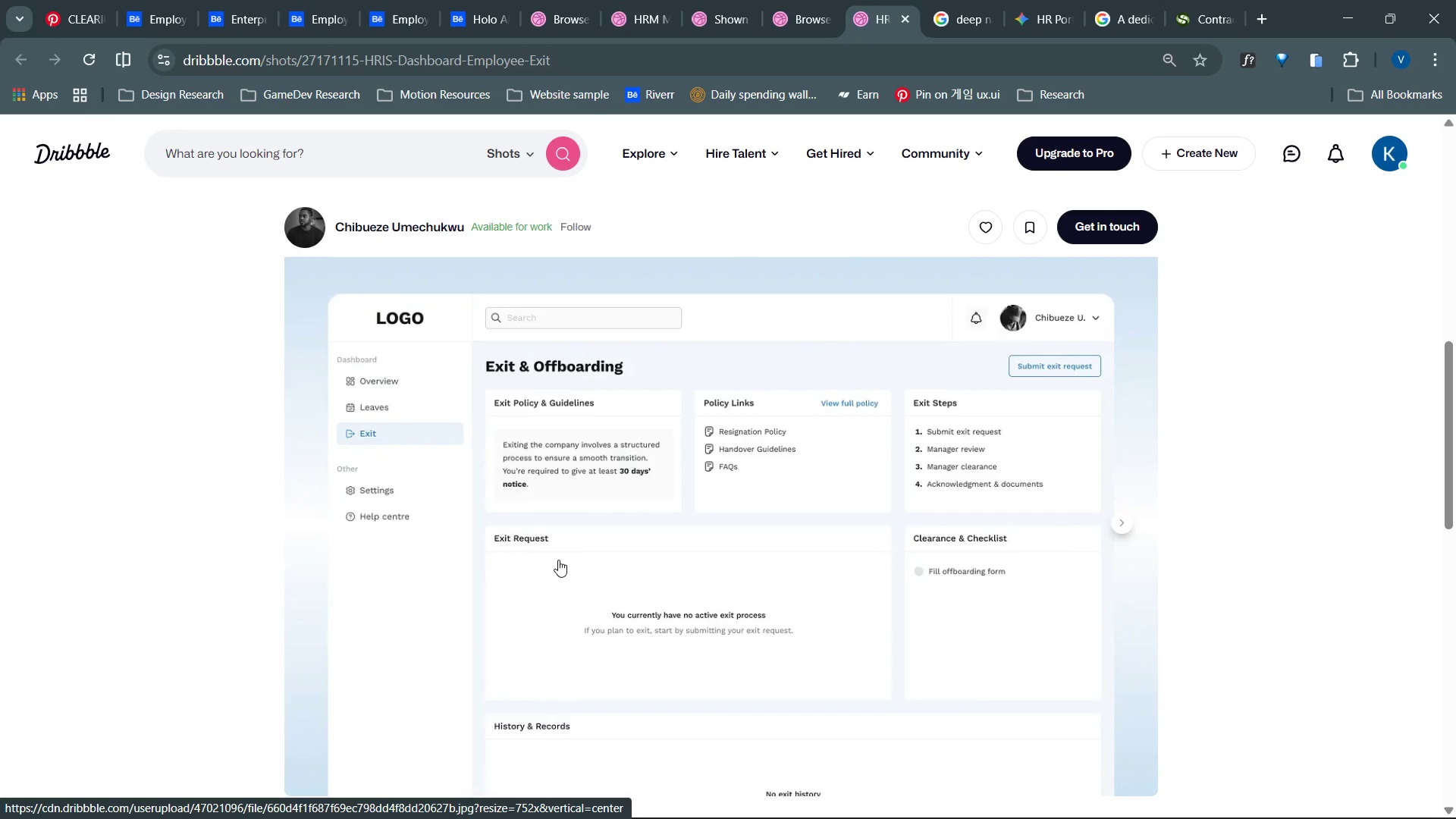 
key(ArrowRight)
 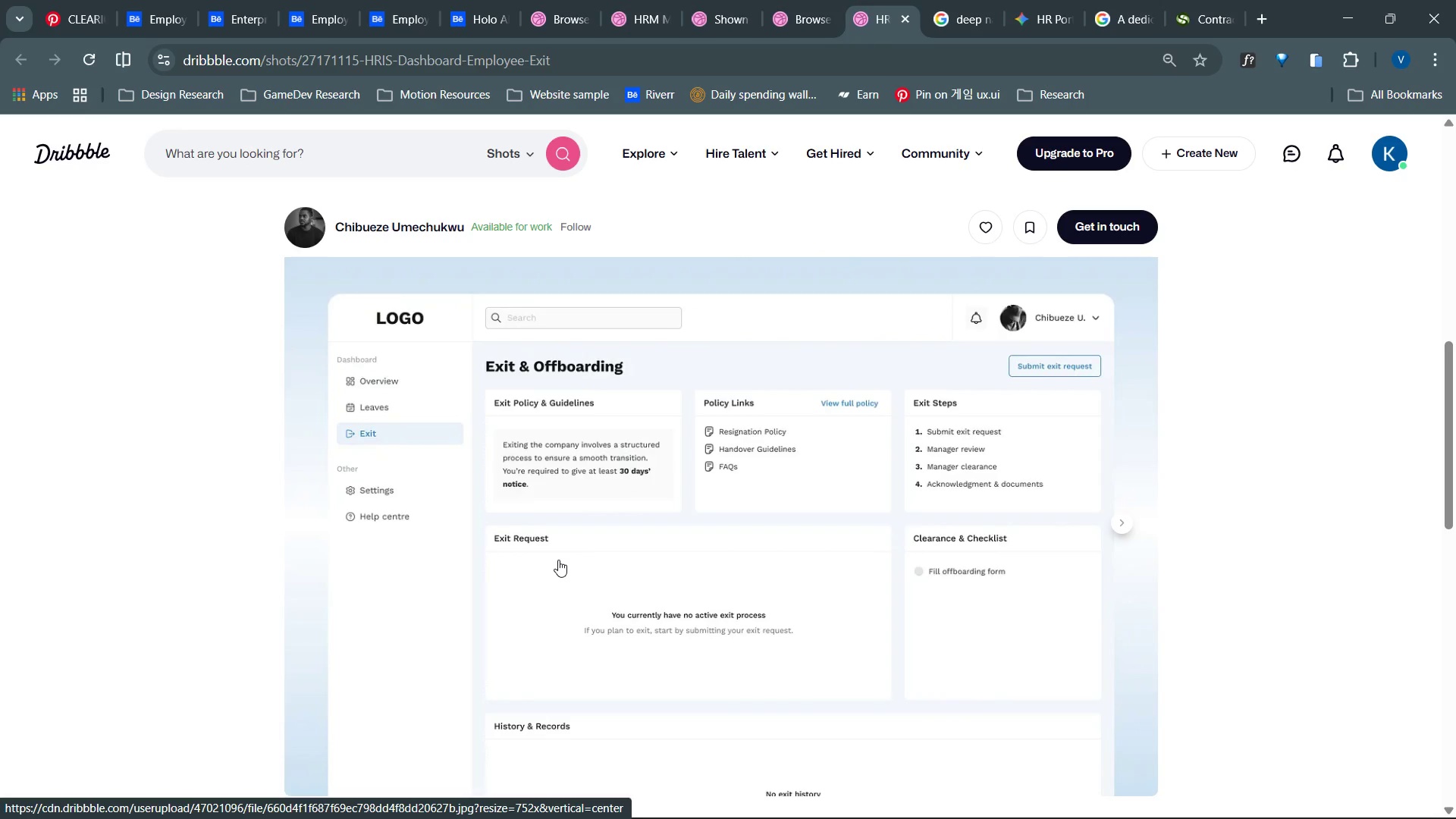 
key(ArrowRight)
 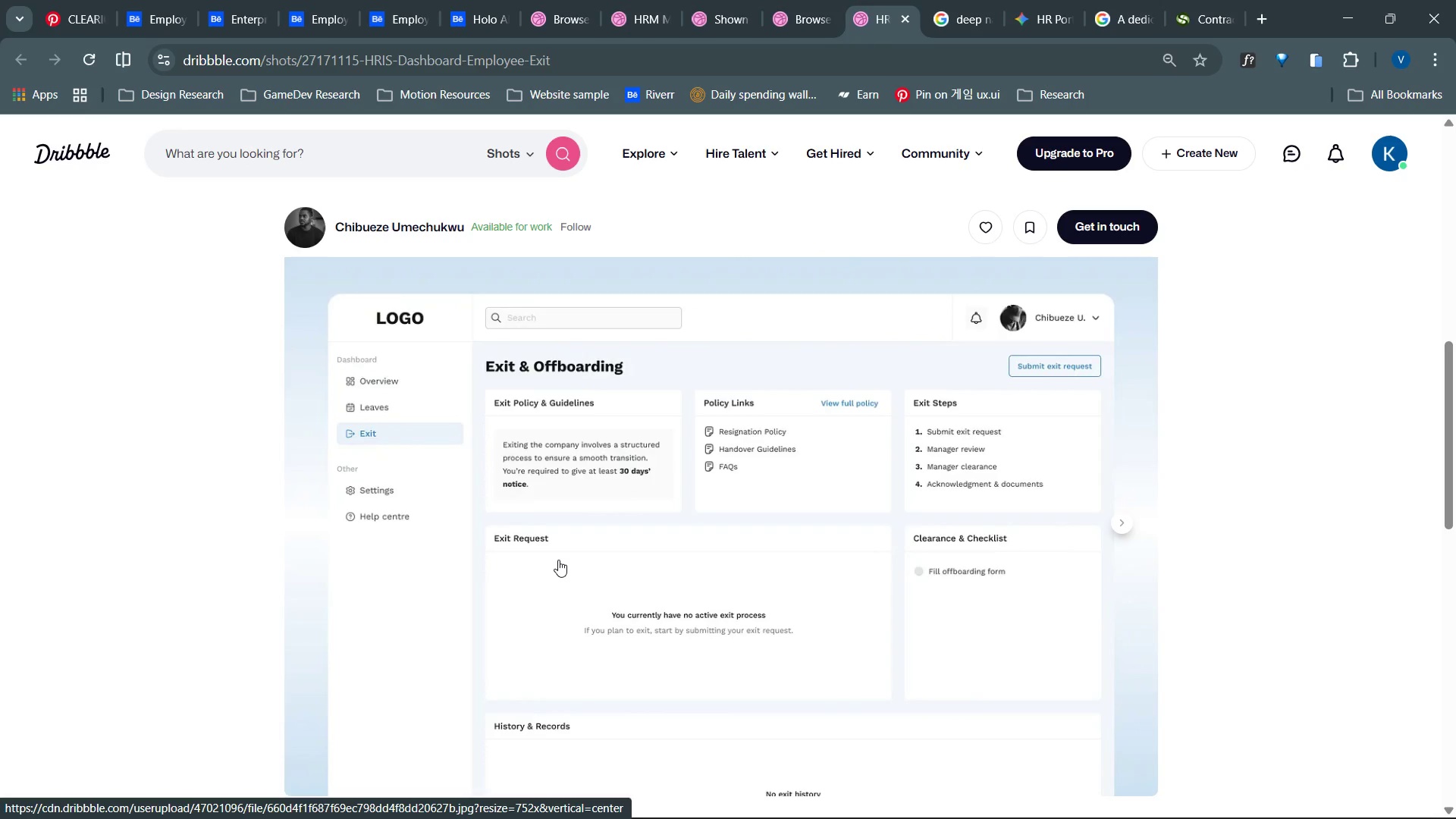 
key(ArrowRight)
 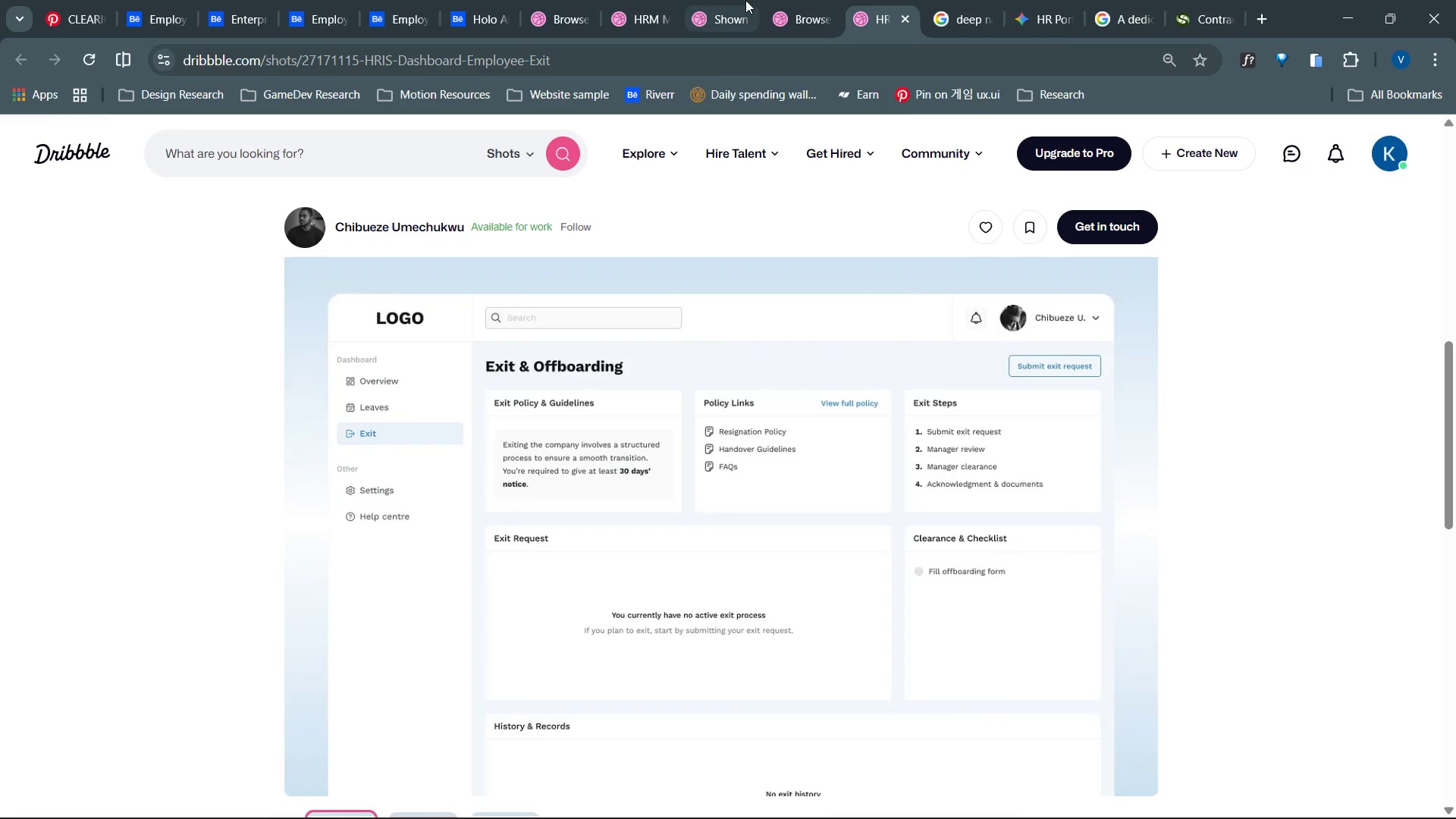 
left_click([802, 0])
 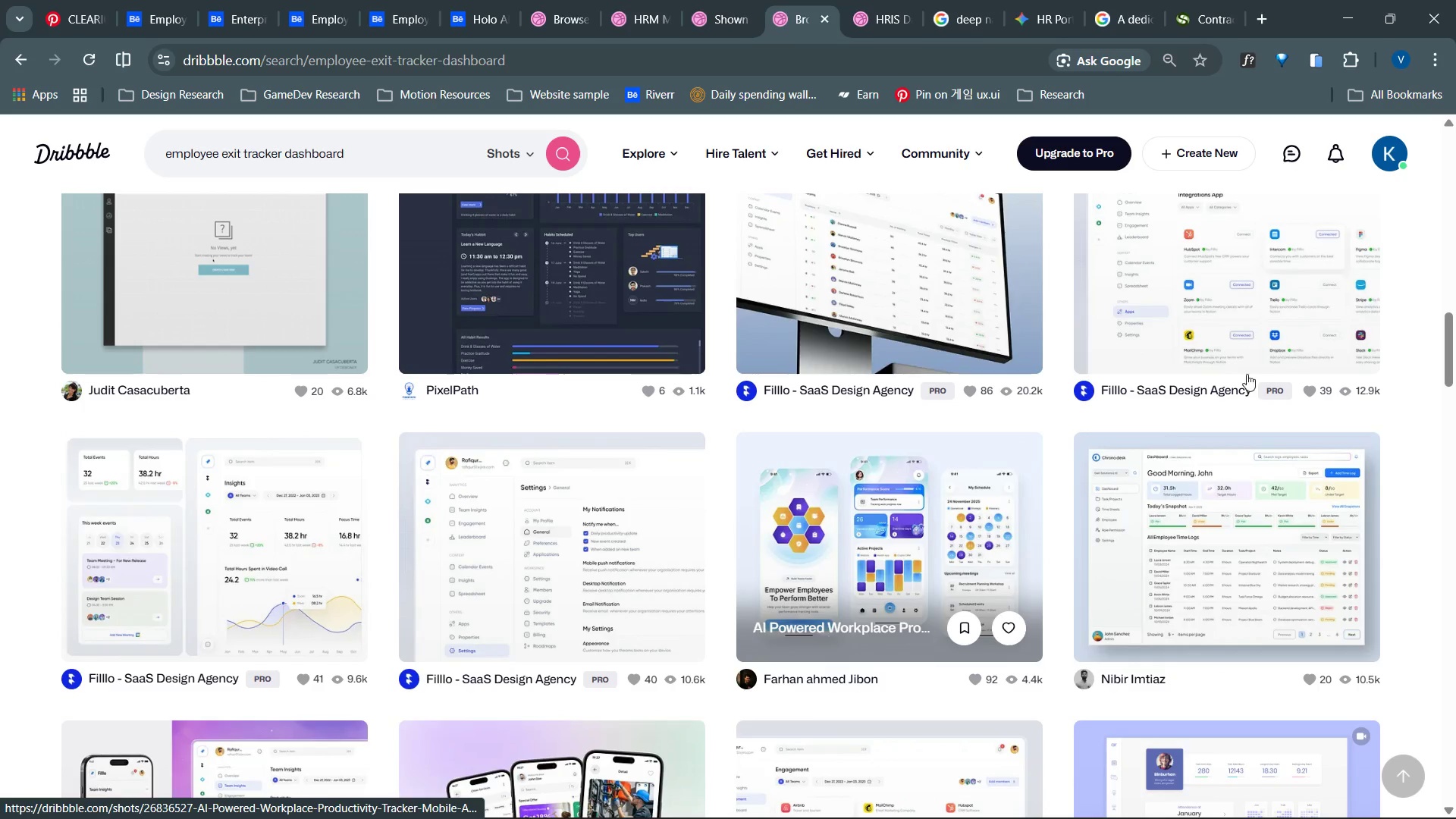 
wait(5.84)
 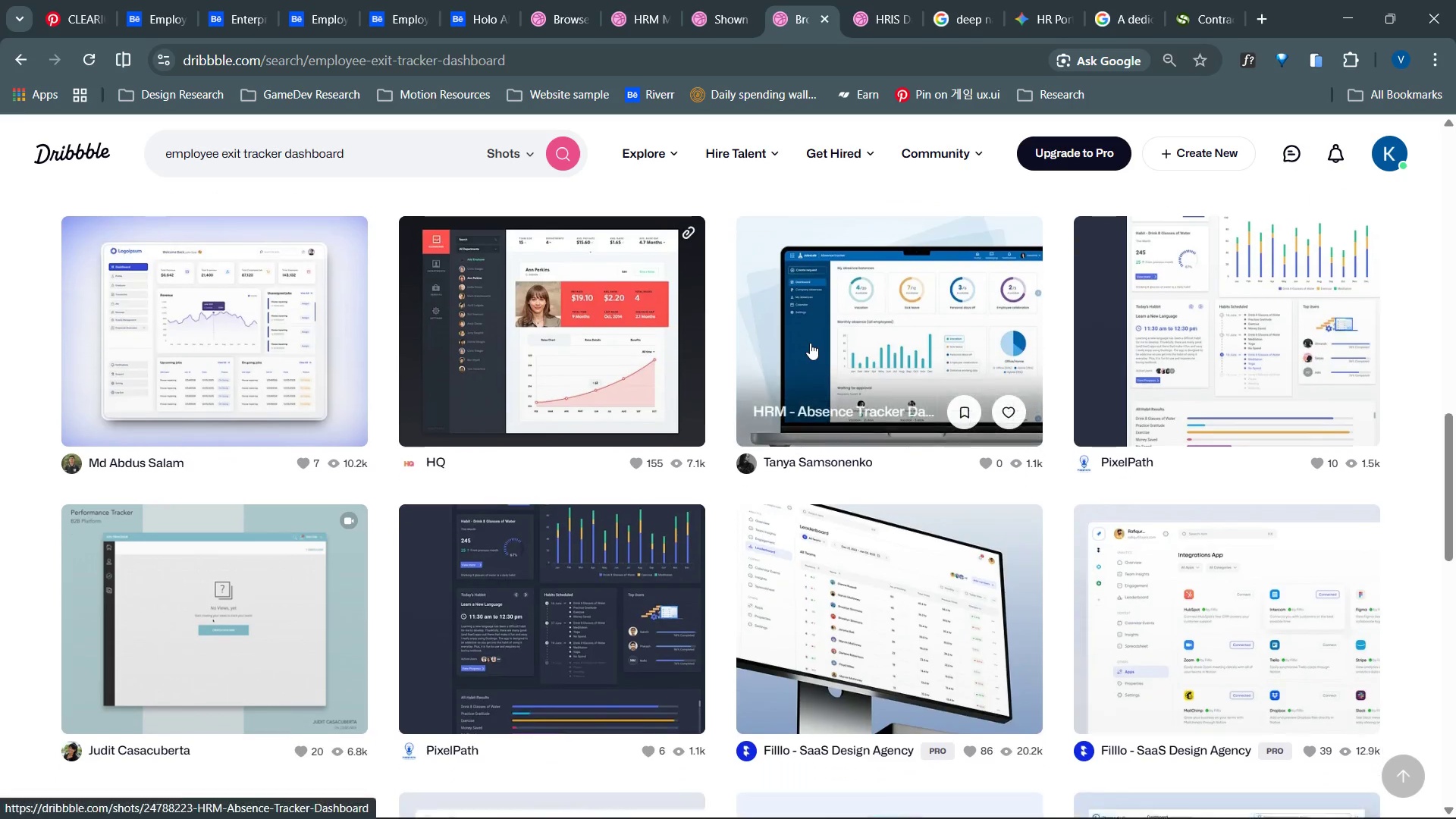 
left_click([864, 0])
 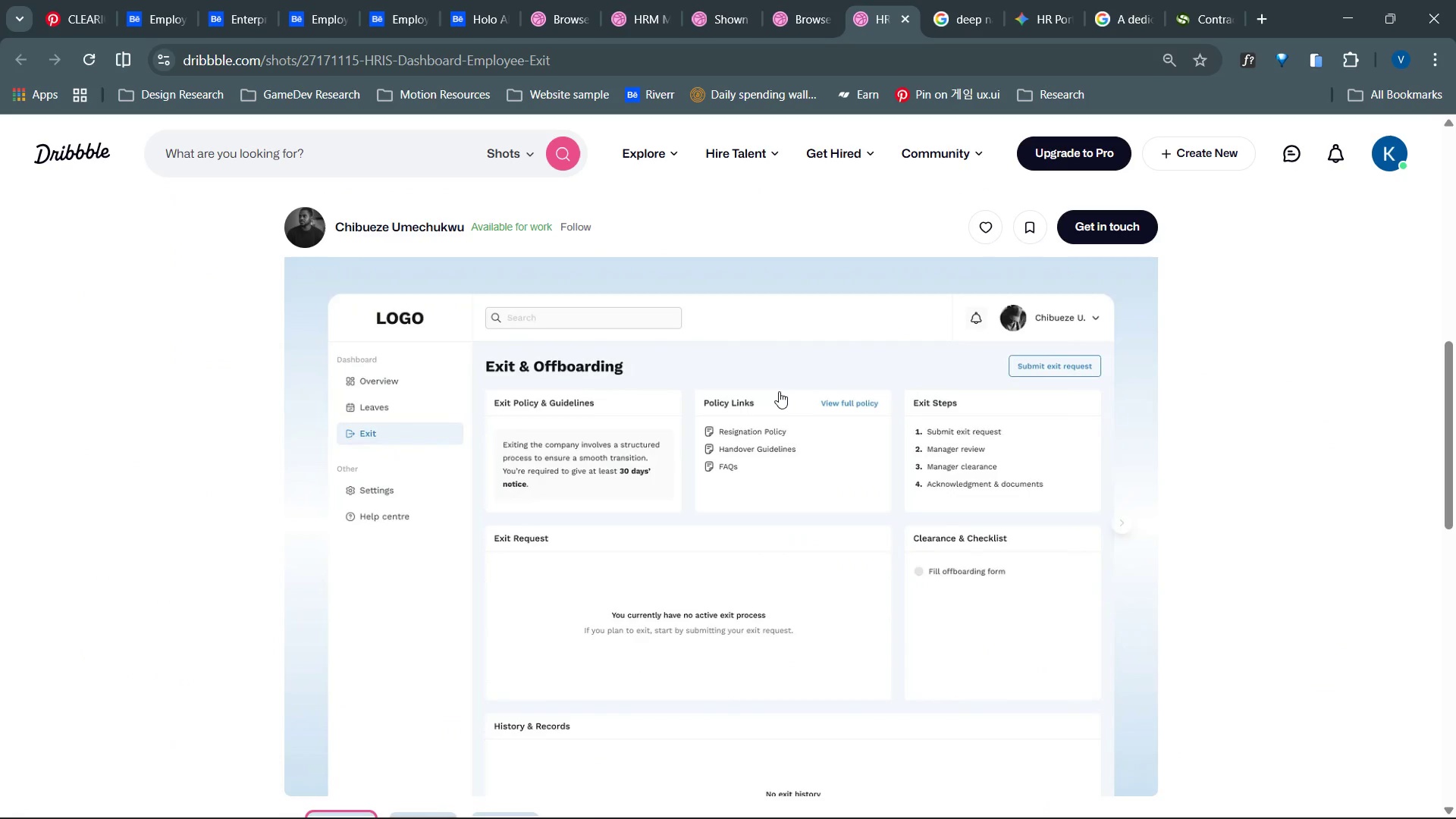 
left_click([821, 0])
 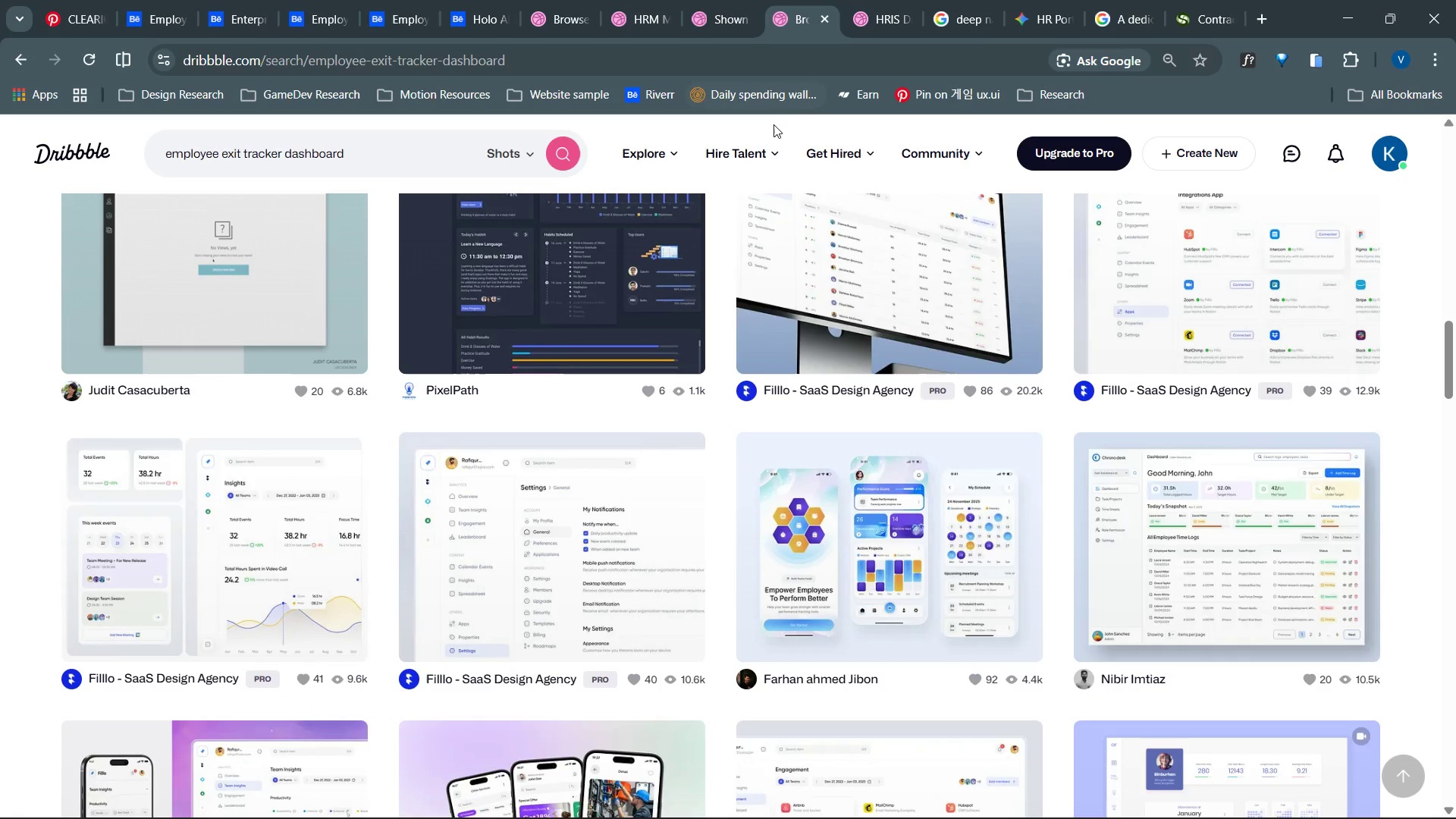 
key(Alt+Tab)
 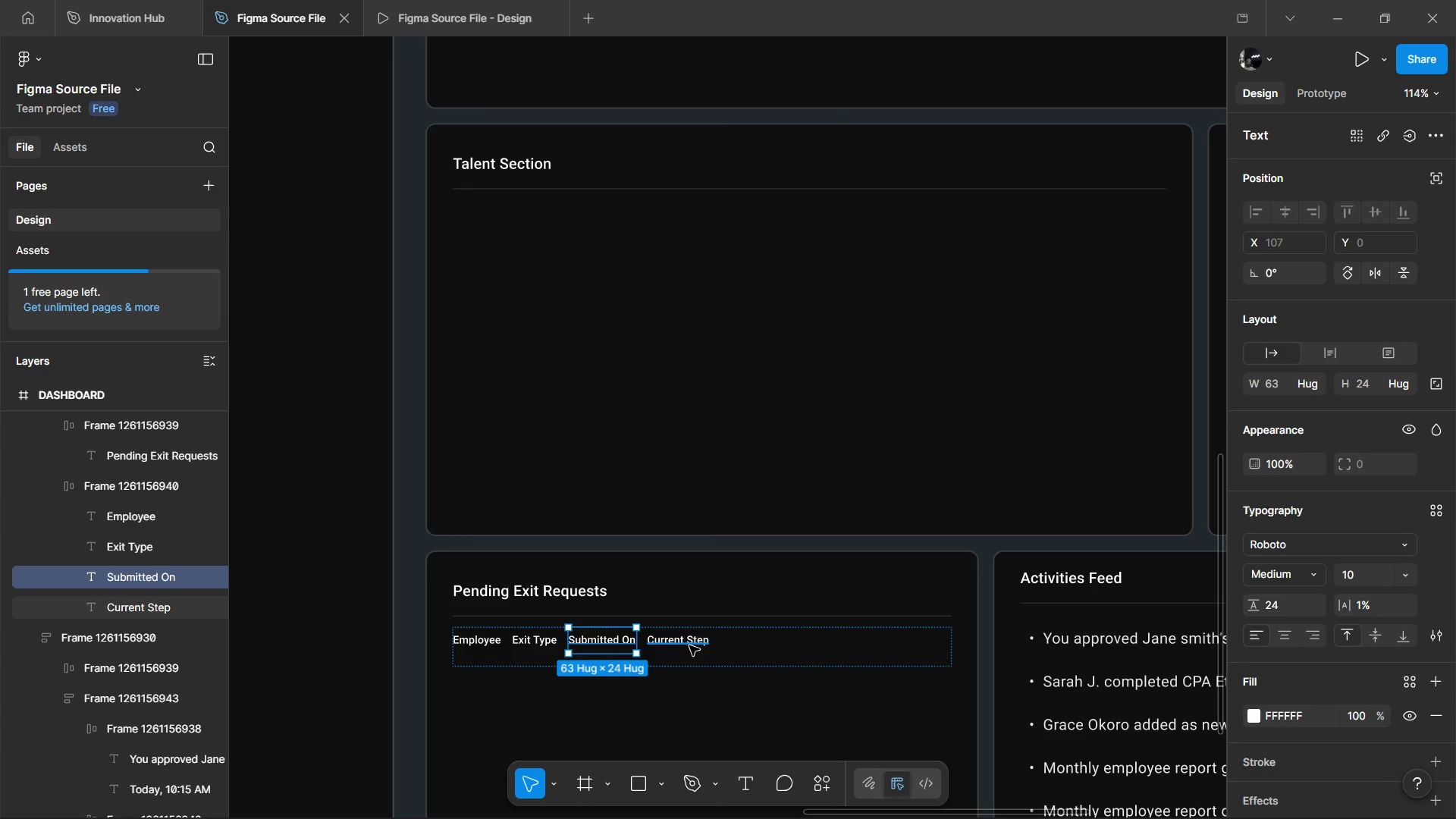 
left_click([689, 645])
 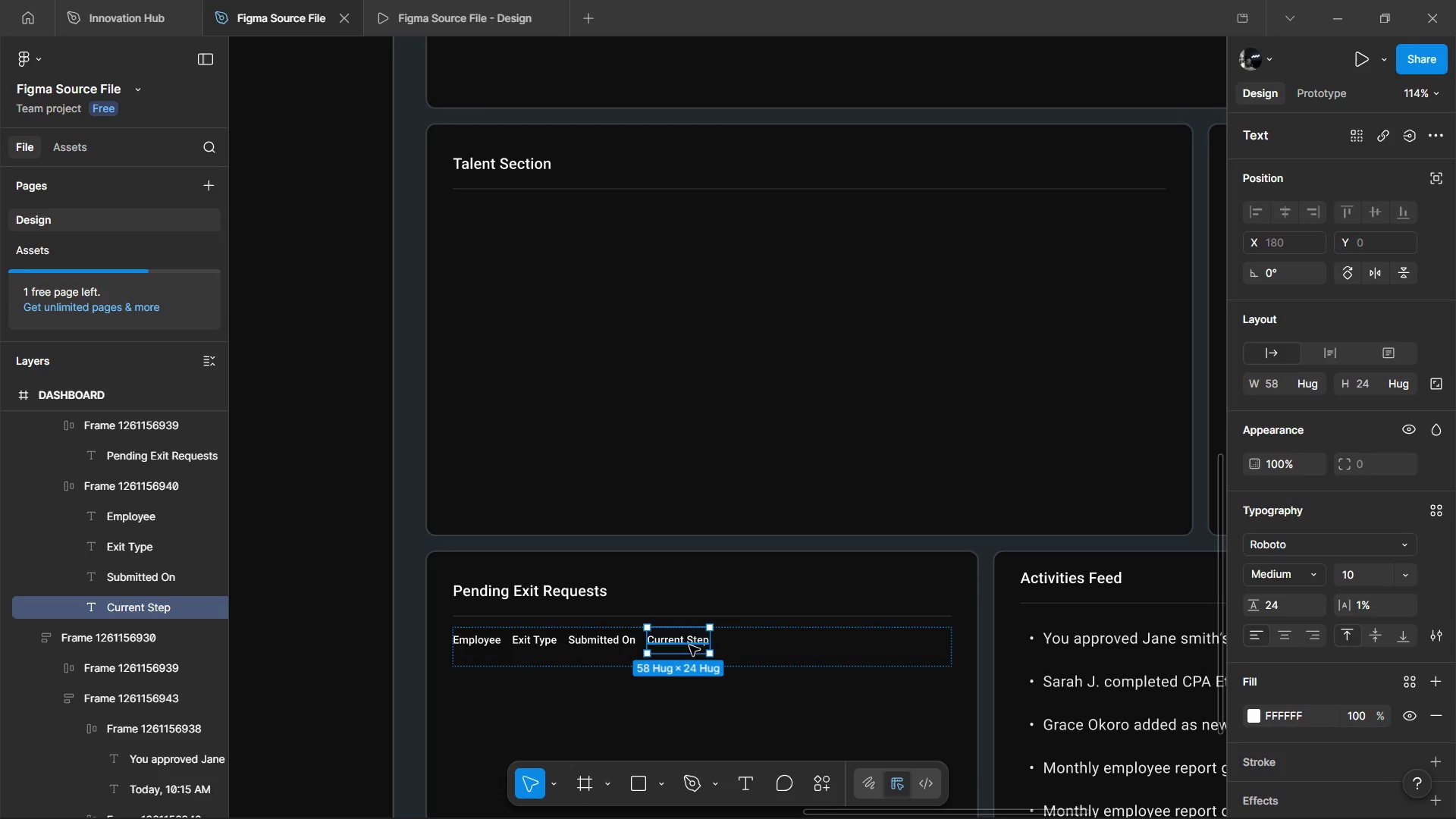 
key(Shift+ShiftLeft)
 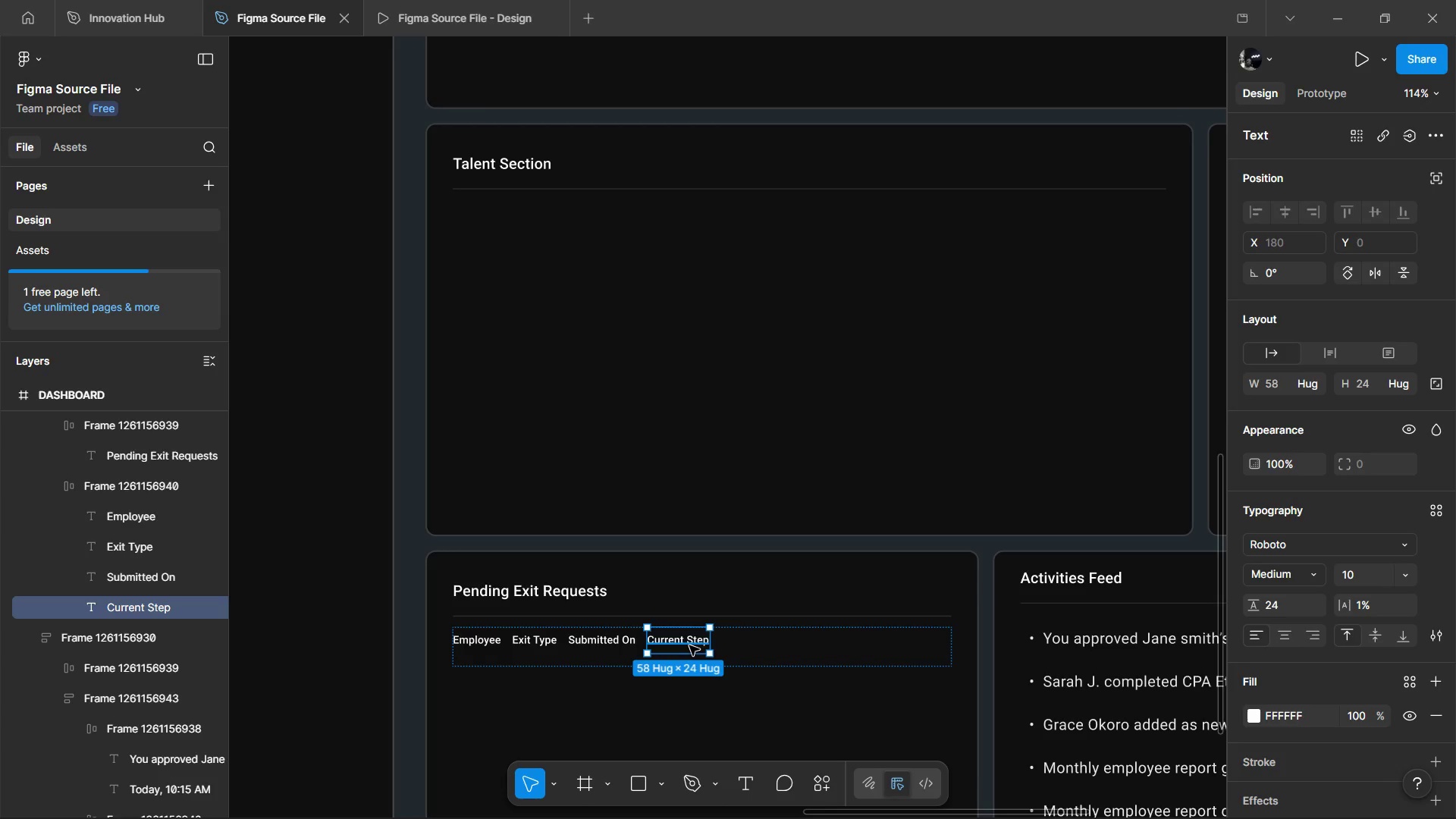 
double_click([689, 645])
 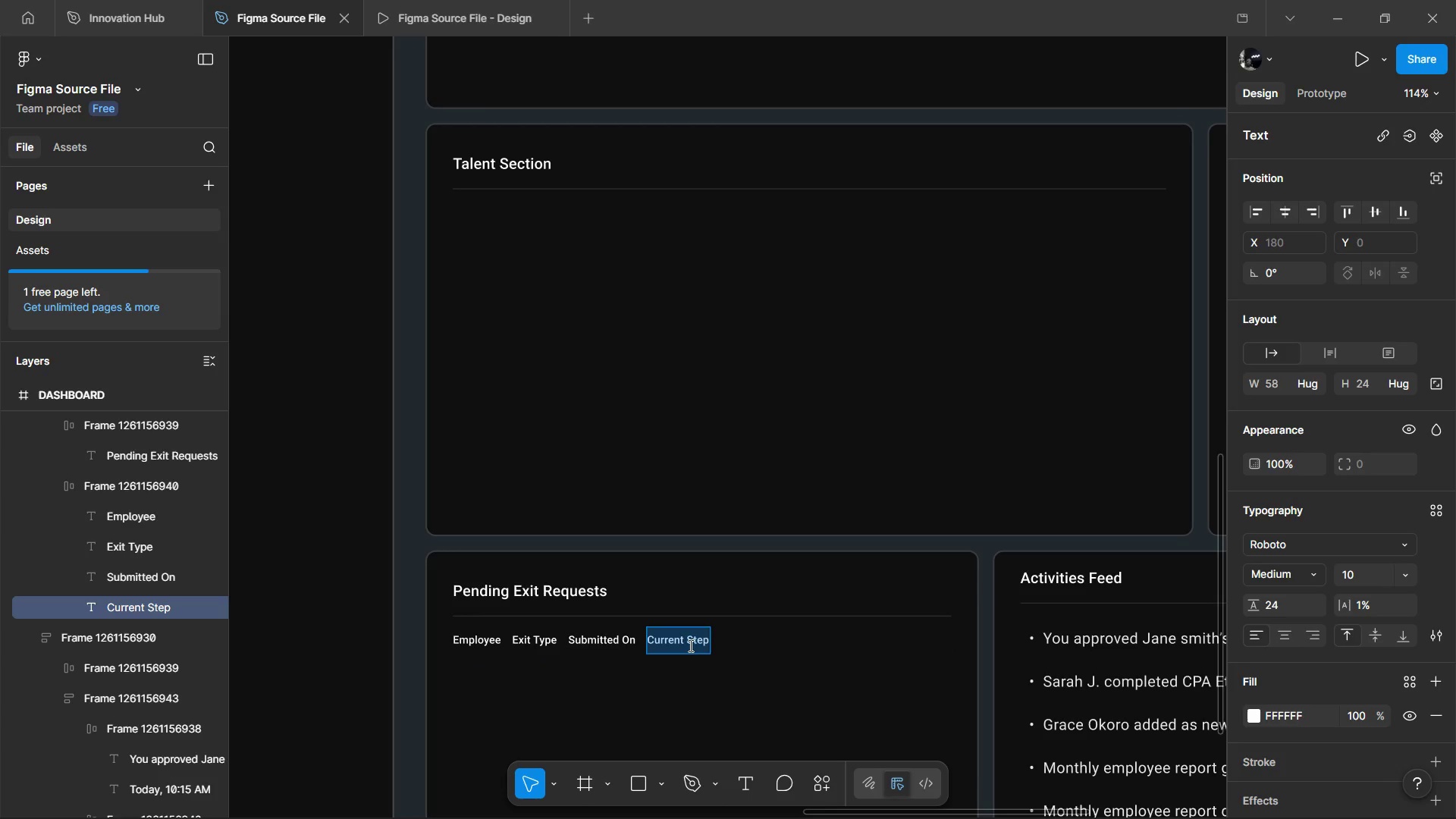 
type(Action)
 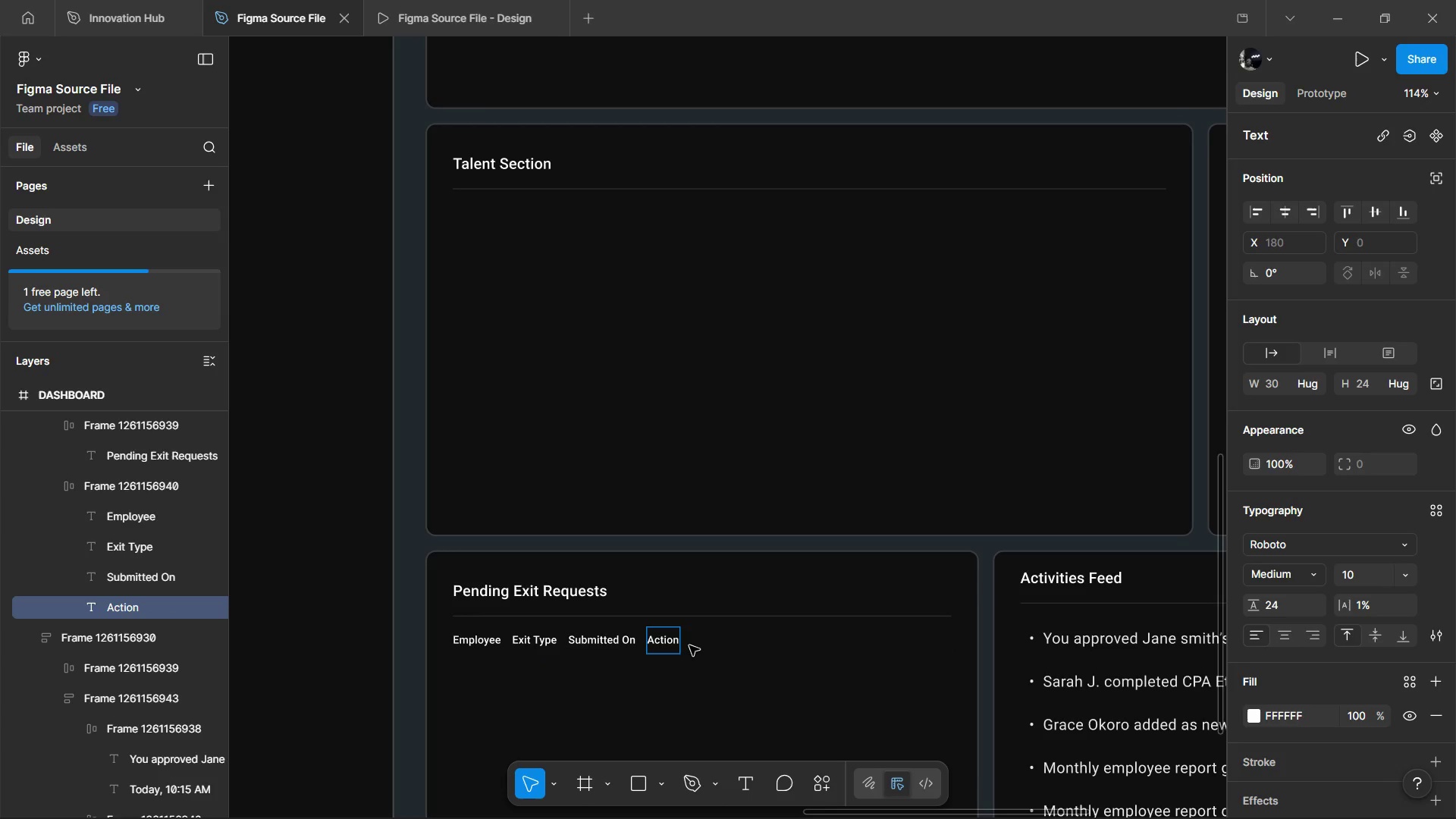 
left_click([689, 645])
 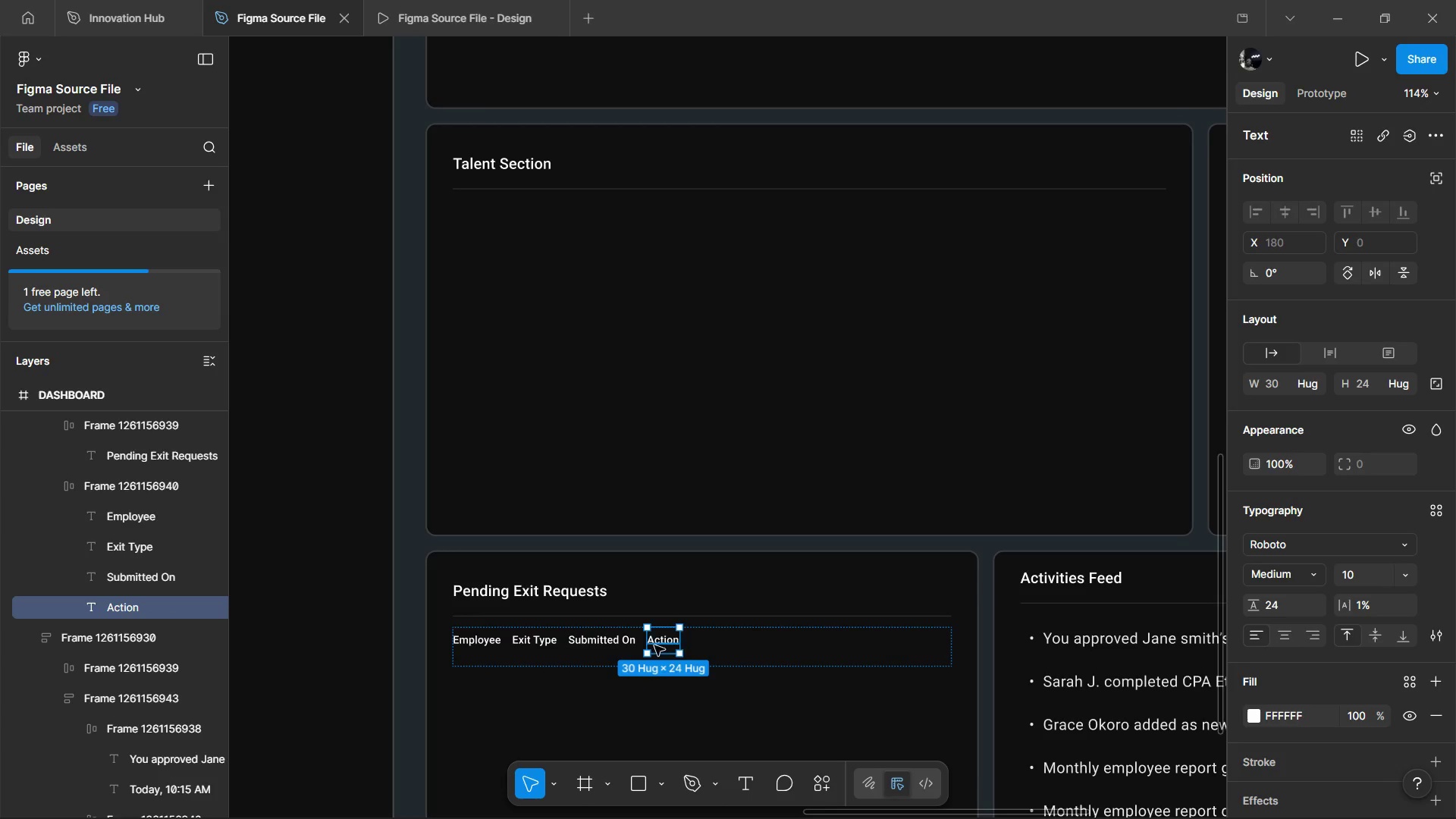 
key(Shift+A)
 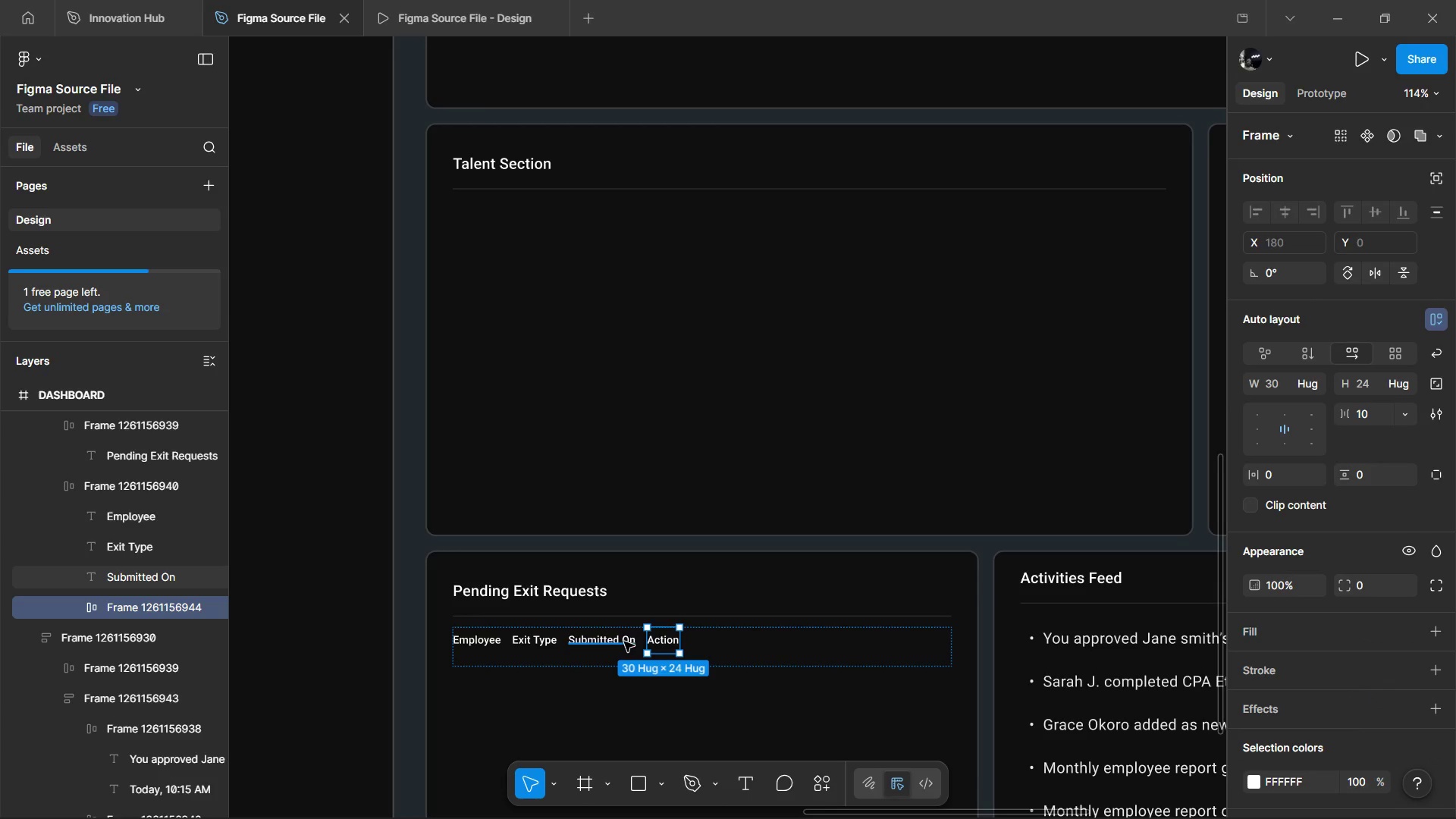 
left_click([624, 642])
 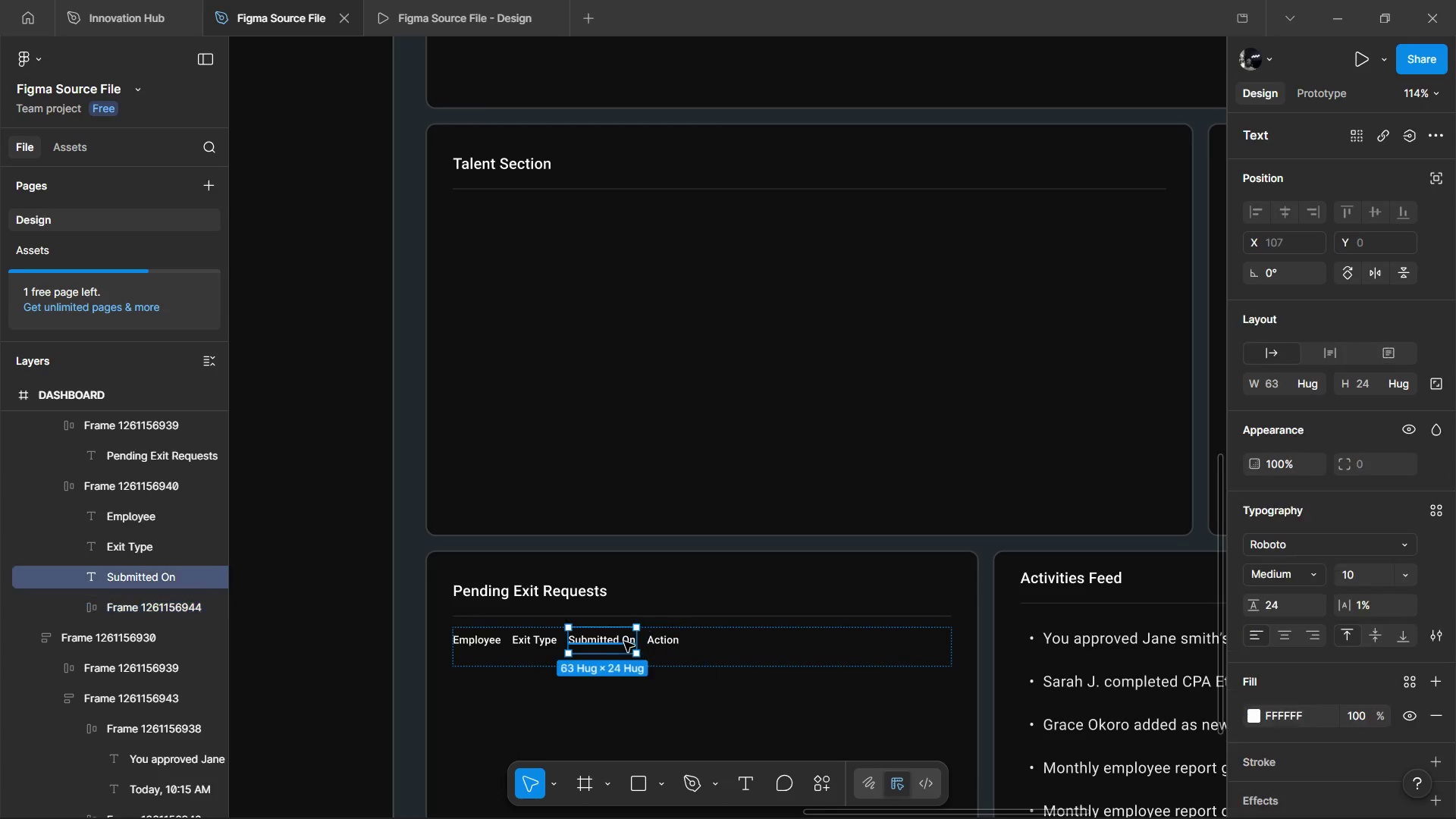 
key(Shift+A)
 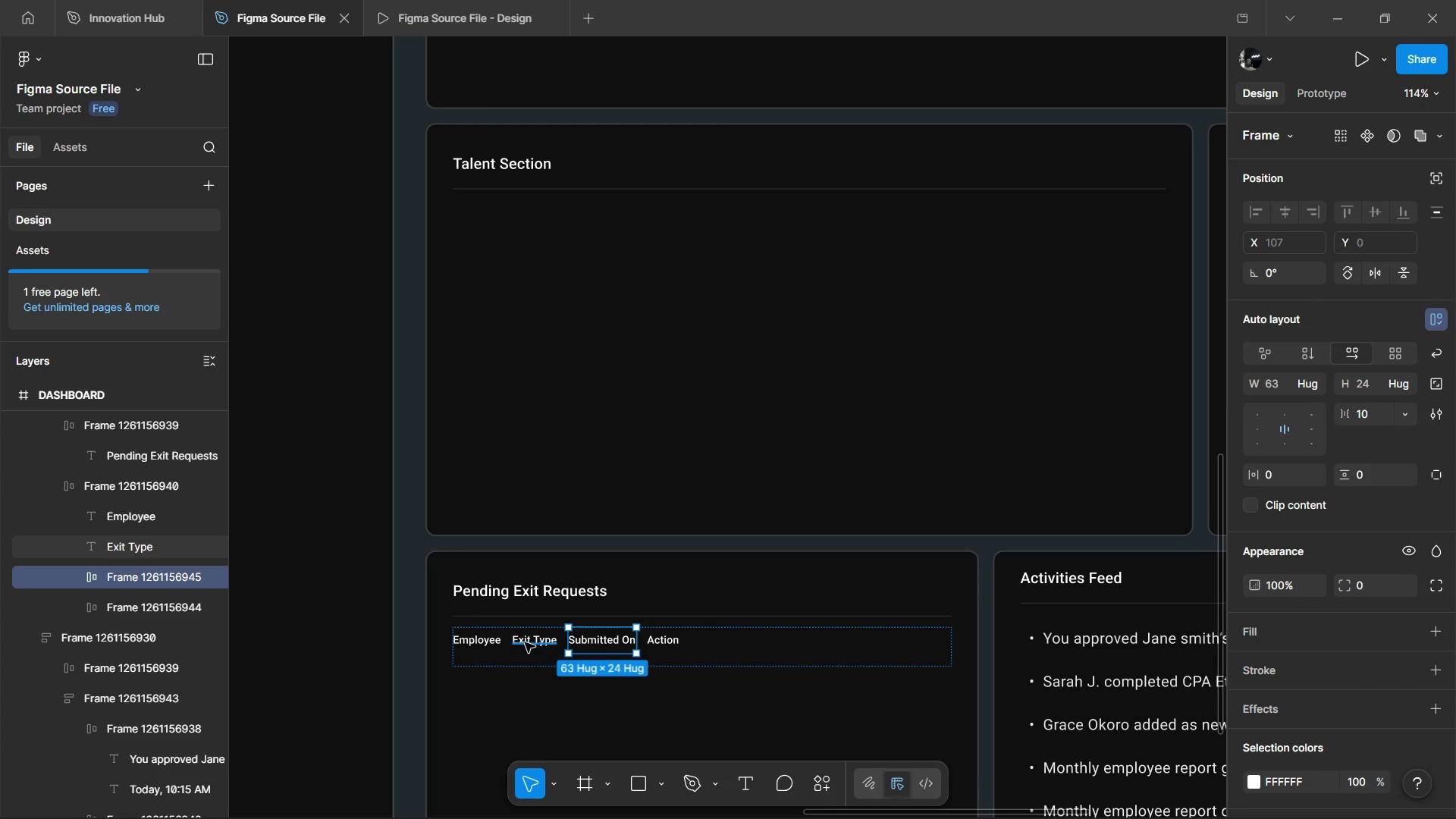 
left_click([525, 642])
 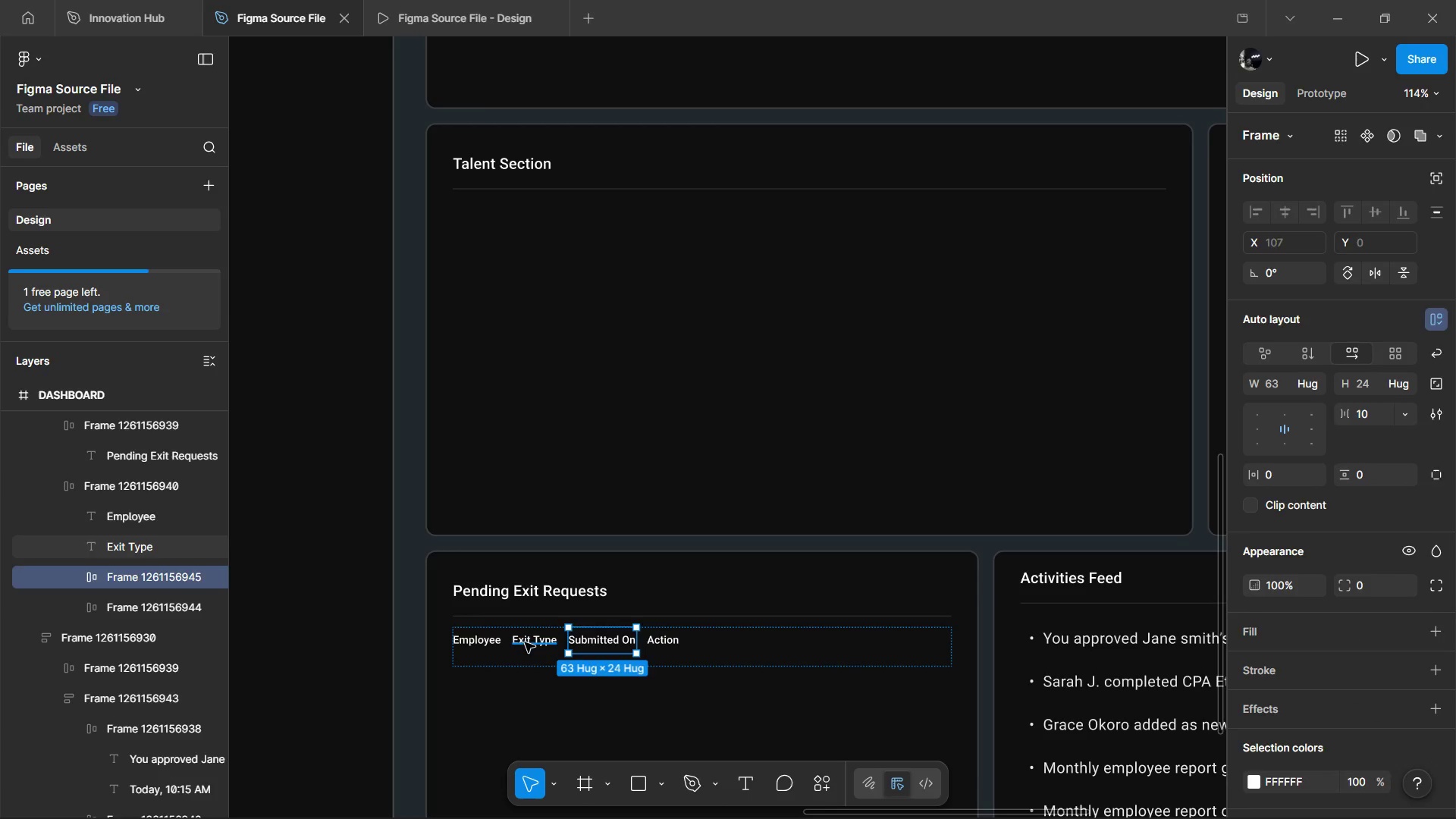 
key(Shift+A)
 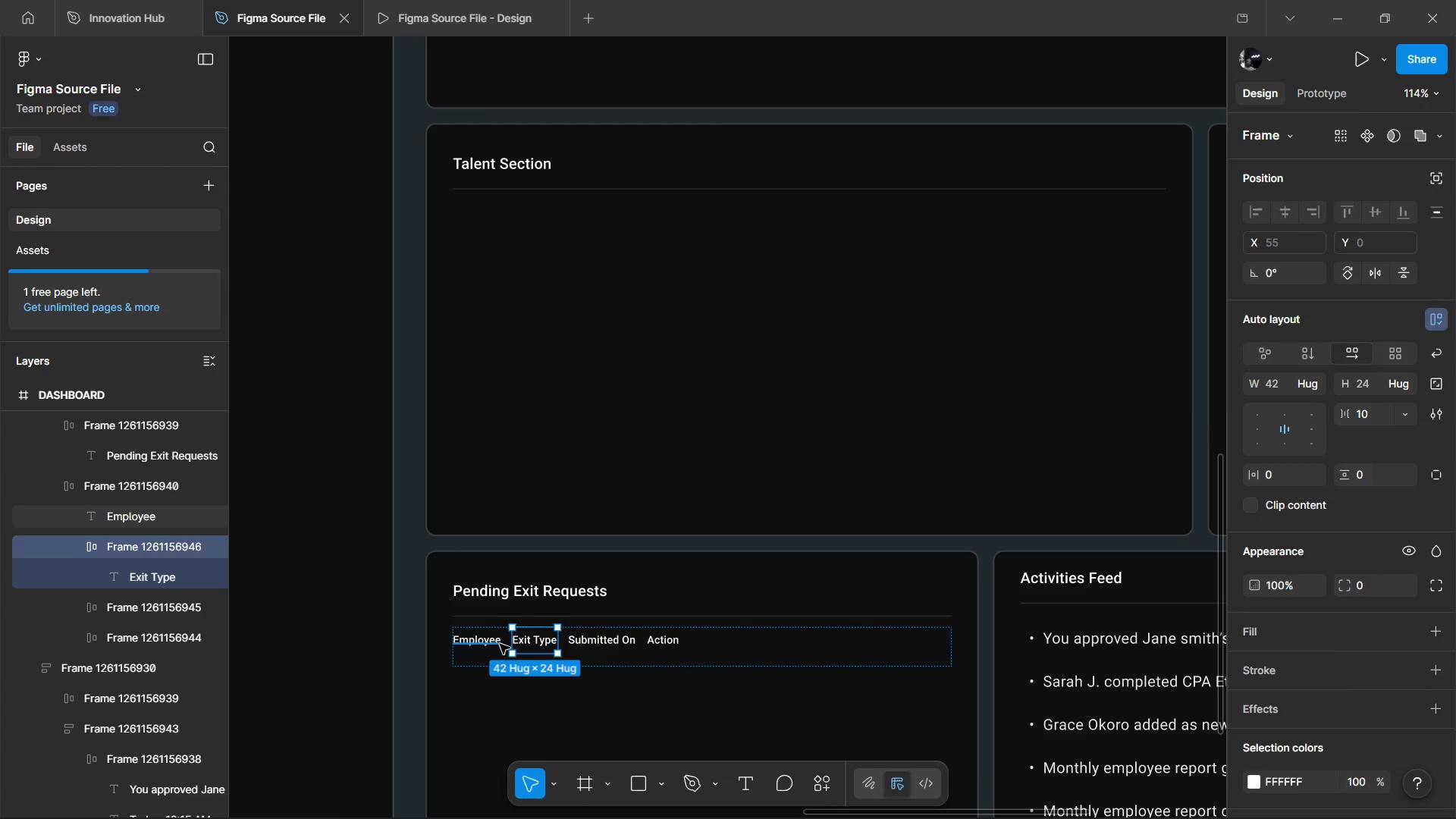 
key(Shift+ShiftLeft)
 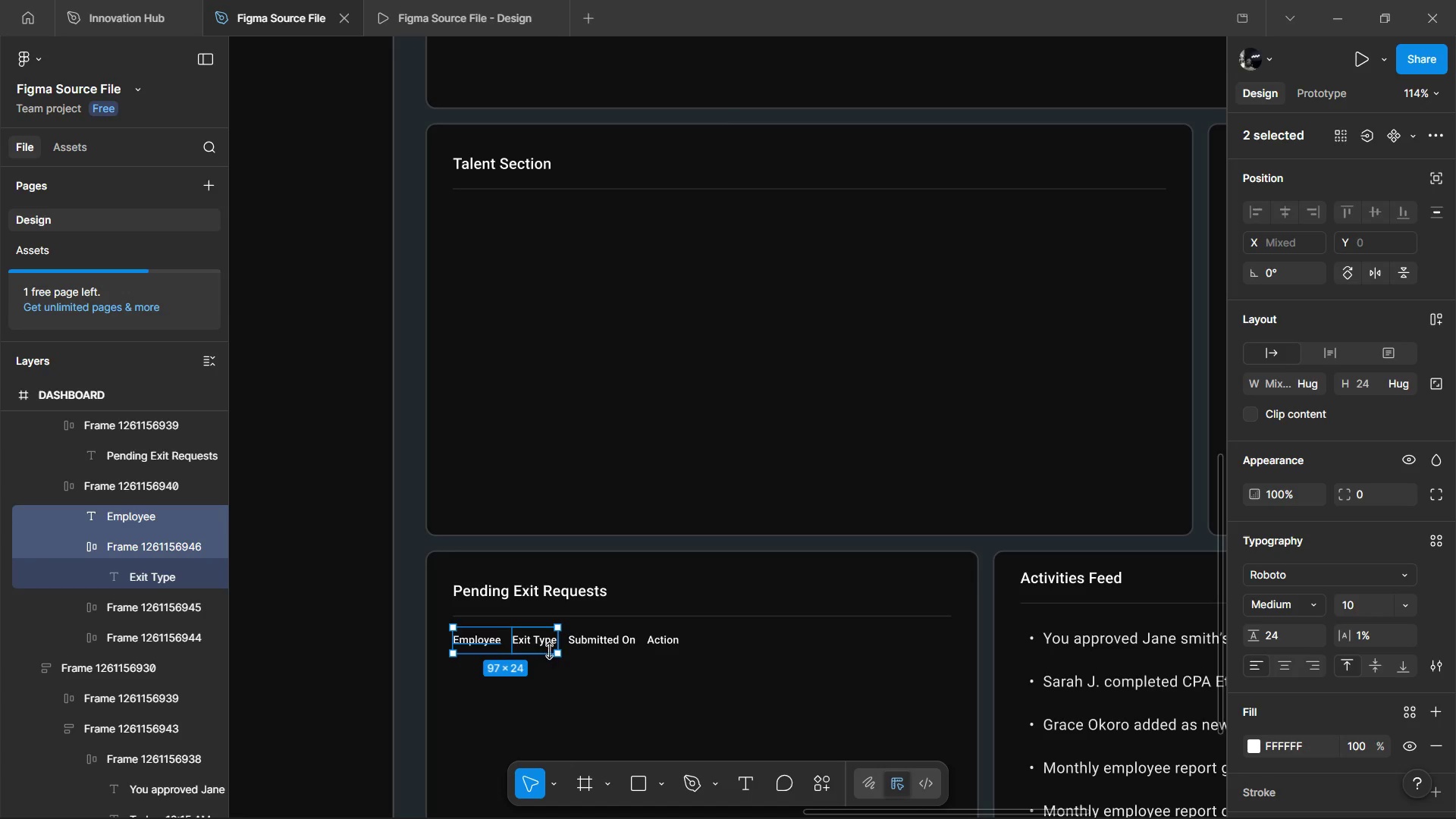 
key(Shift+A)
 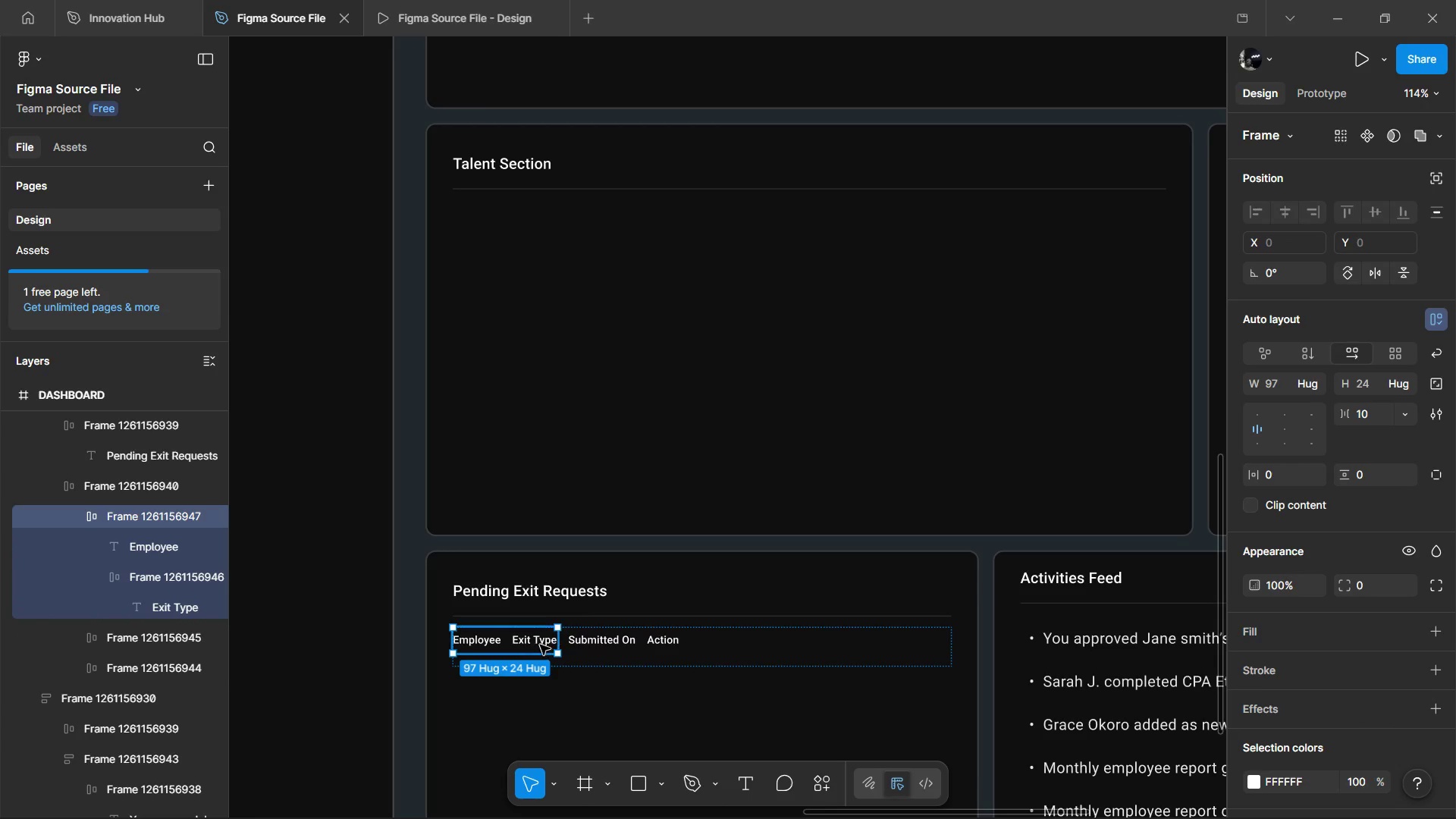 
key(Control+Backspace)
 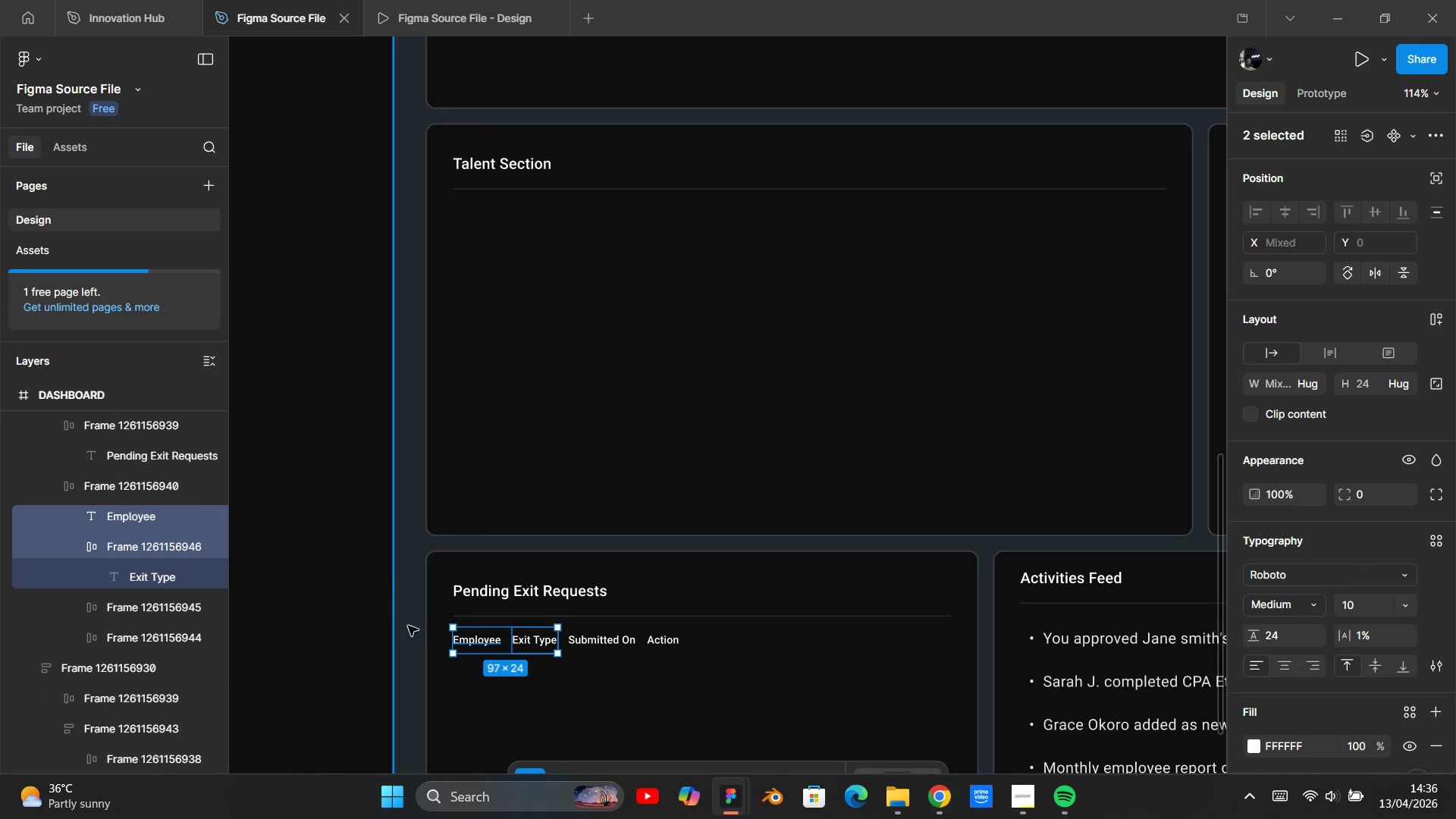 
left_click([488, 636])
 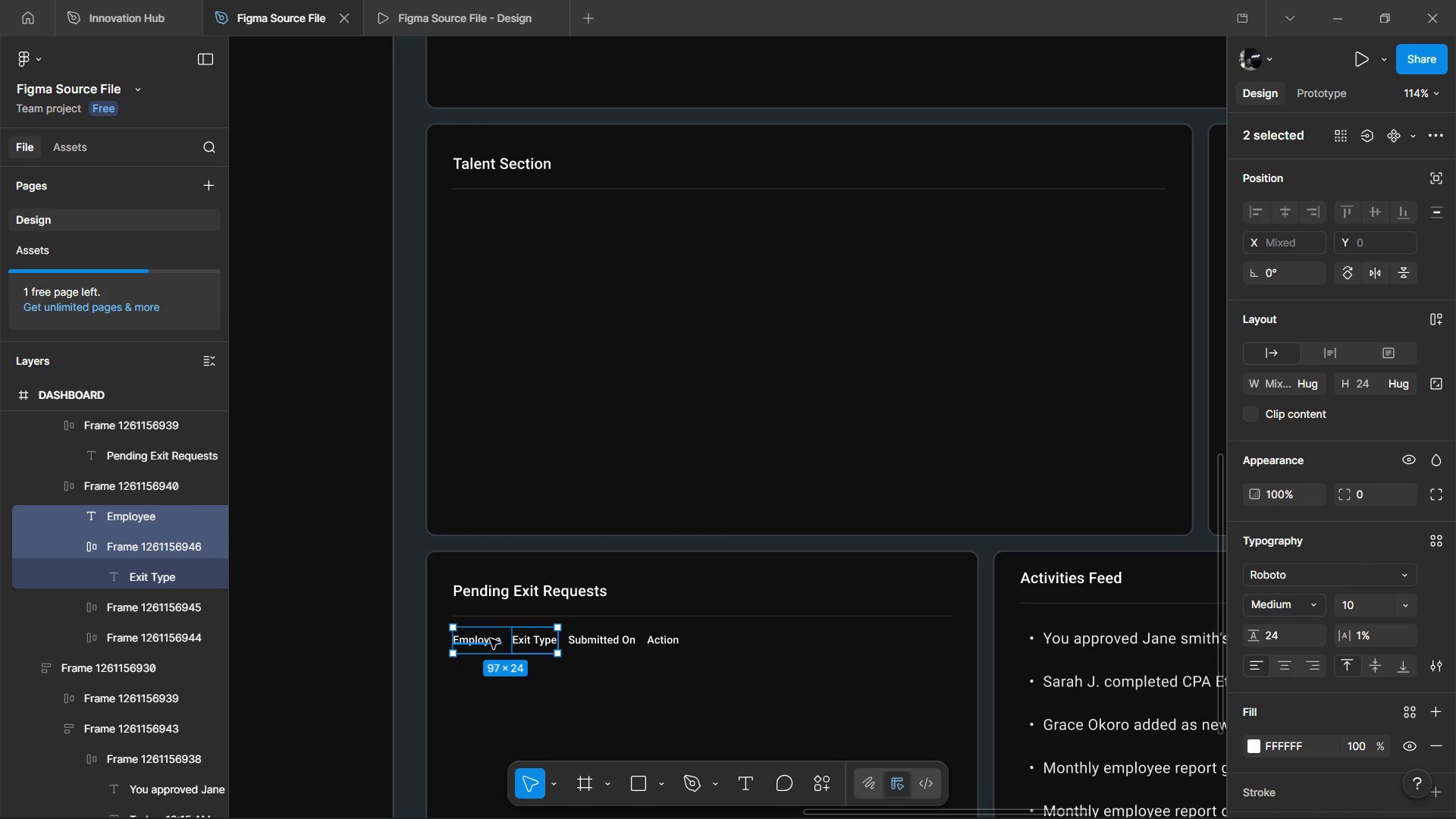 
key(Shift+A)
 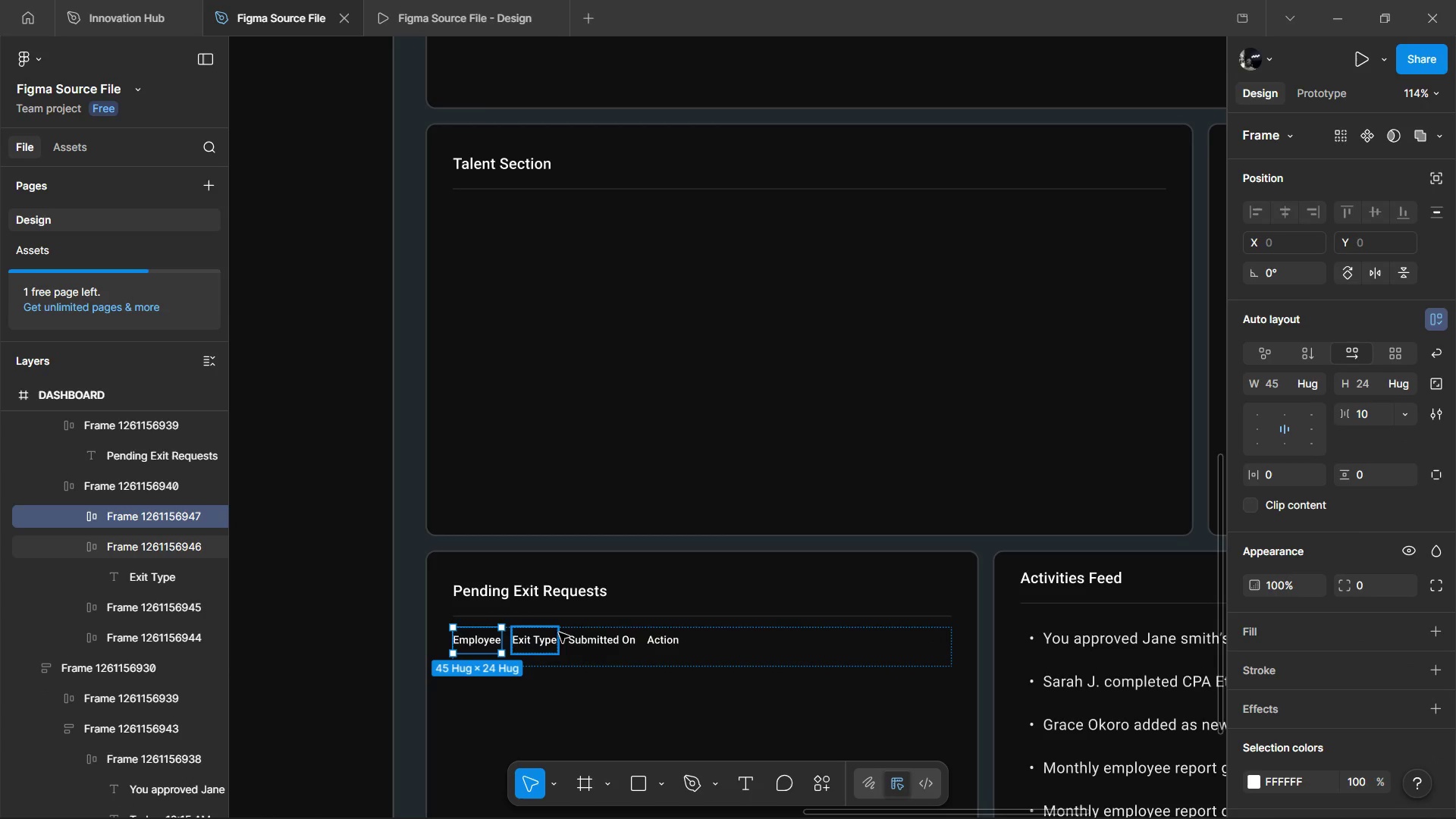 
left_click([558, 632])
 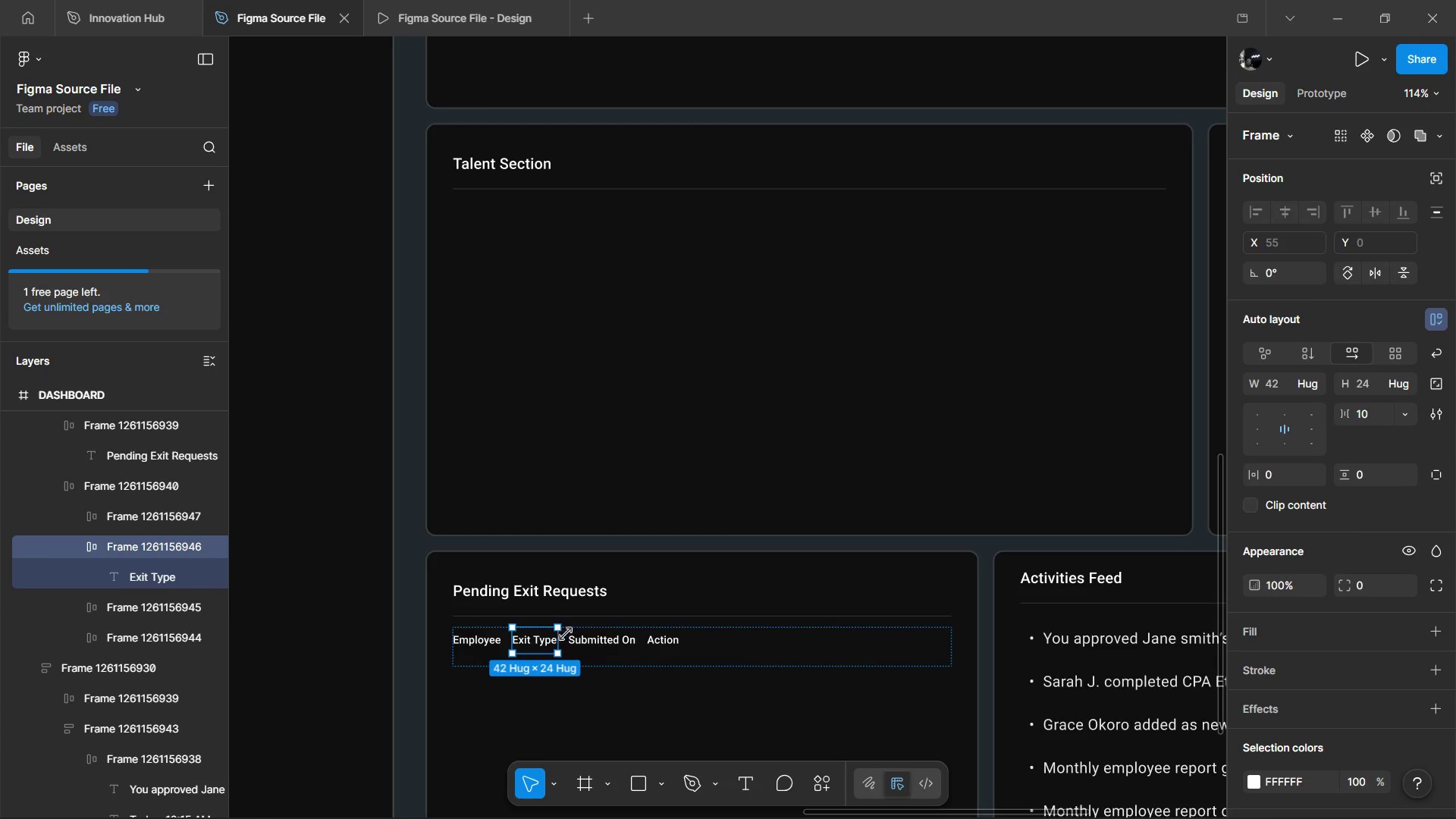 
hold_key(key=ShiftLeft, duration=1.51)
 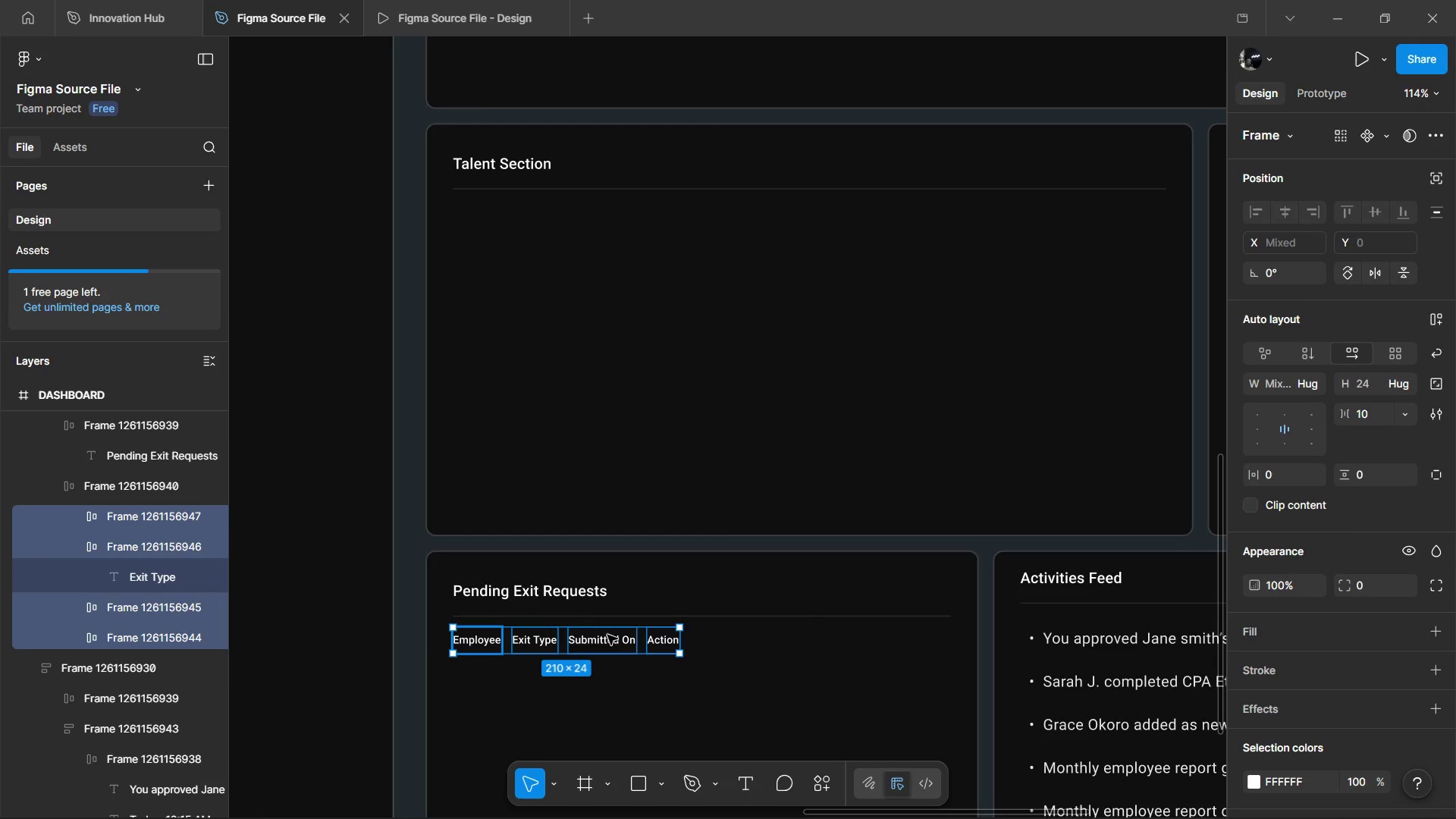 
hold_key(key=ShiftLeft, duration=0.69)
left_click([484, 639])
 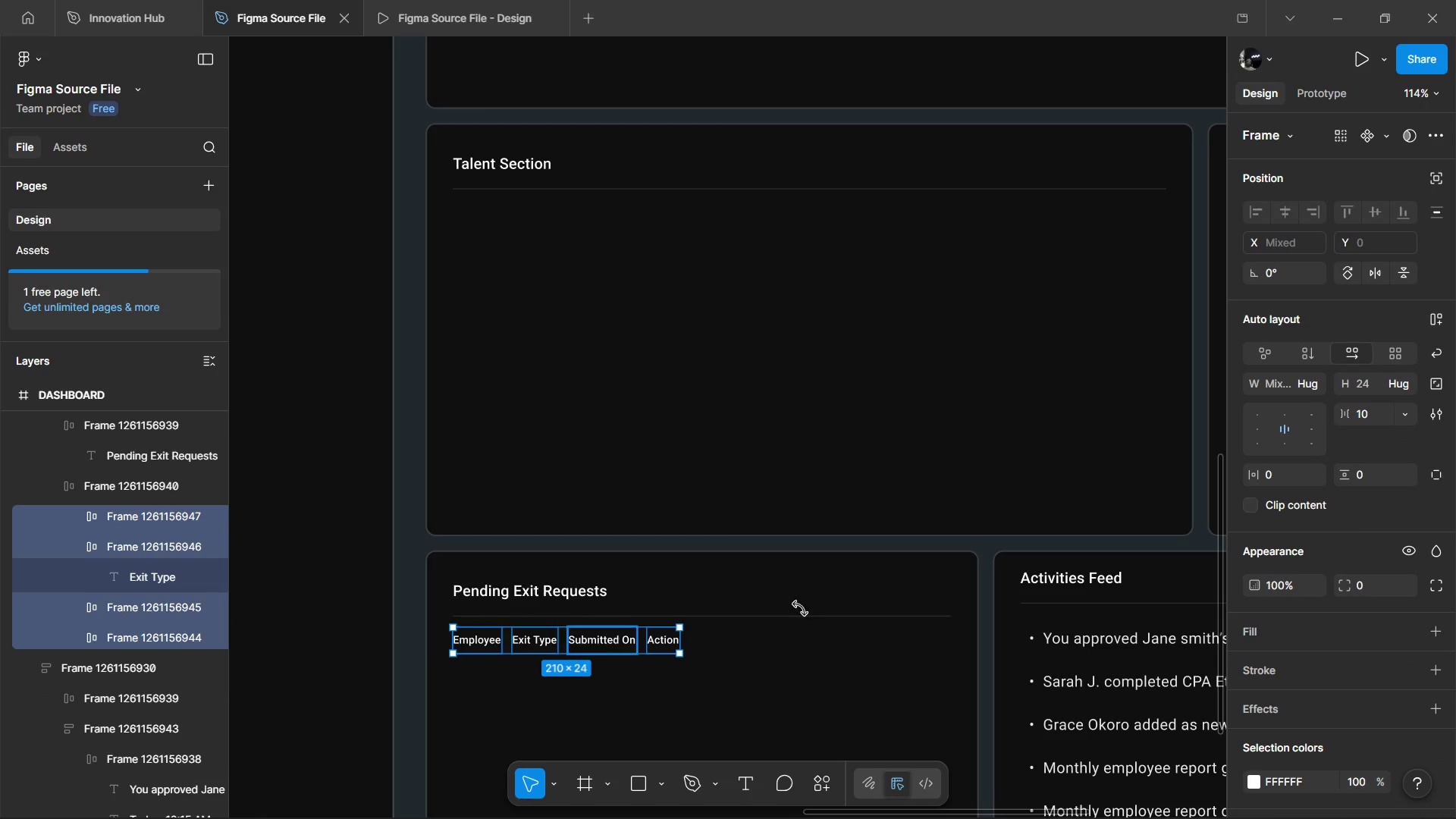 
left_click([1306, 384])
 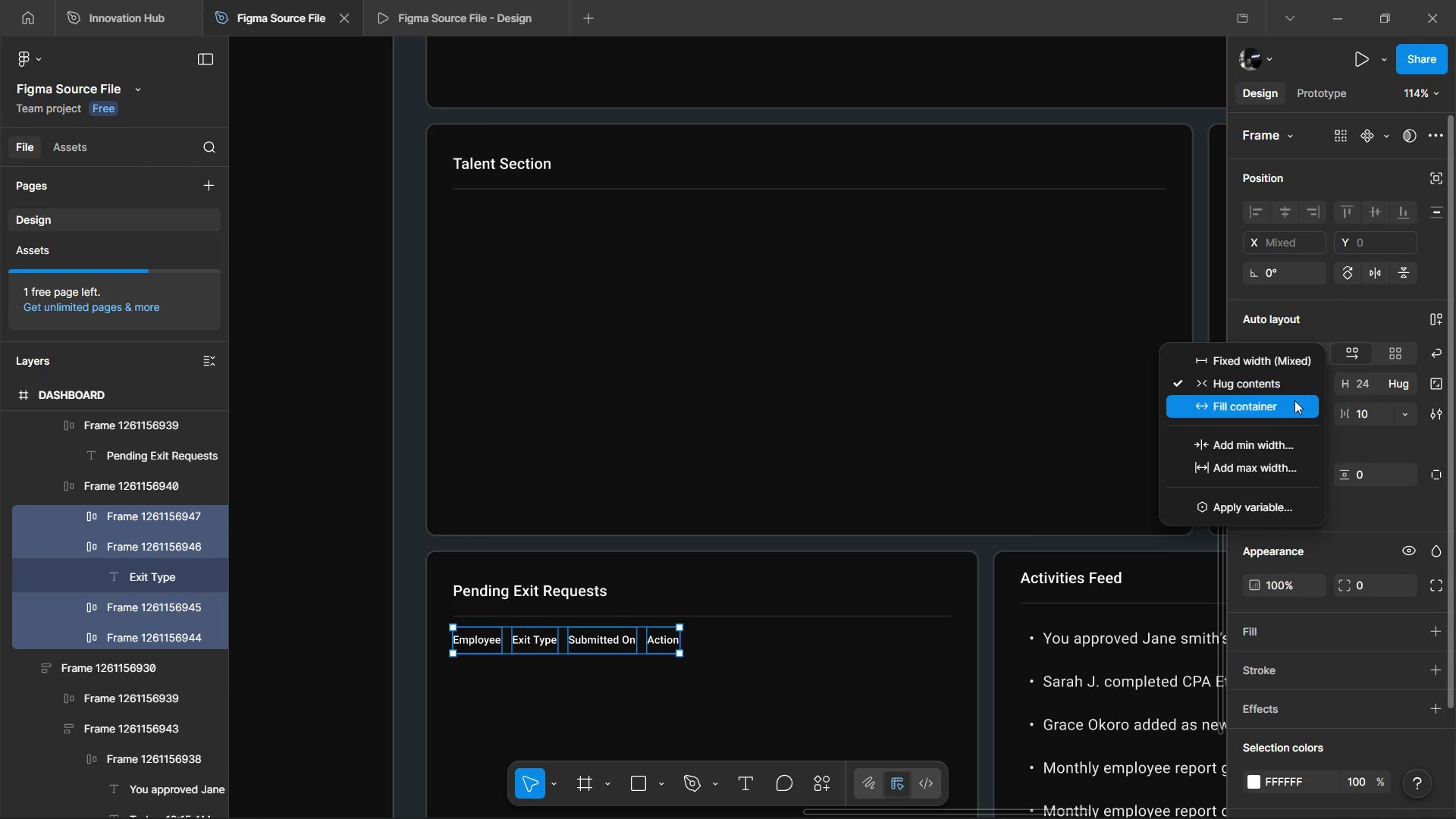 
left_click([1294, 401])
 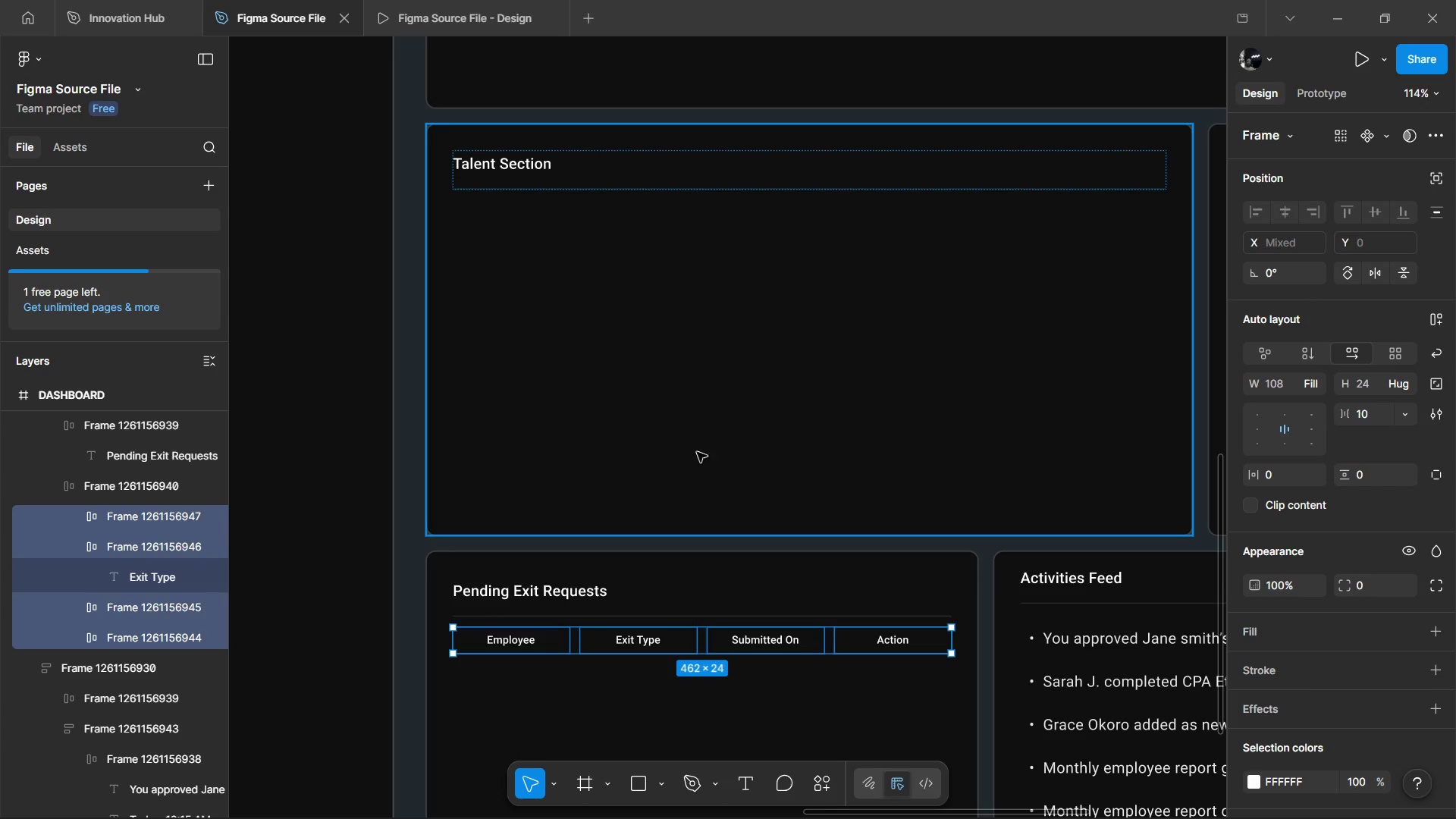 
wait(5.25)
 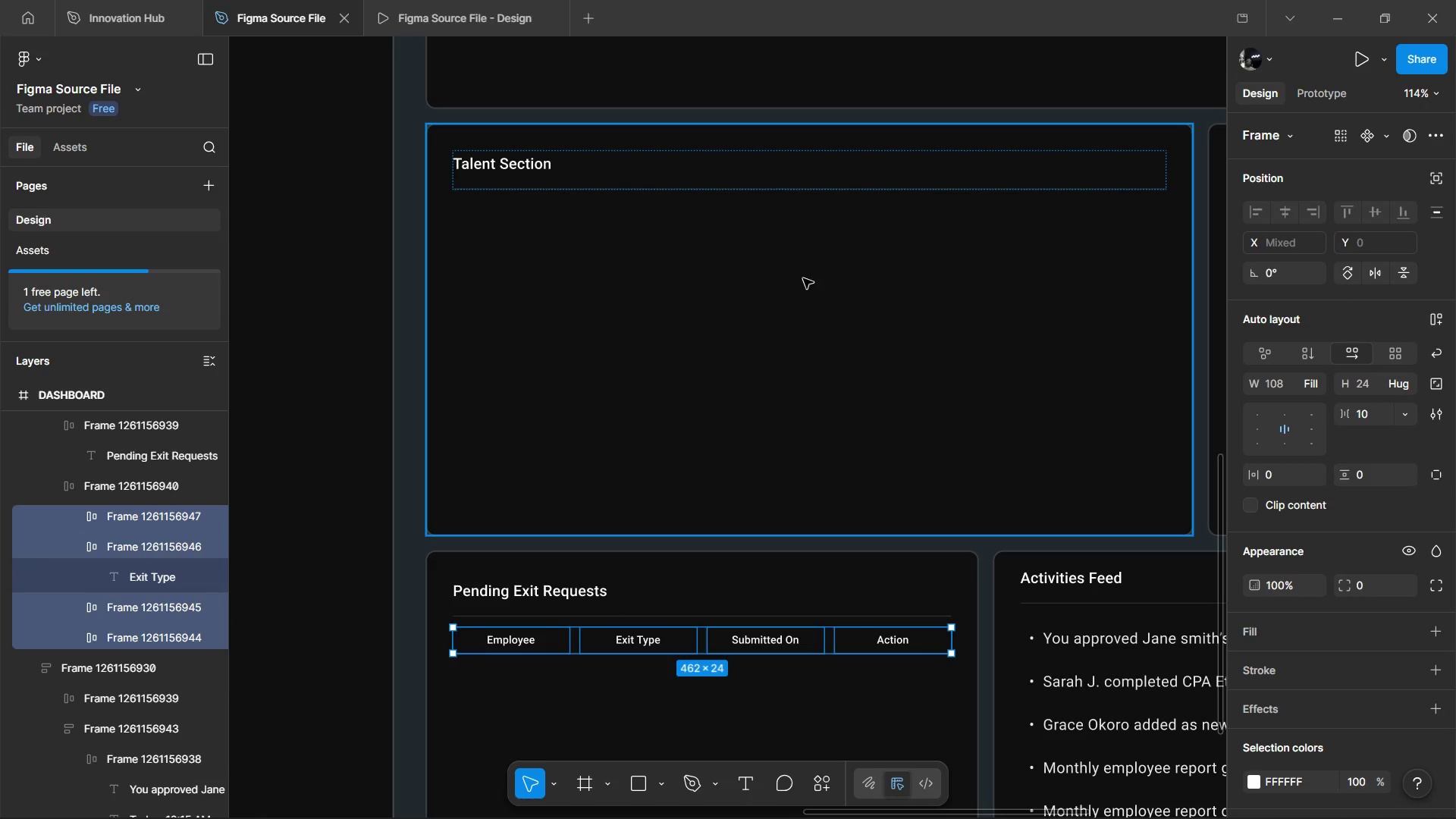 
left_click([854, 647])
 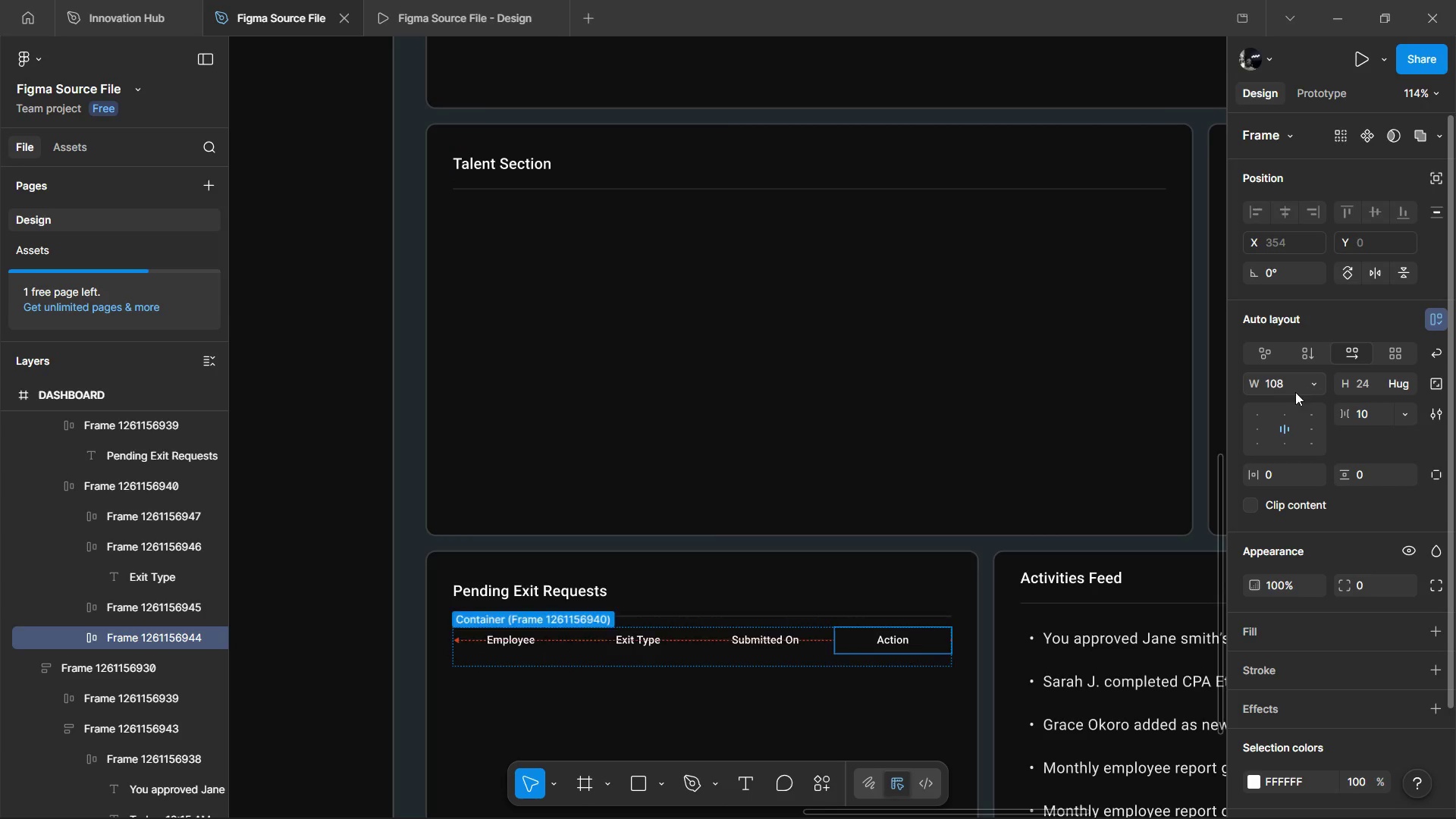 
left_click([1313, 381])
 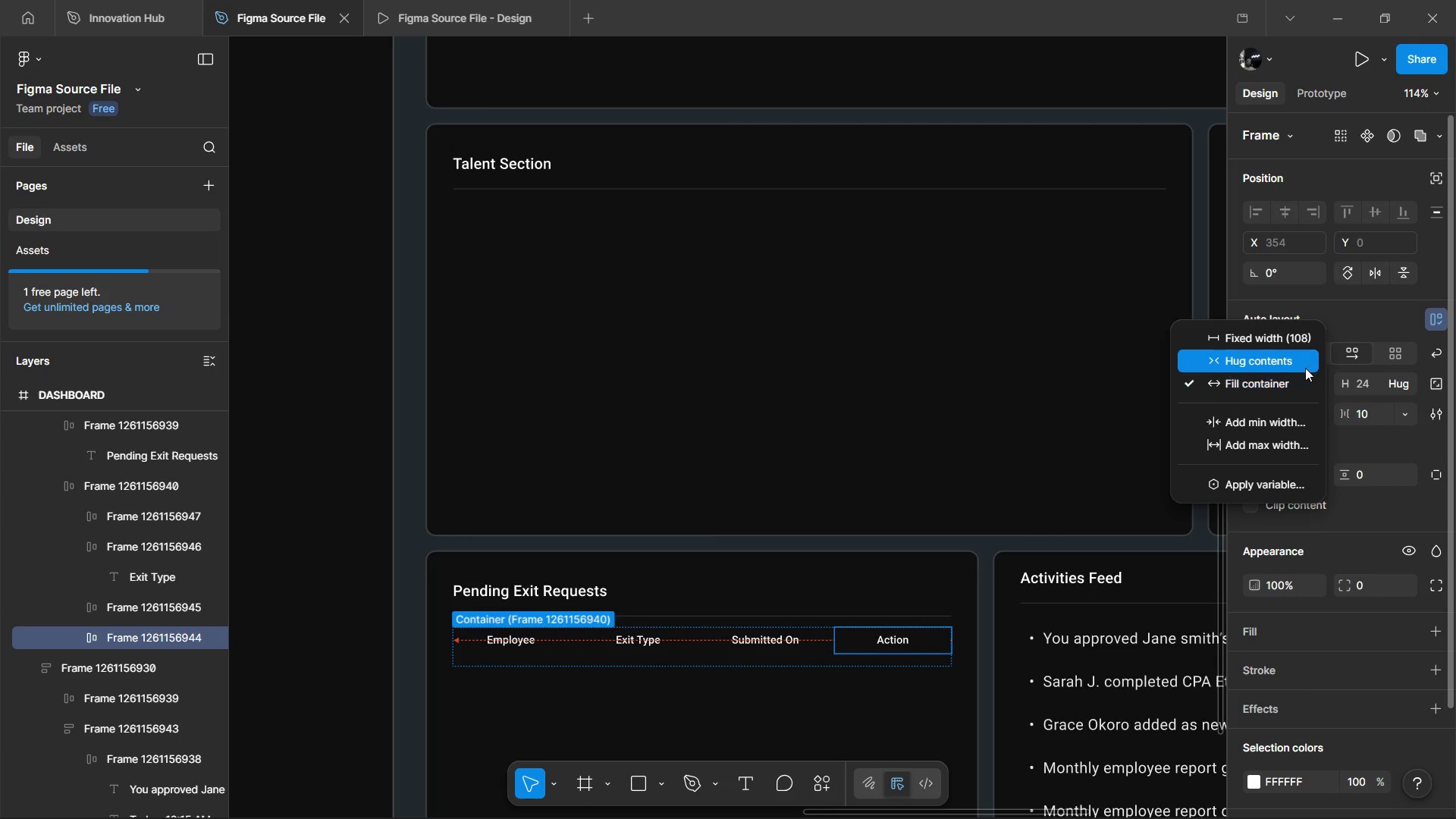 
left_click([1305, 366])
 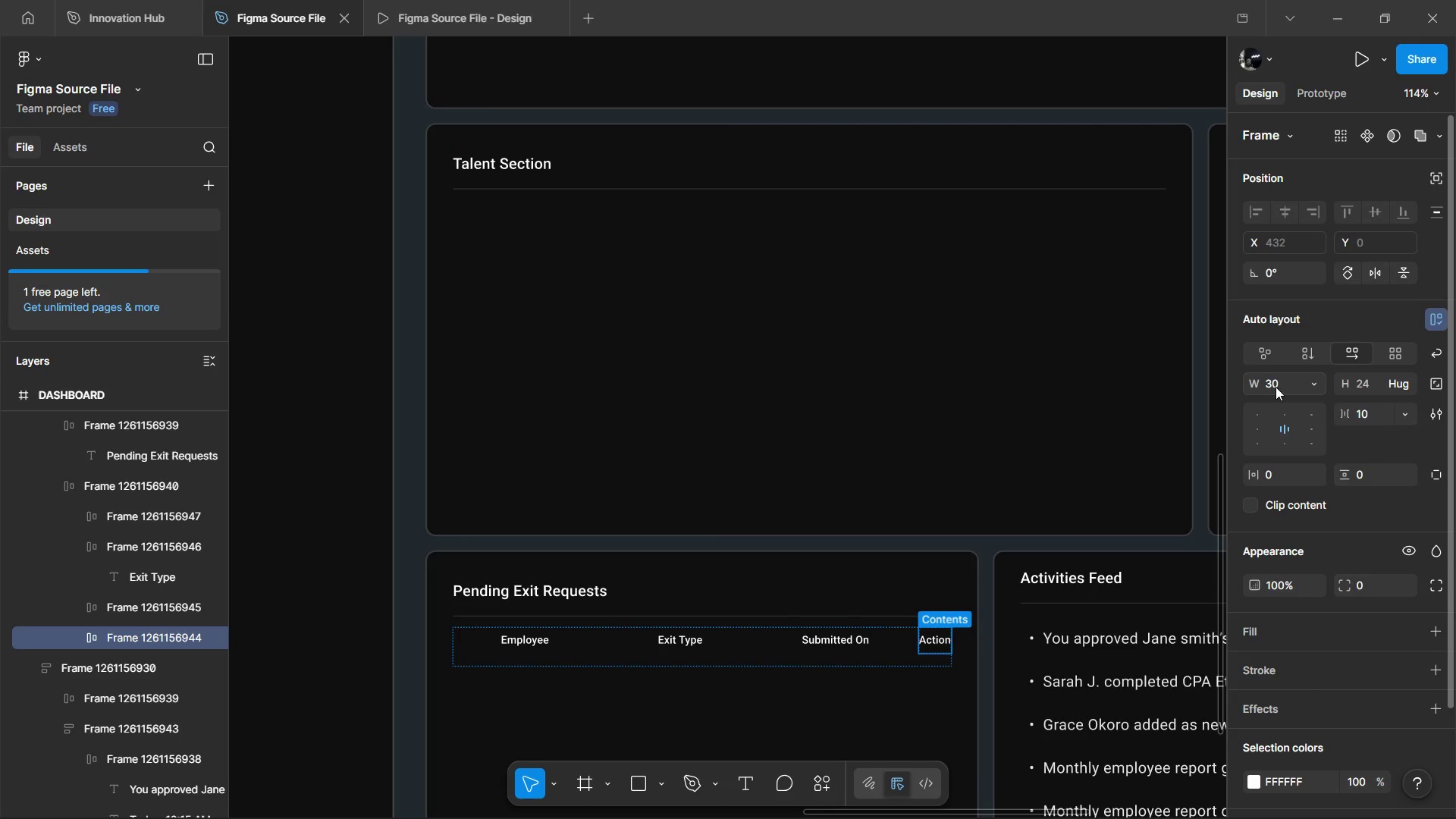 
left_click([1281, 384])
 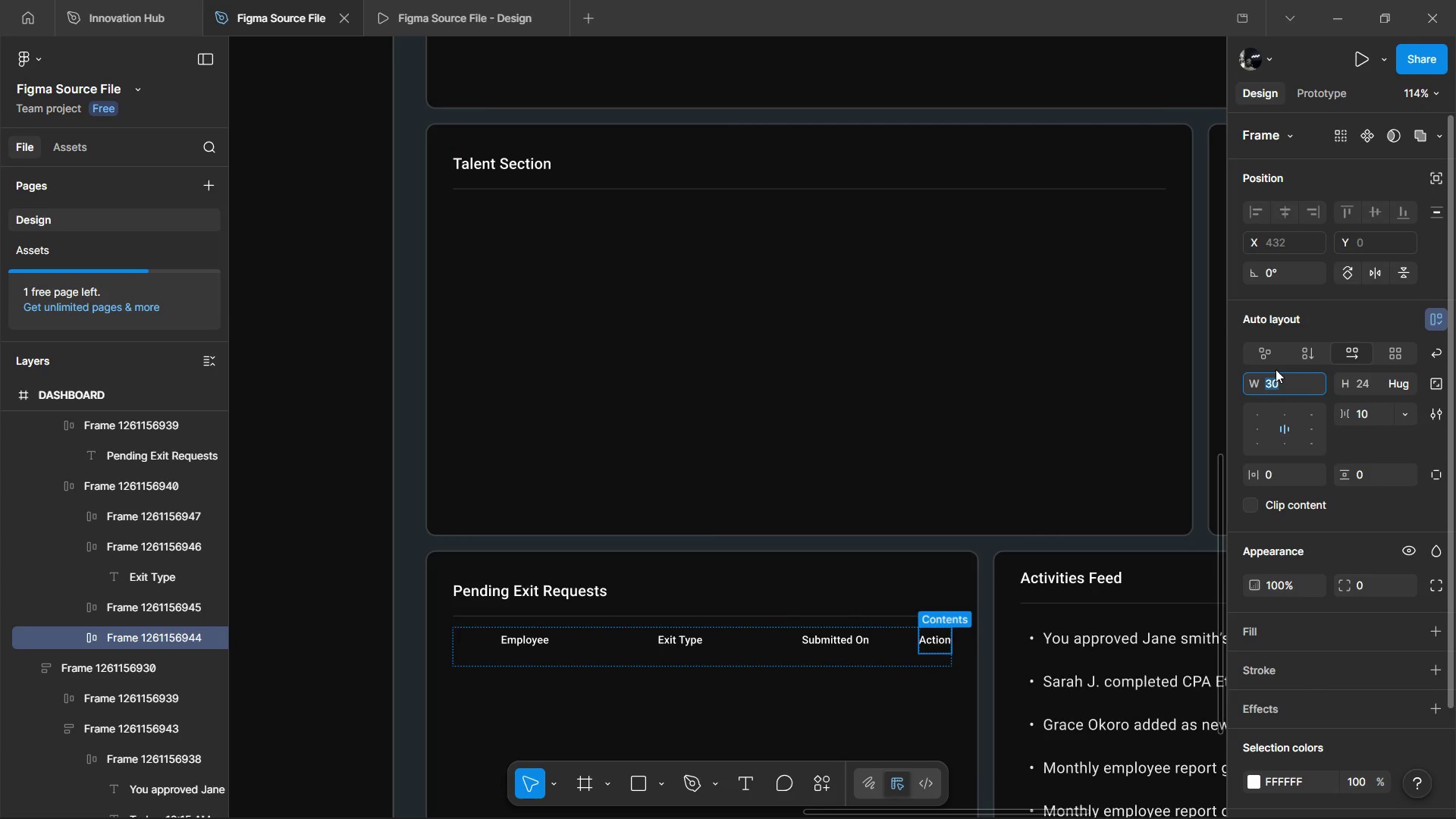 
type(60)
 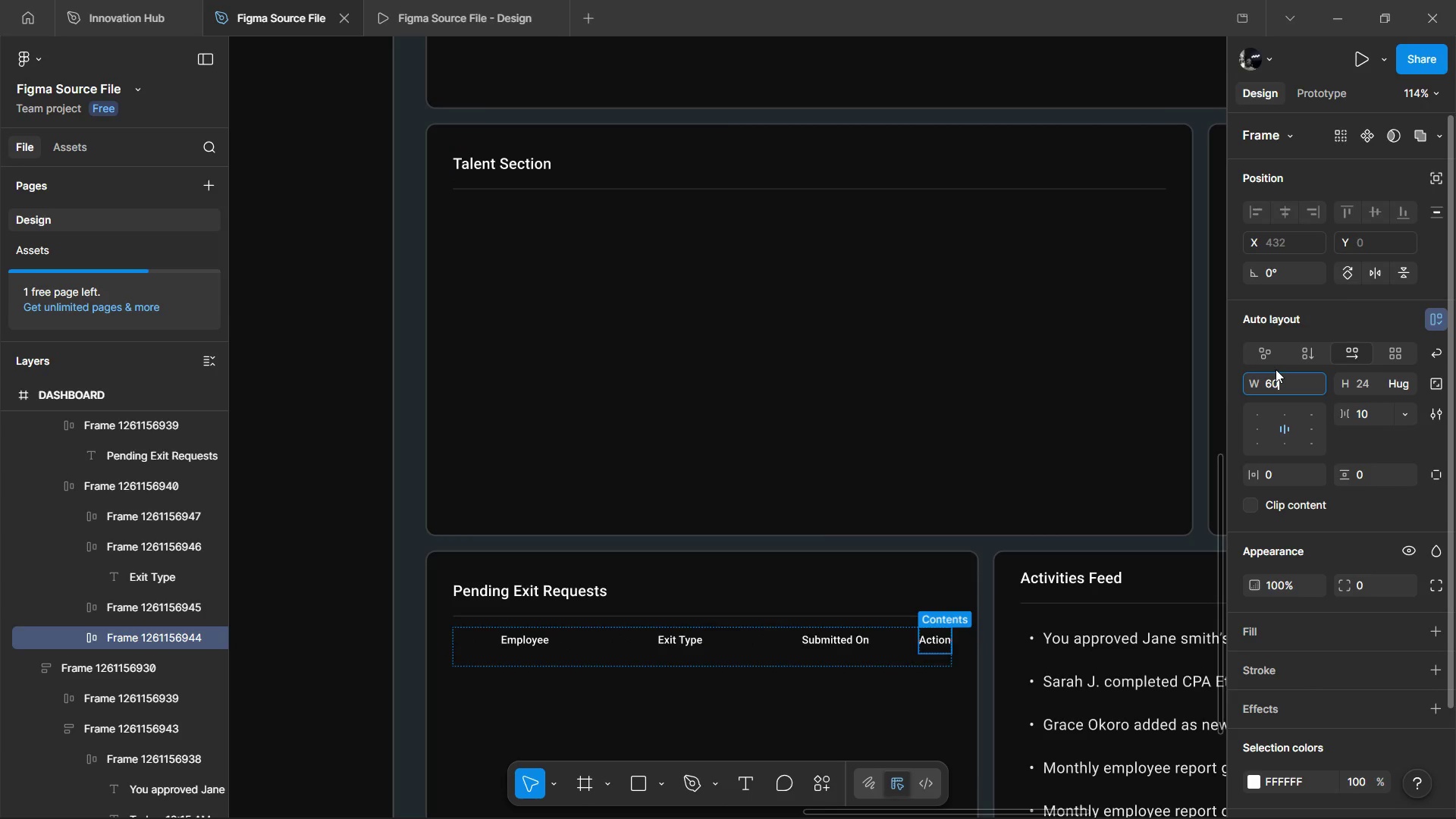 
key(Enter)
 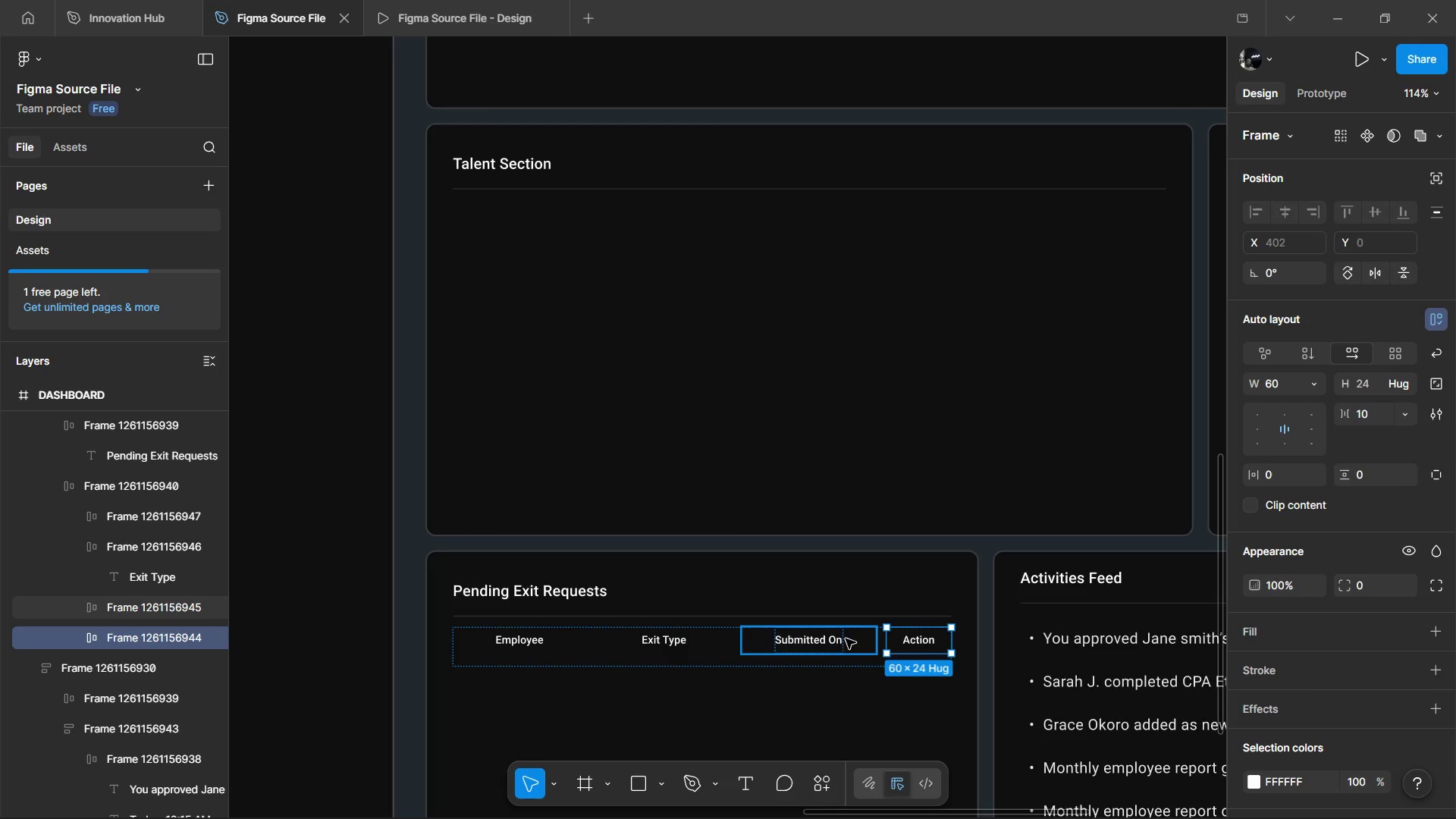 
left_click([834, 645])
 